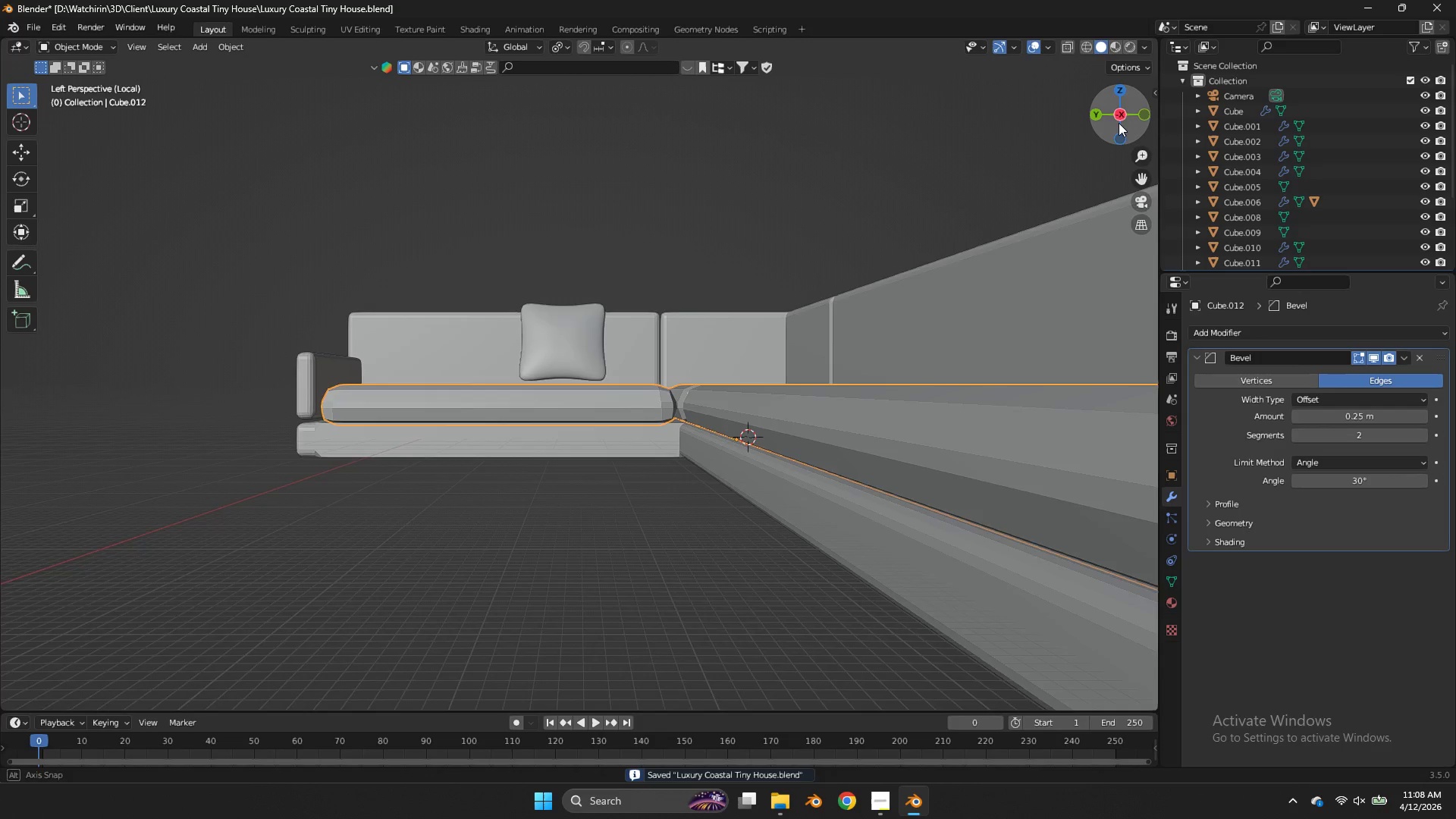 
left_click_drag(start_coordinate=[1124, 119], to_coordinate=[118, 210])
 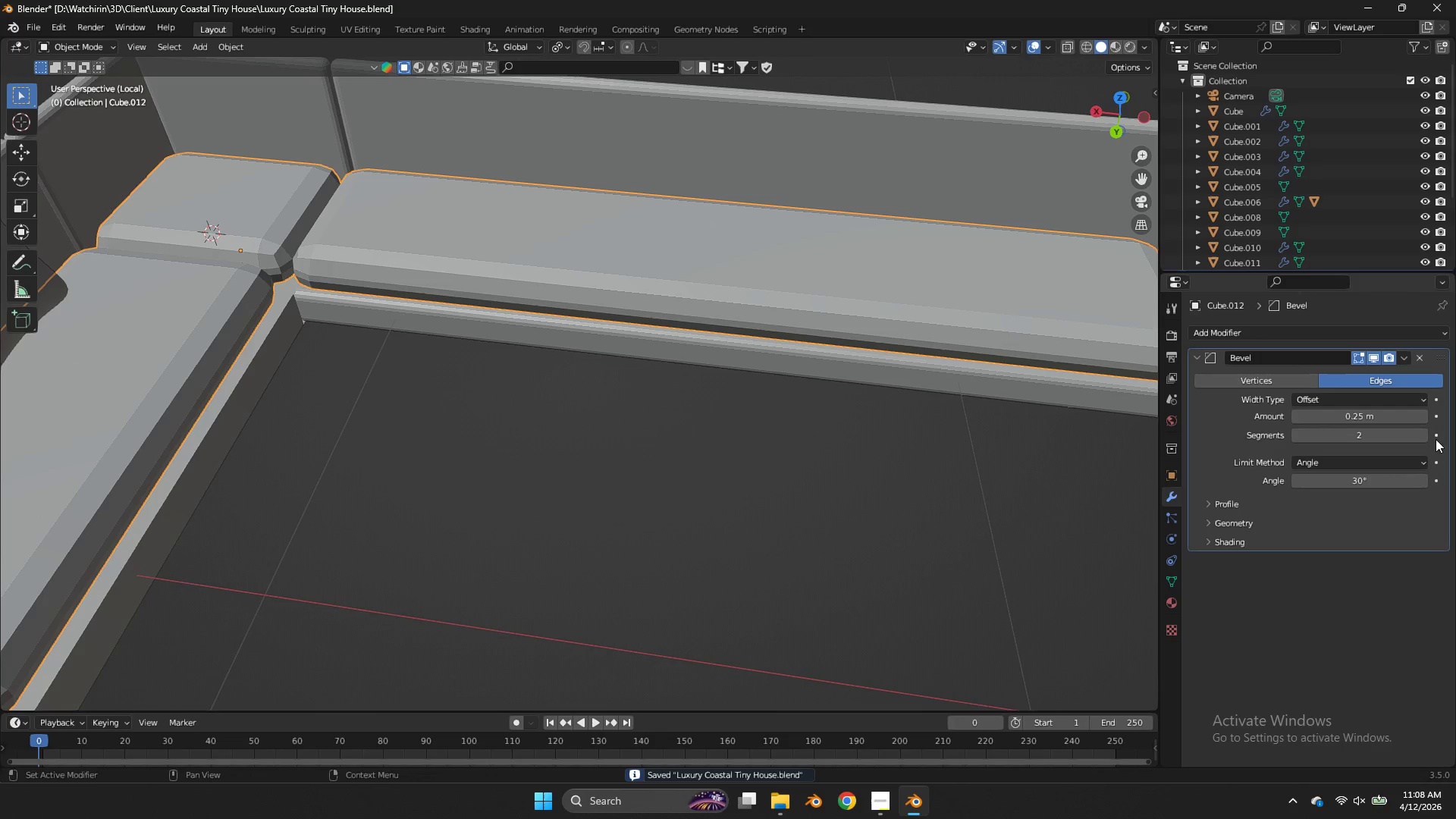 
left_click([1428, 435])
 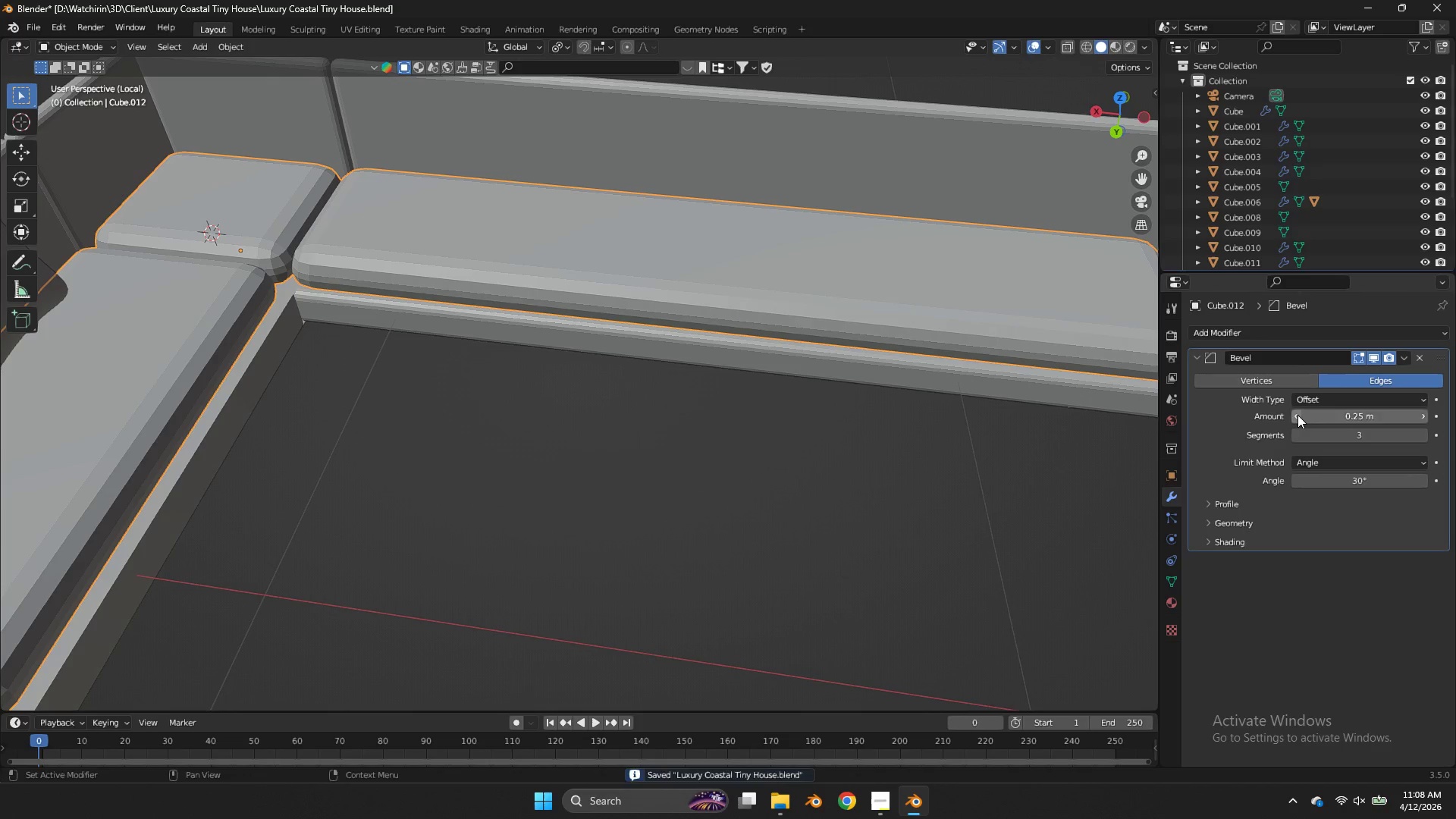 
double_click([1298, 415])
 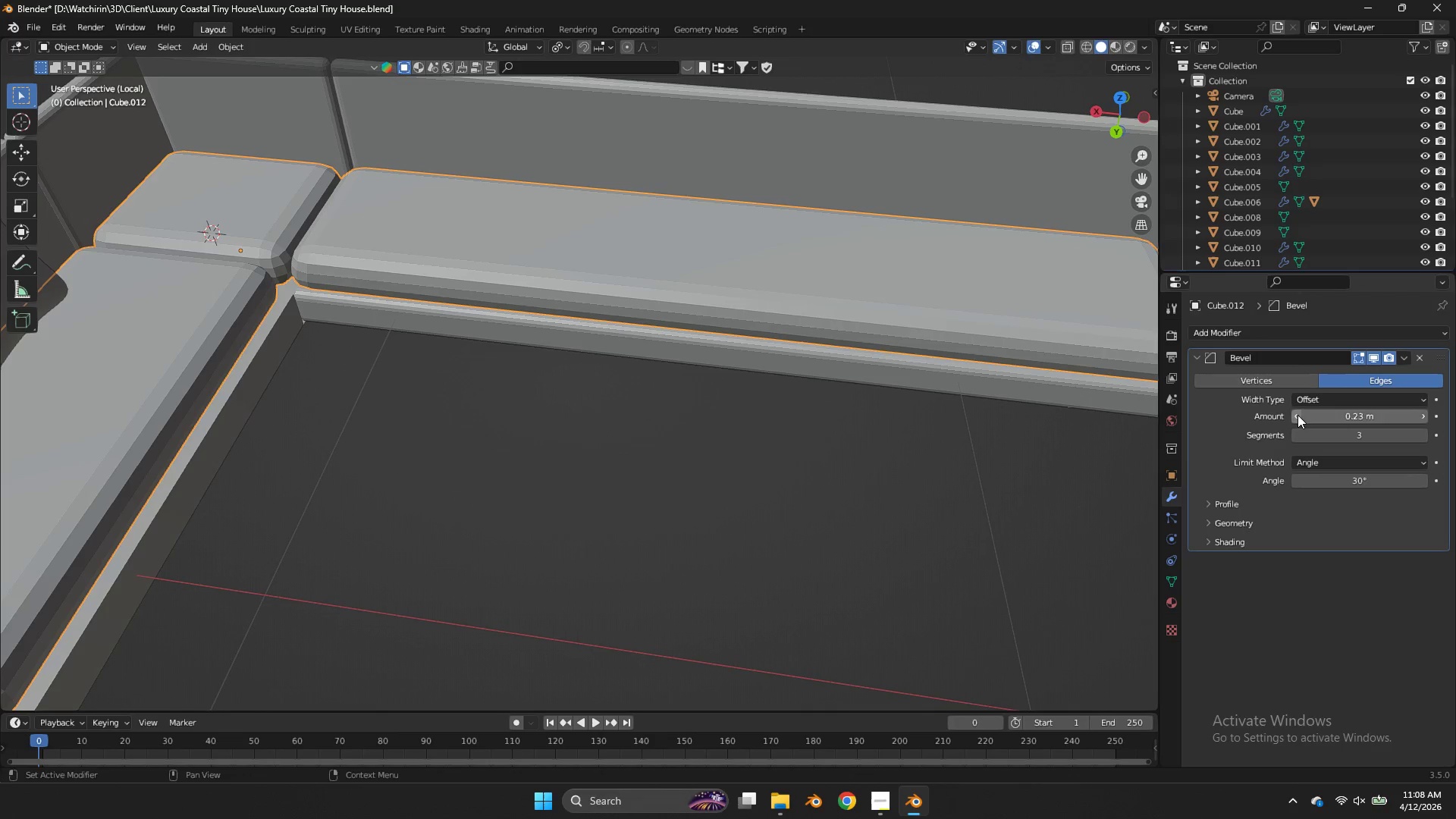 
triple_click([1298, 415])
 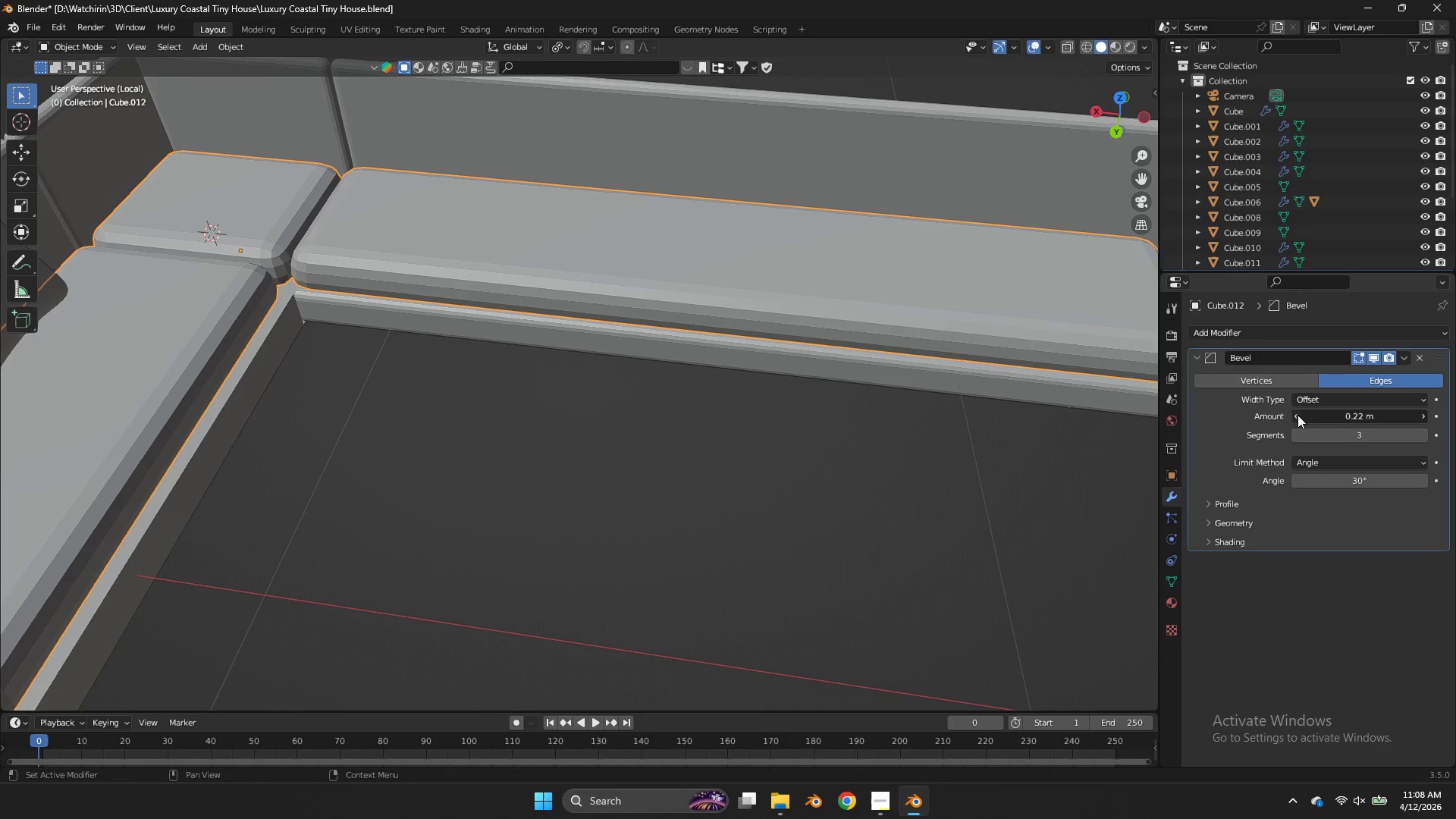 
triple_click([1298, 415])
 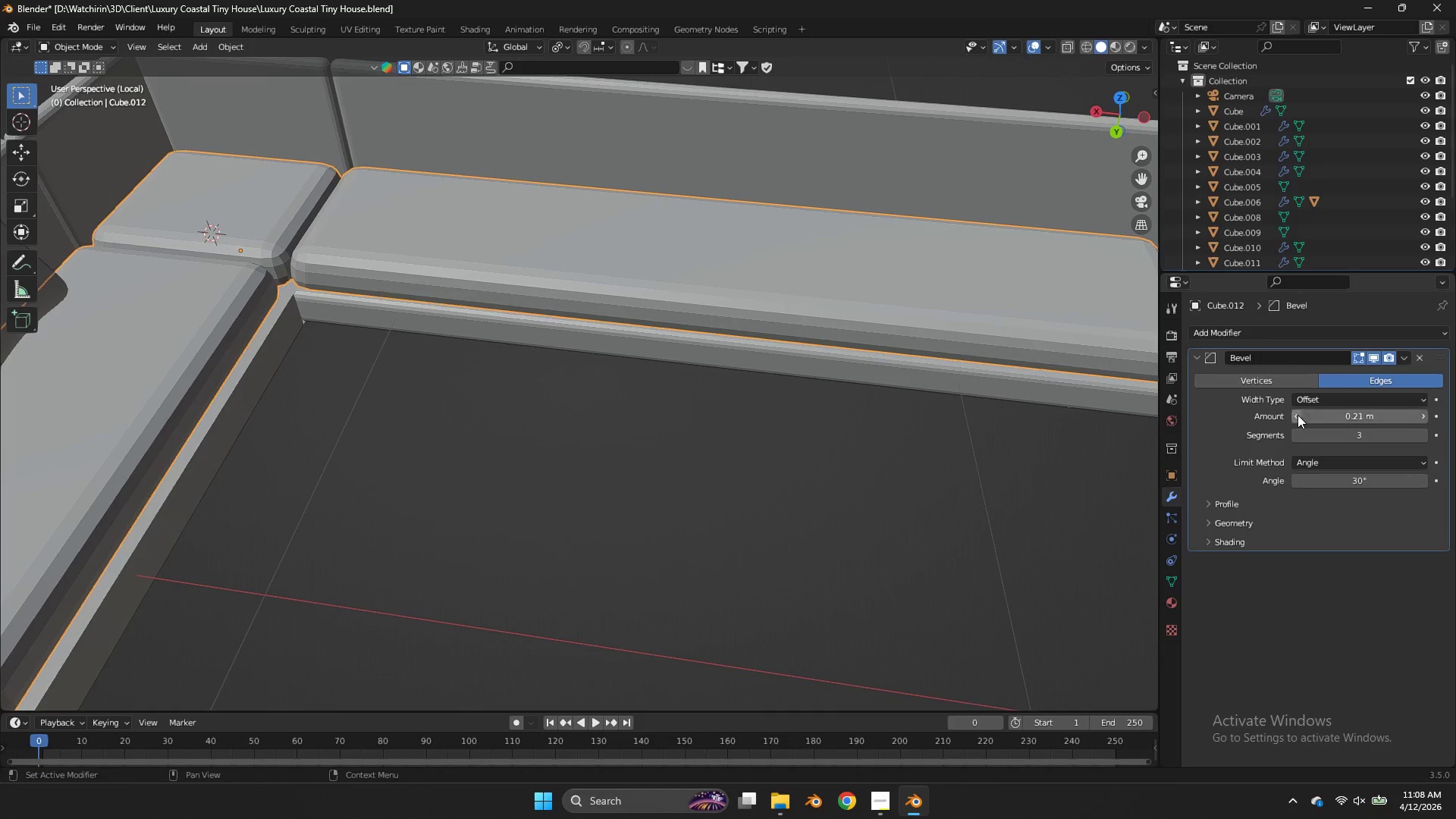 
triple_click([1298, 415])
 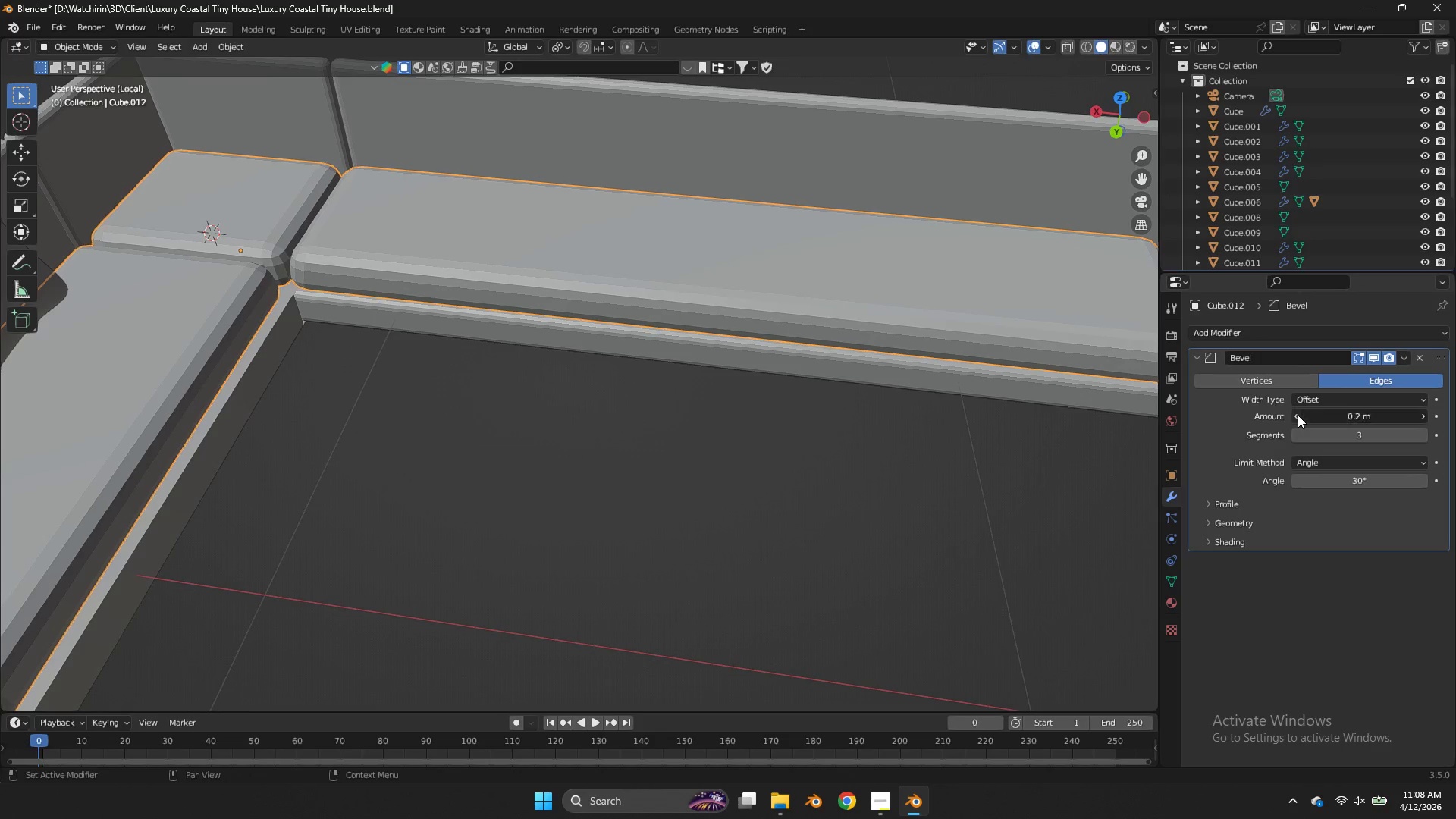 
triple_click([1298, 415])
 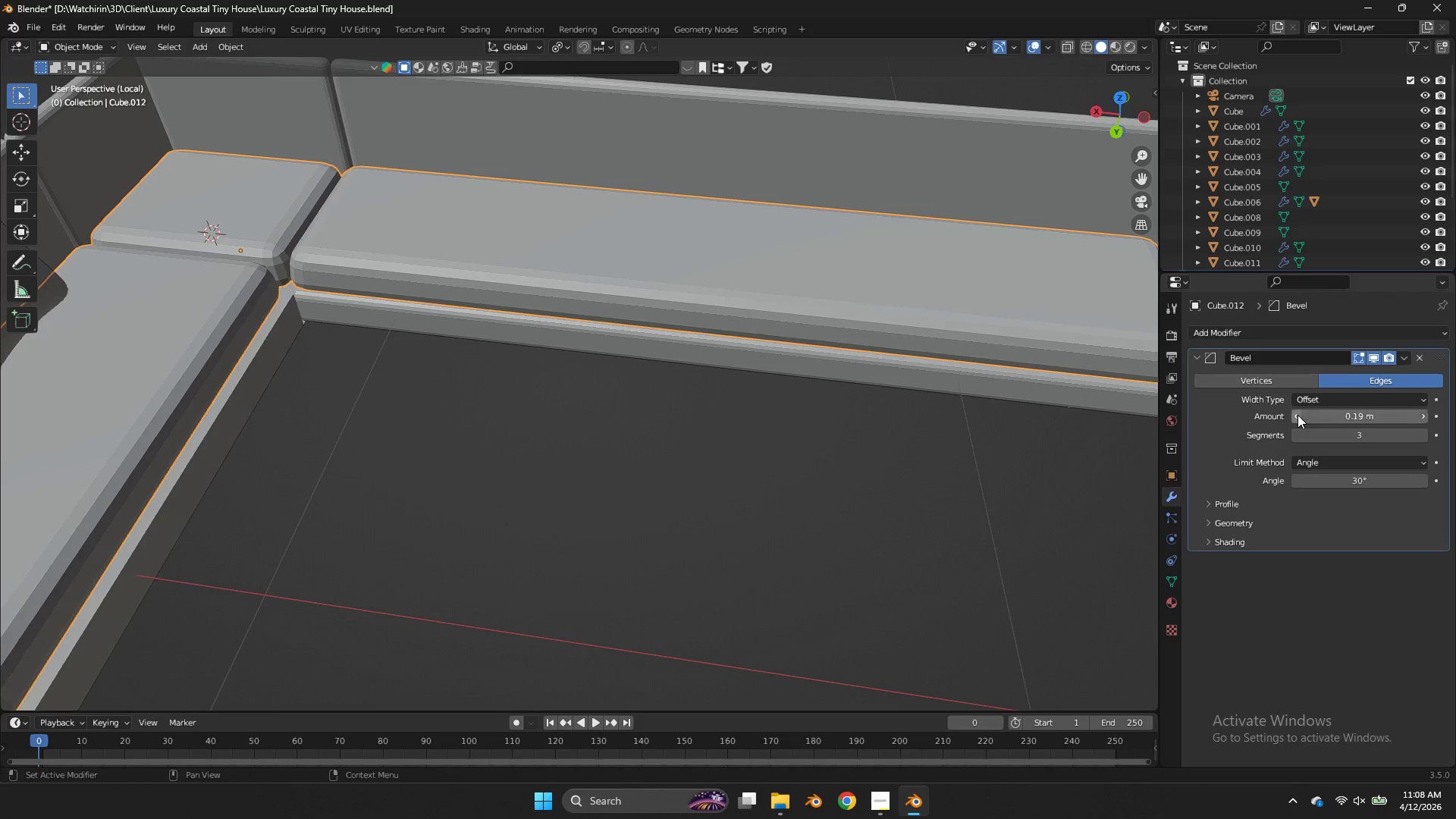 
triple_click([1298, 415])
 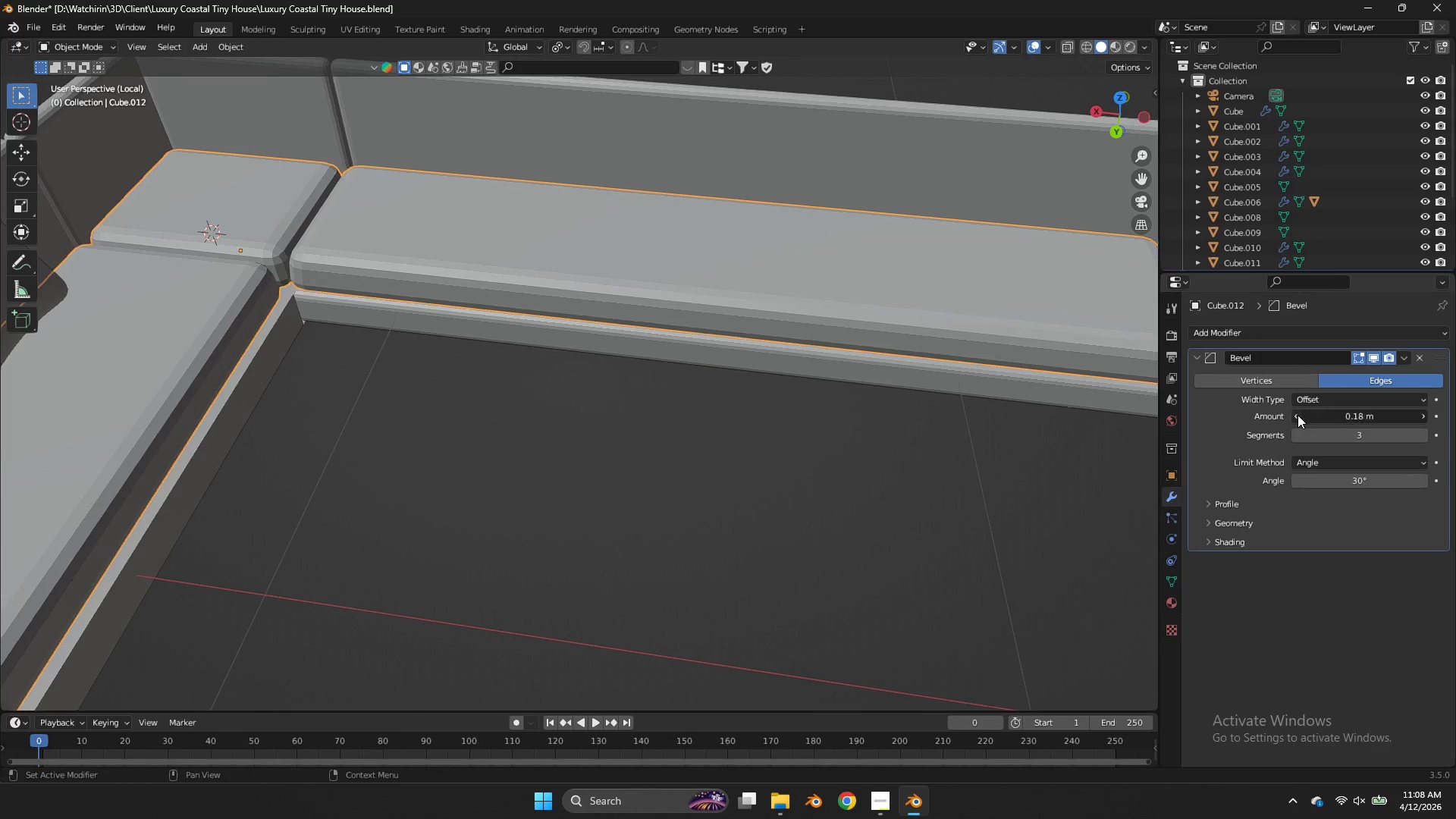 
triple_click([1298, 415])
 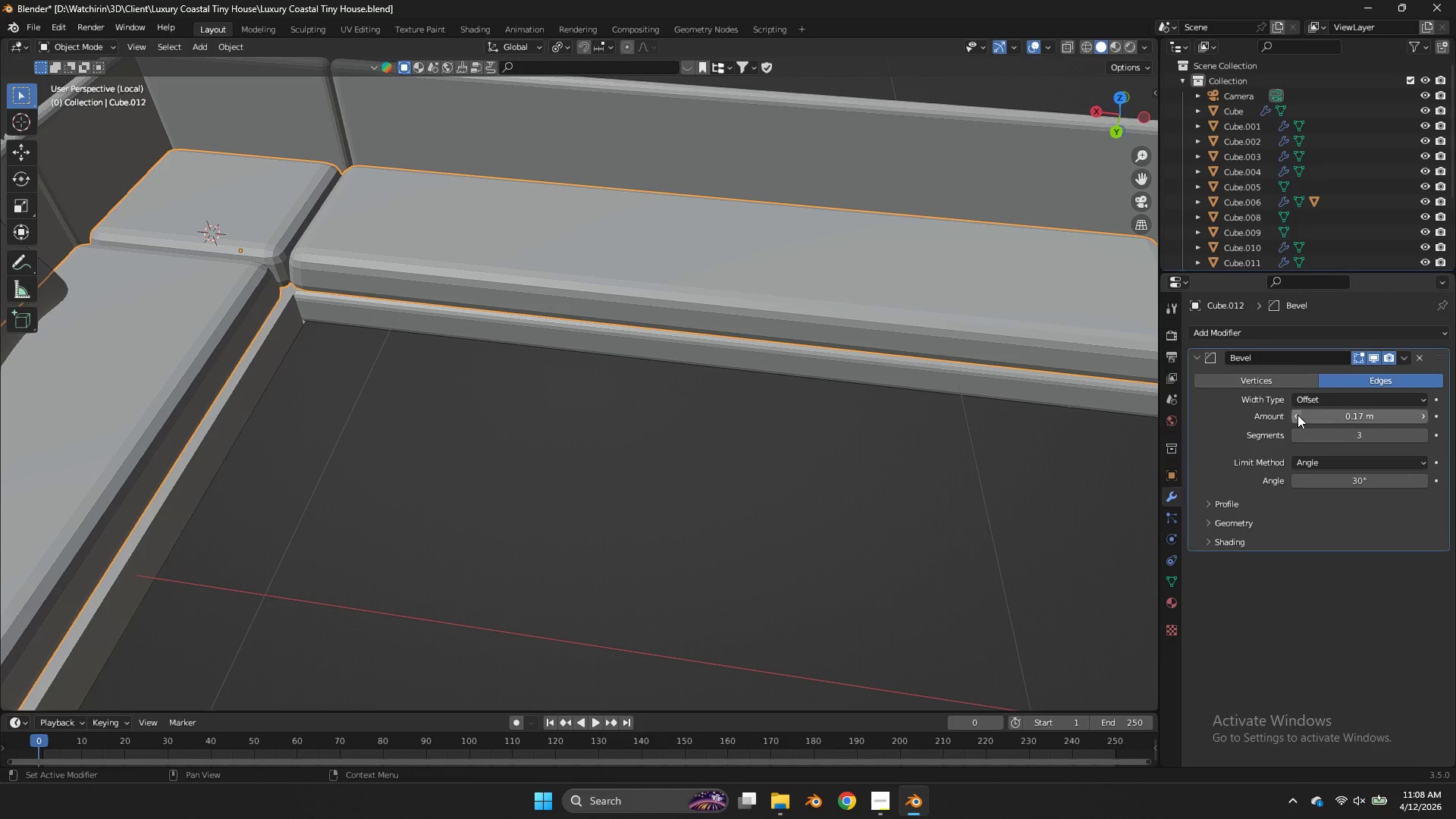 
triple_click([1298, 415])
 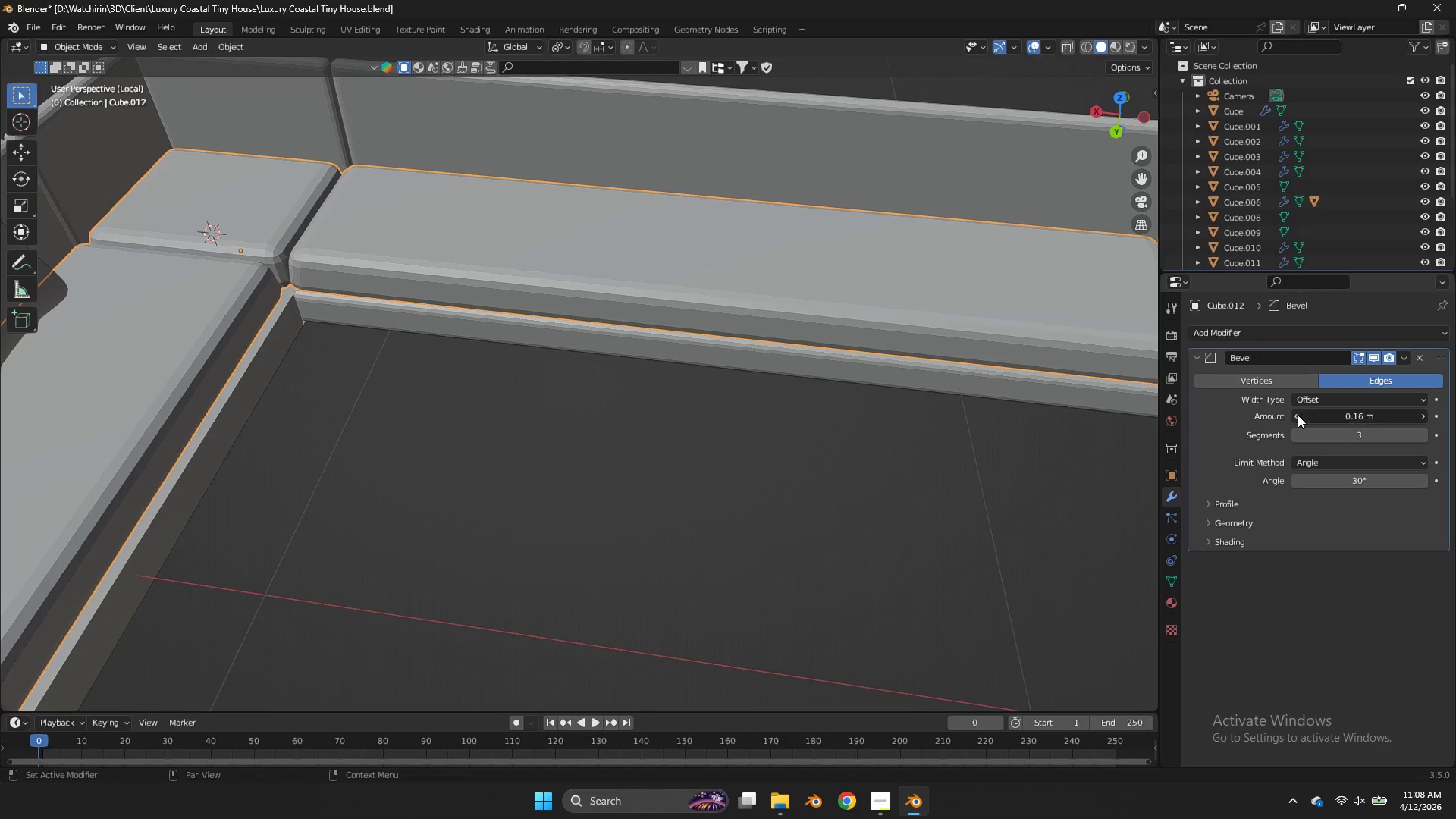 
triple_click([1298, 415])
 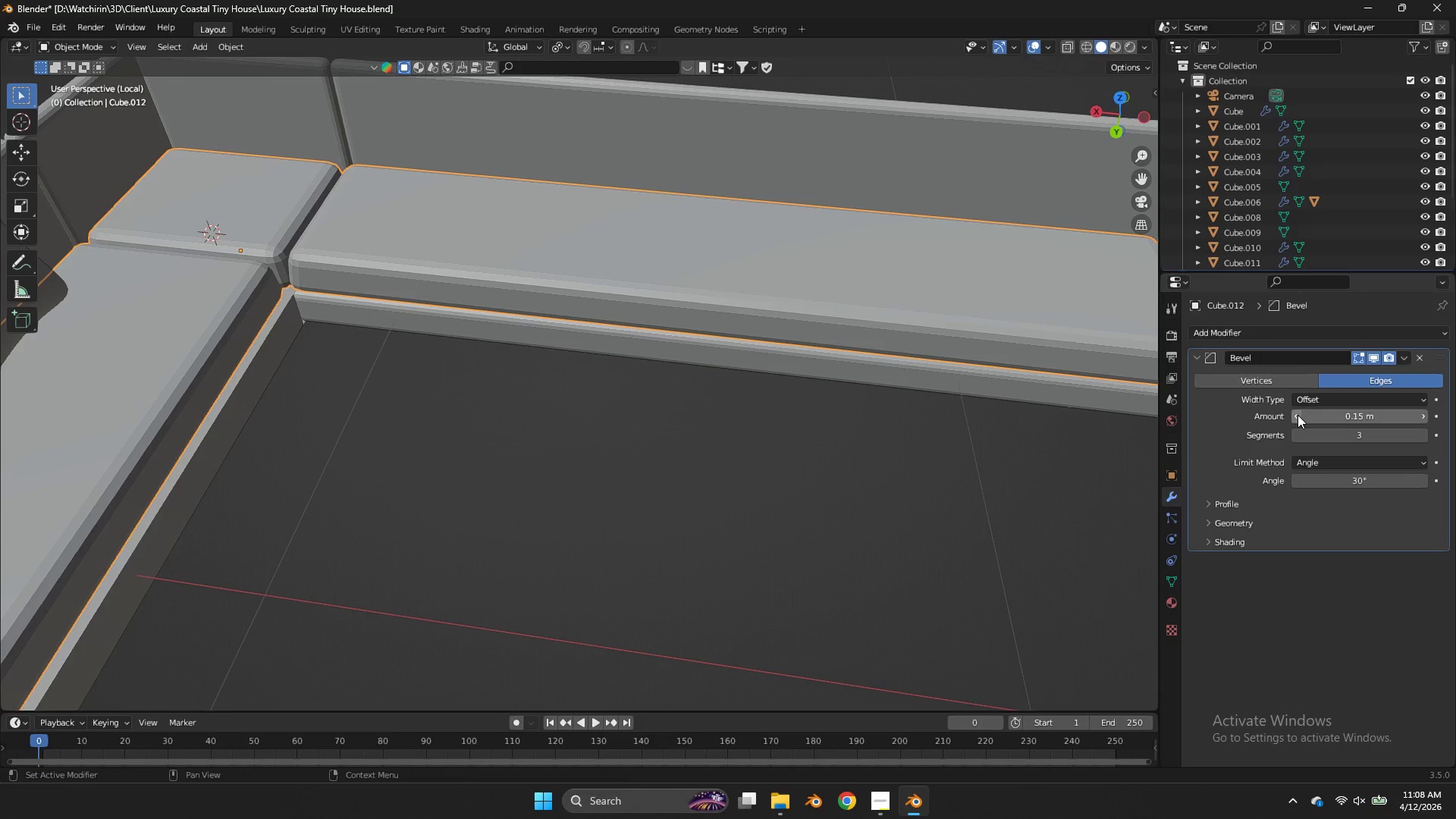 
triple_click([1298, 415])
 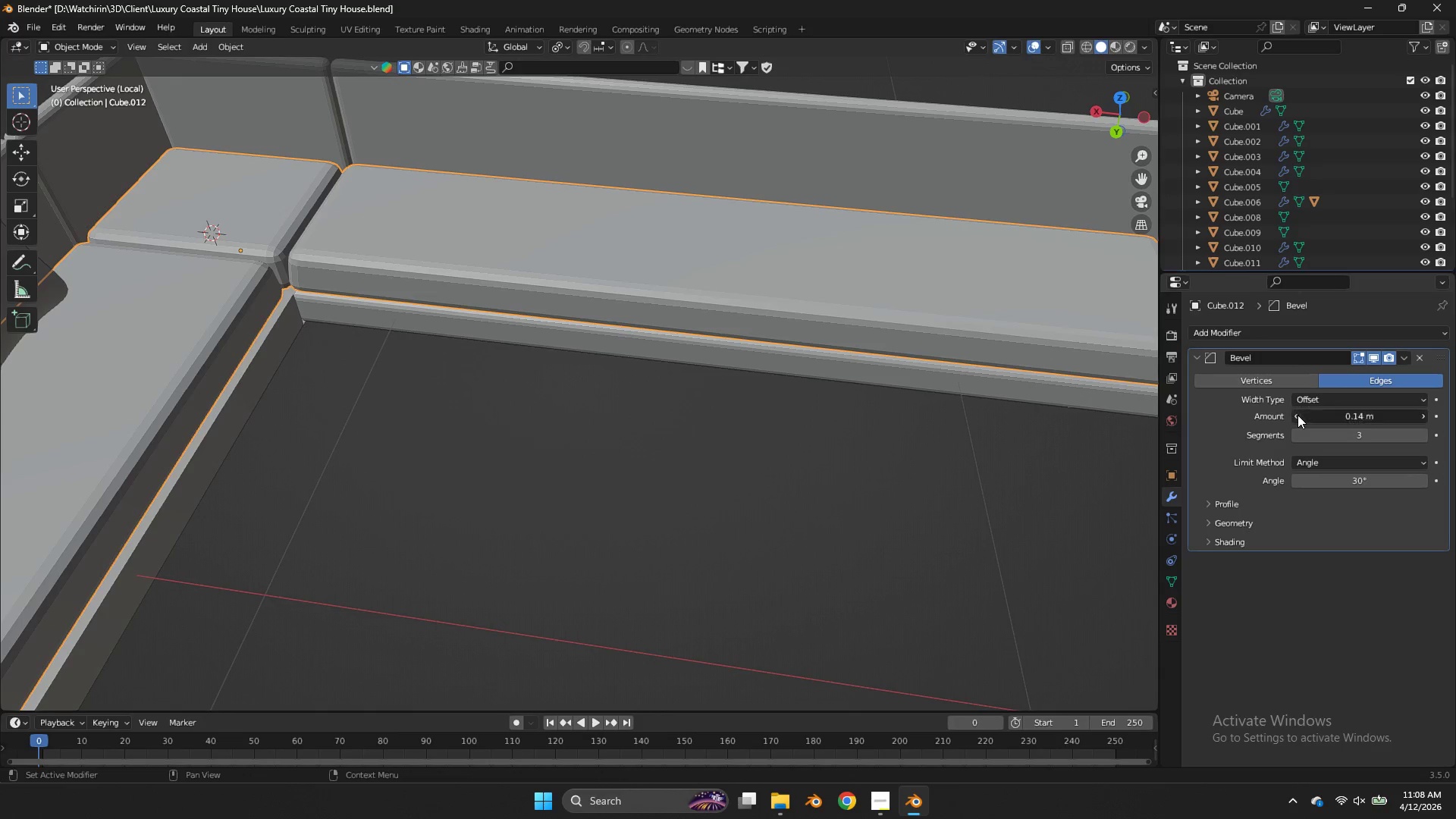 
triple_click([1298, 415])
 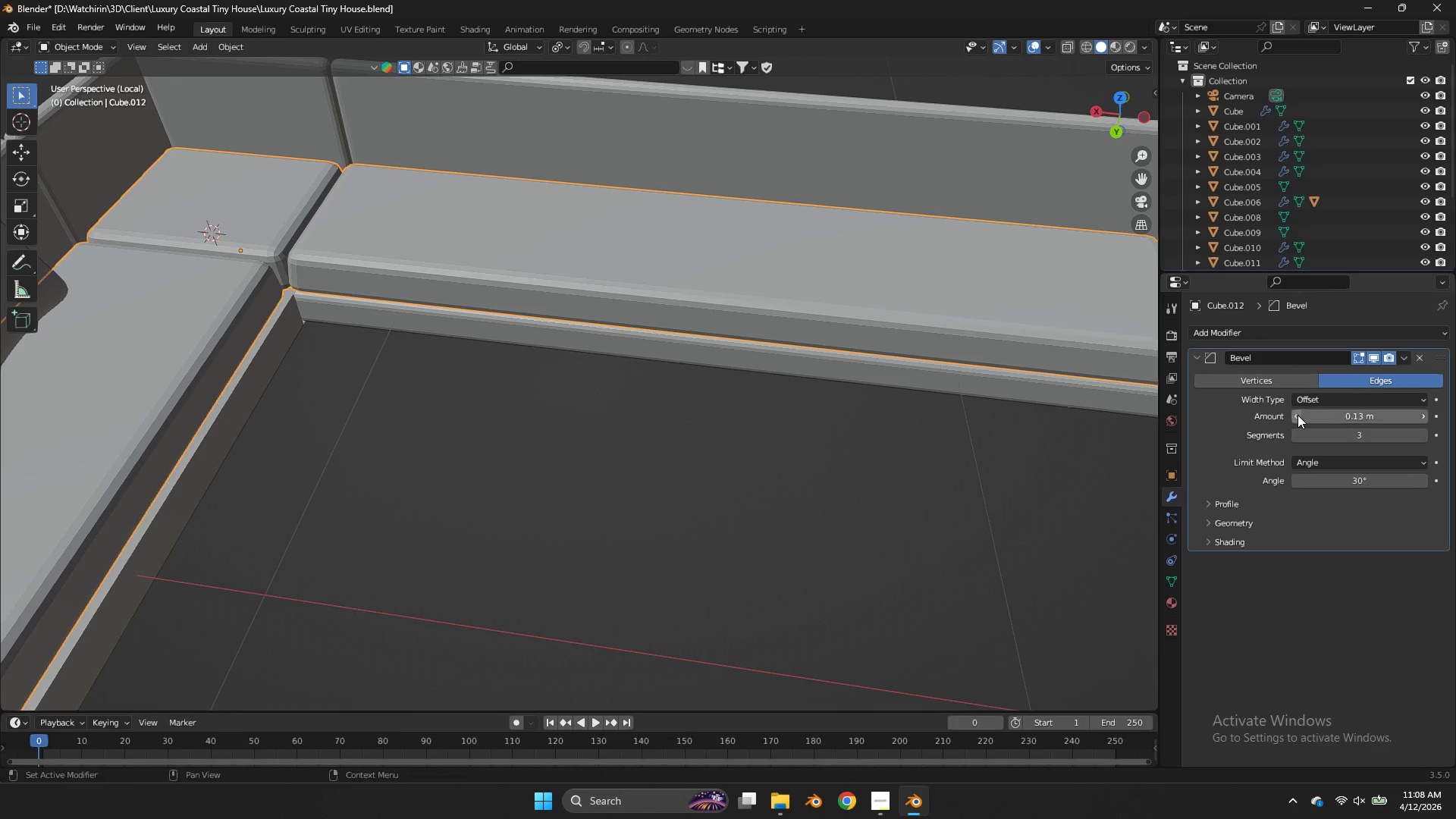 
triple_click([1298, 415])
 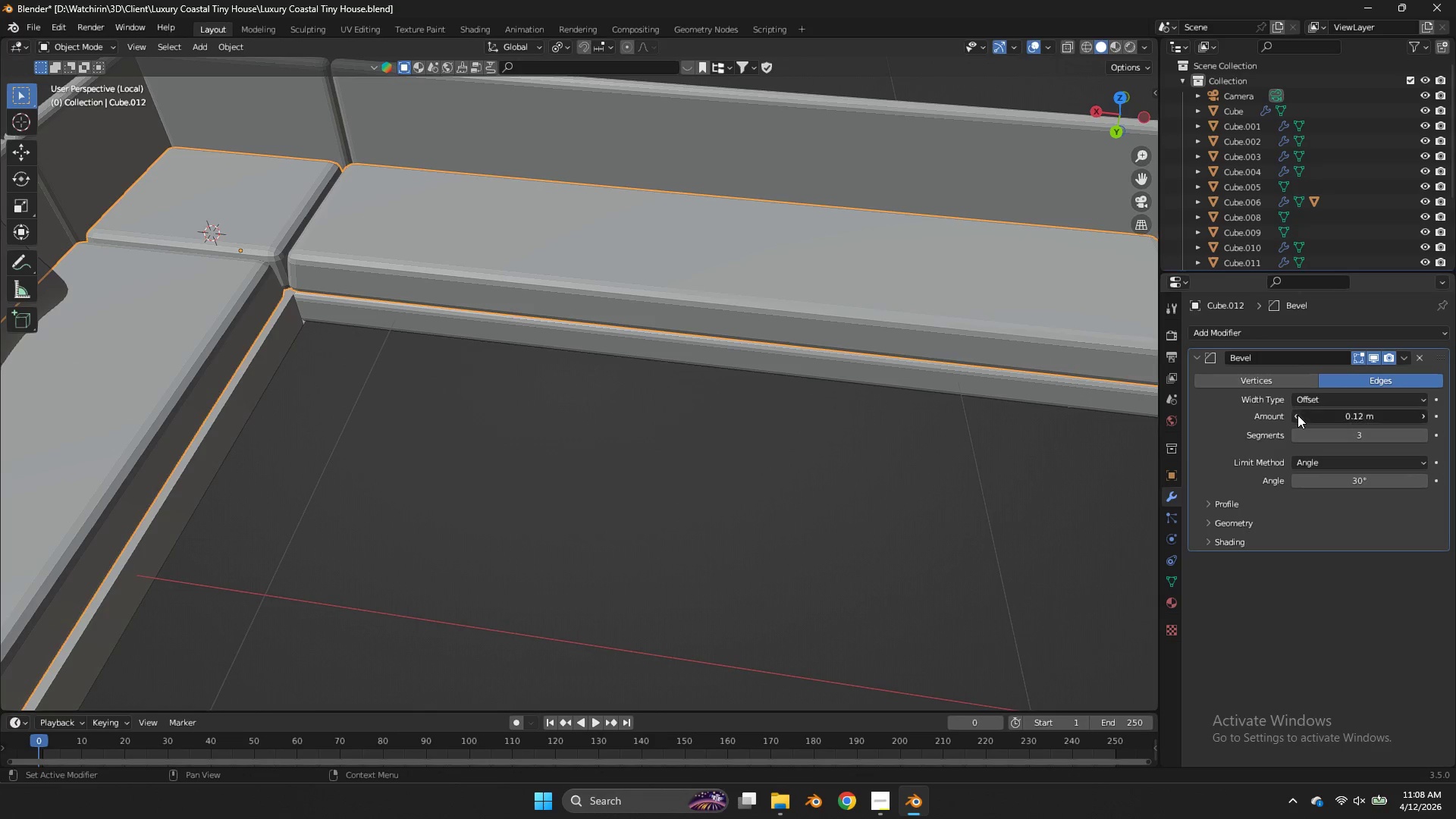 
triple_click([1298, 415])
 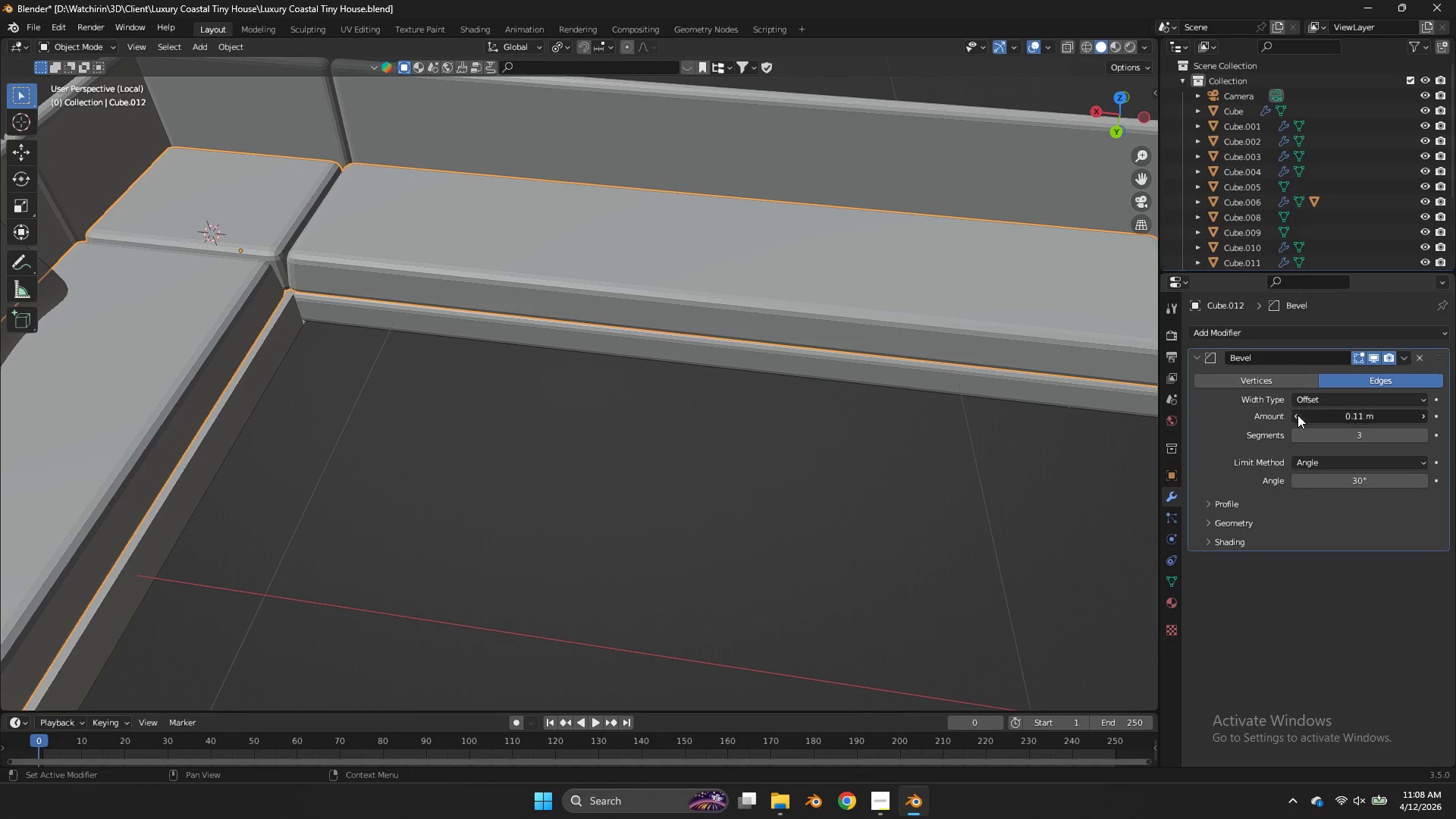 
triple_click([1298, 415])
 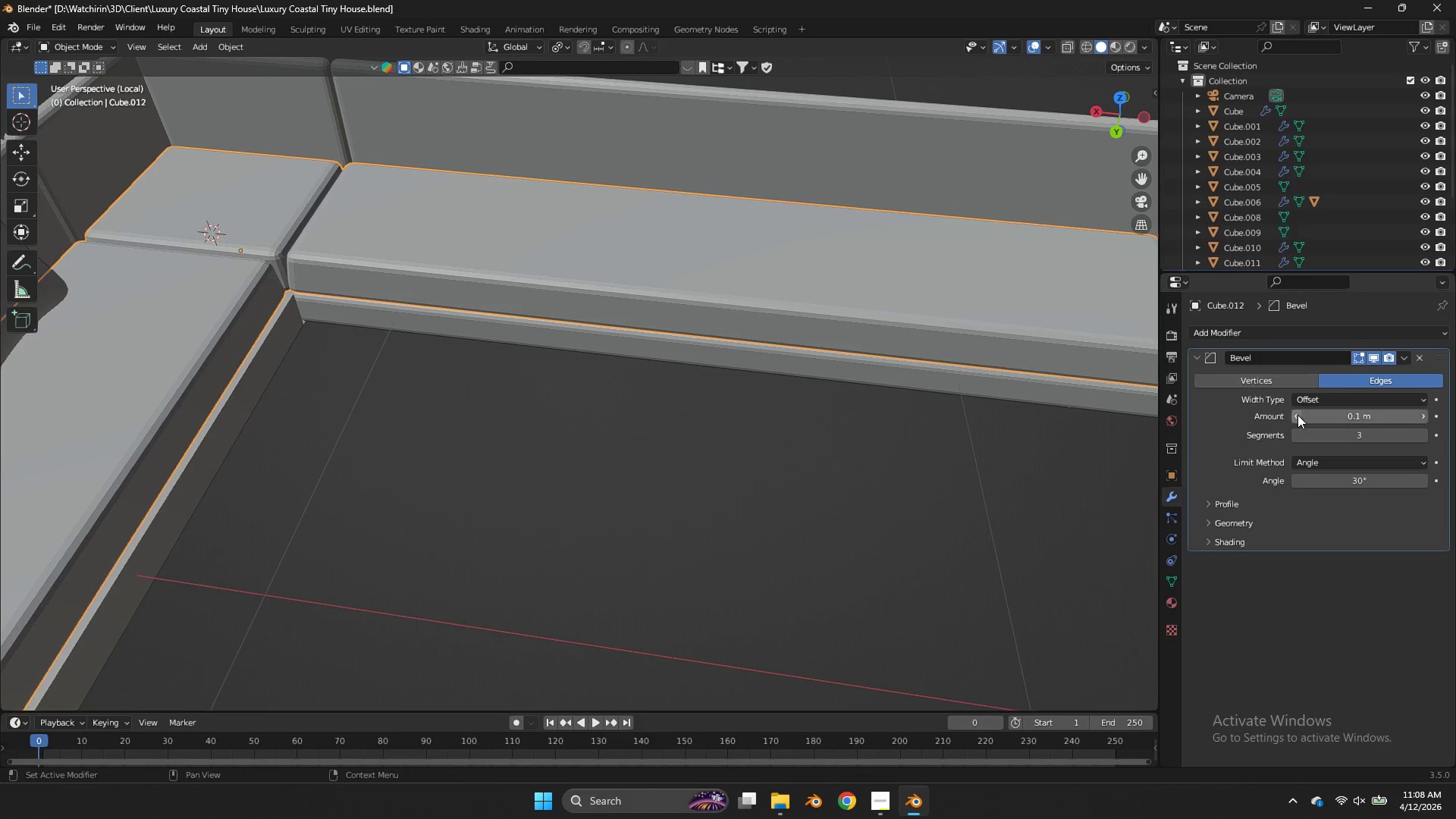 
triple_click([1298, 415])
 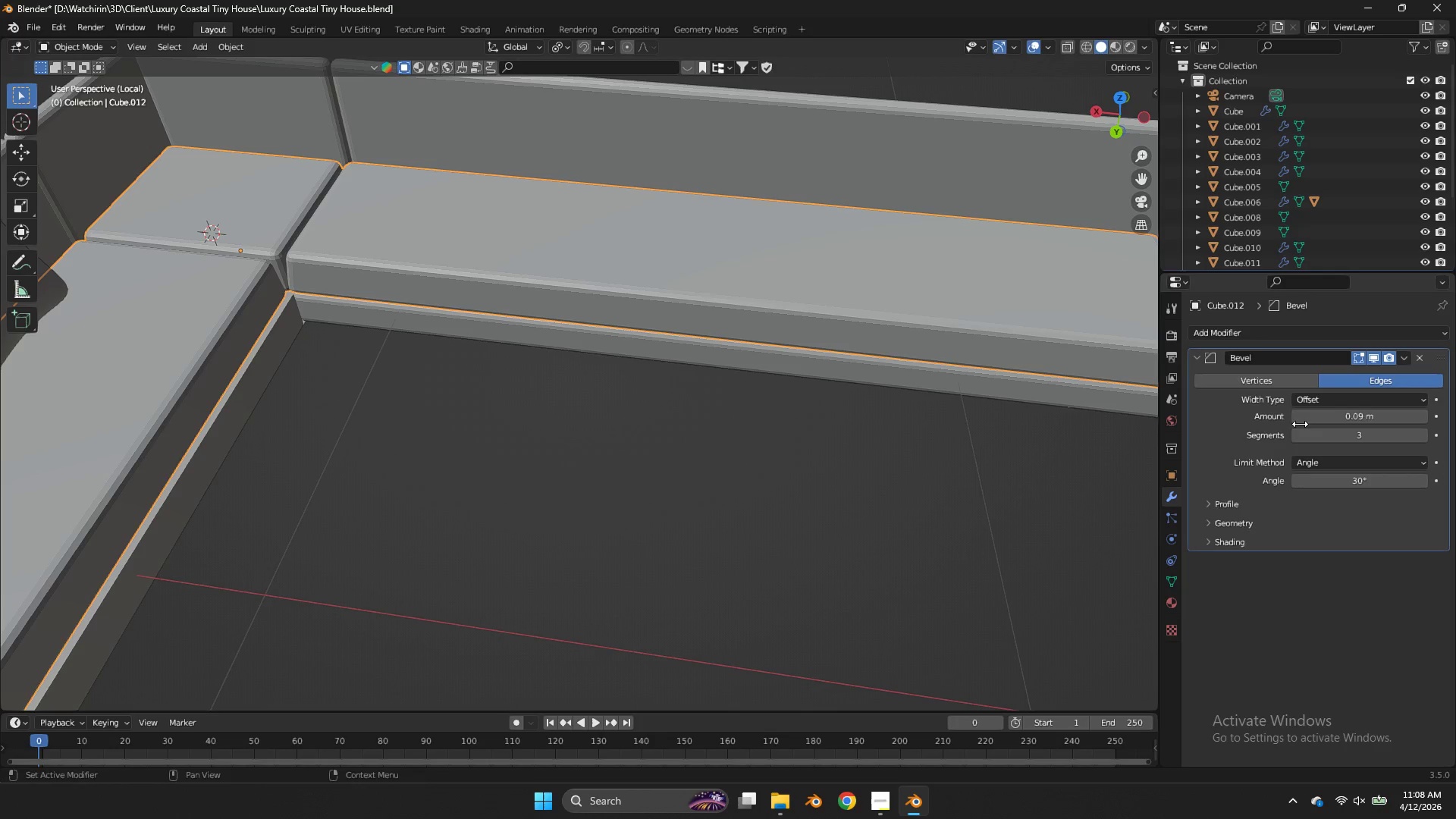 
left_click([774, 312])
 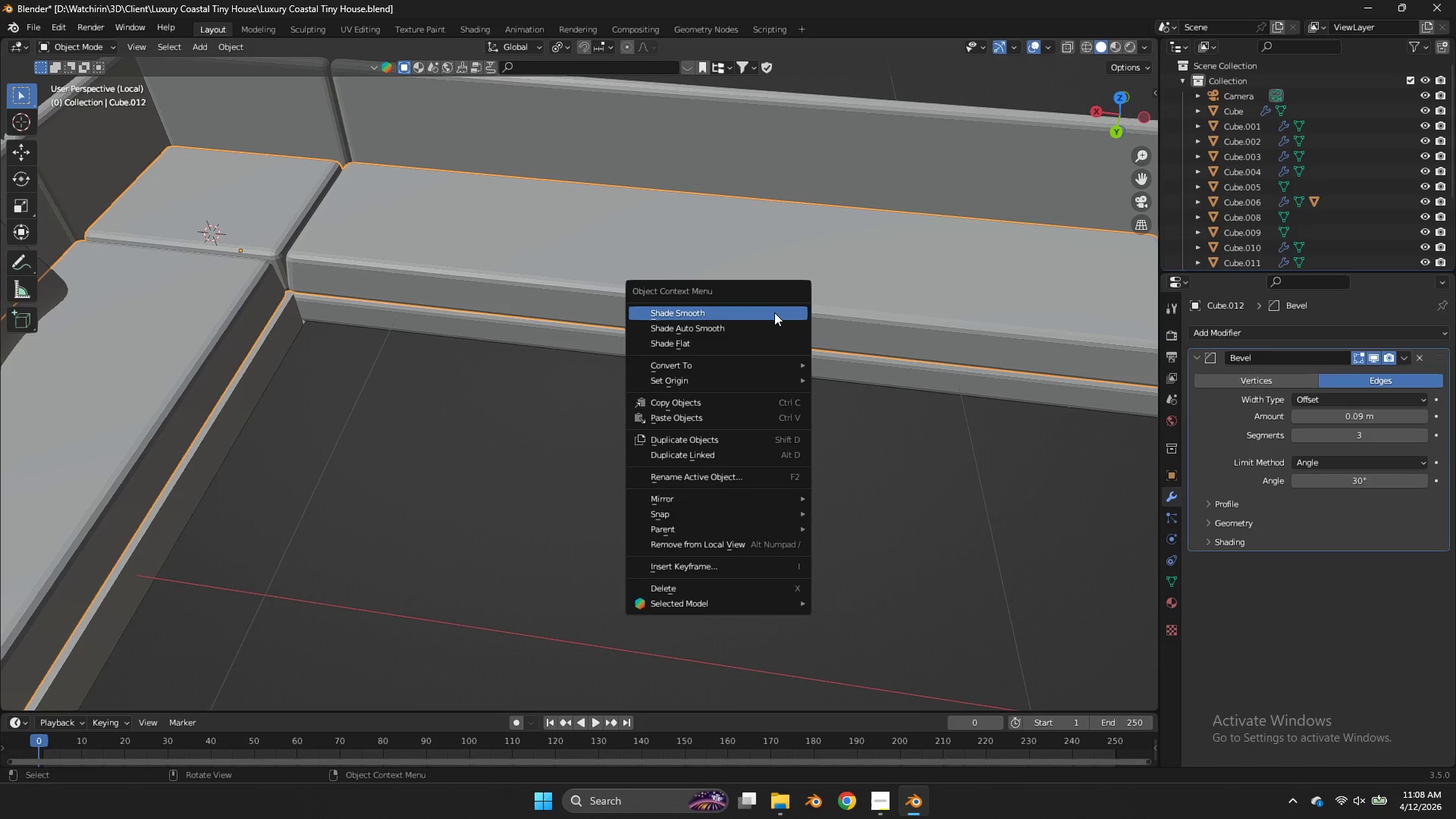 
right_click([774, 312])
 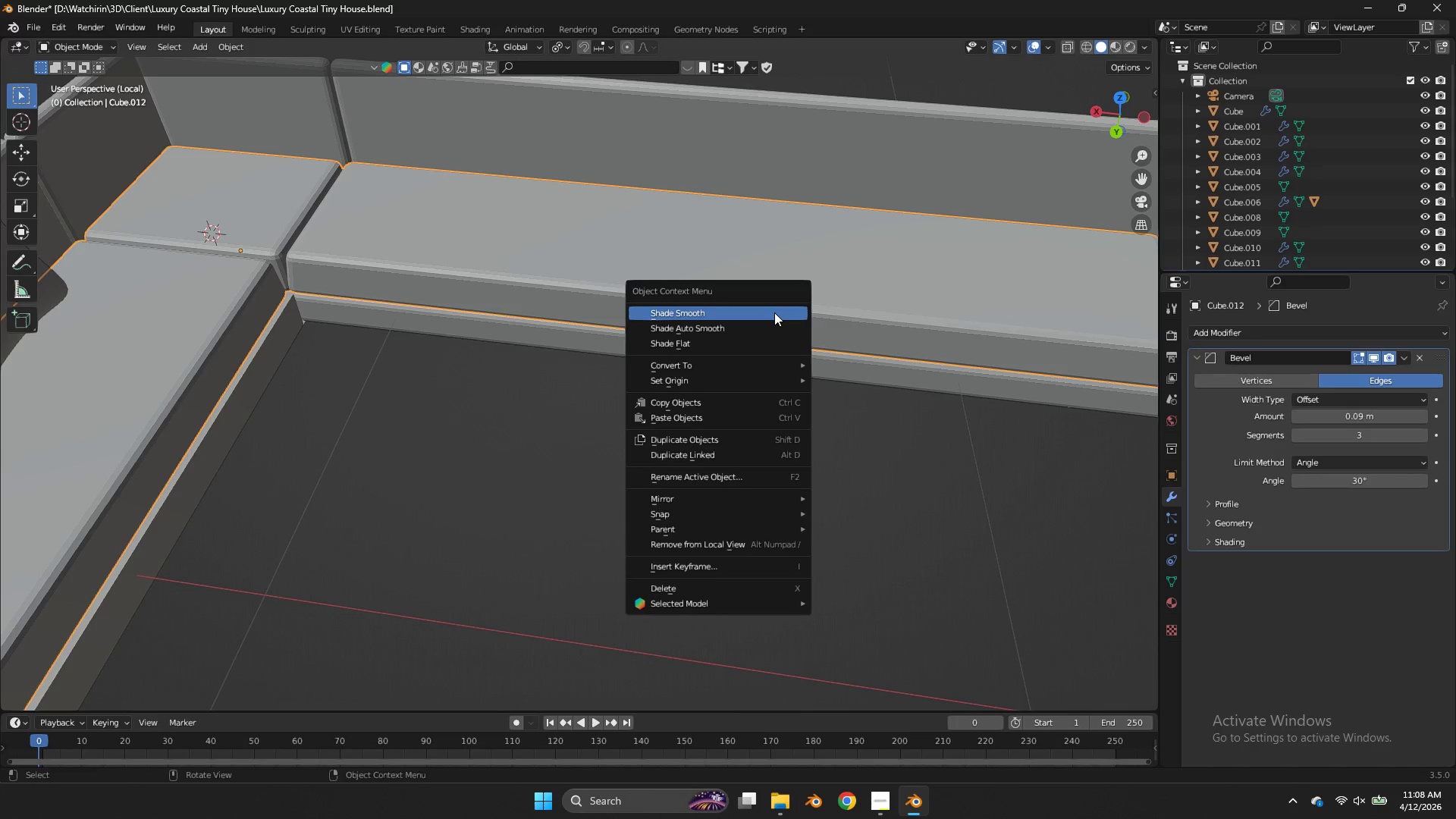 
left_click([774, 312])
 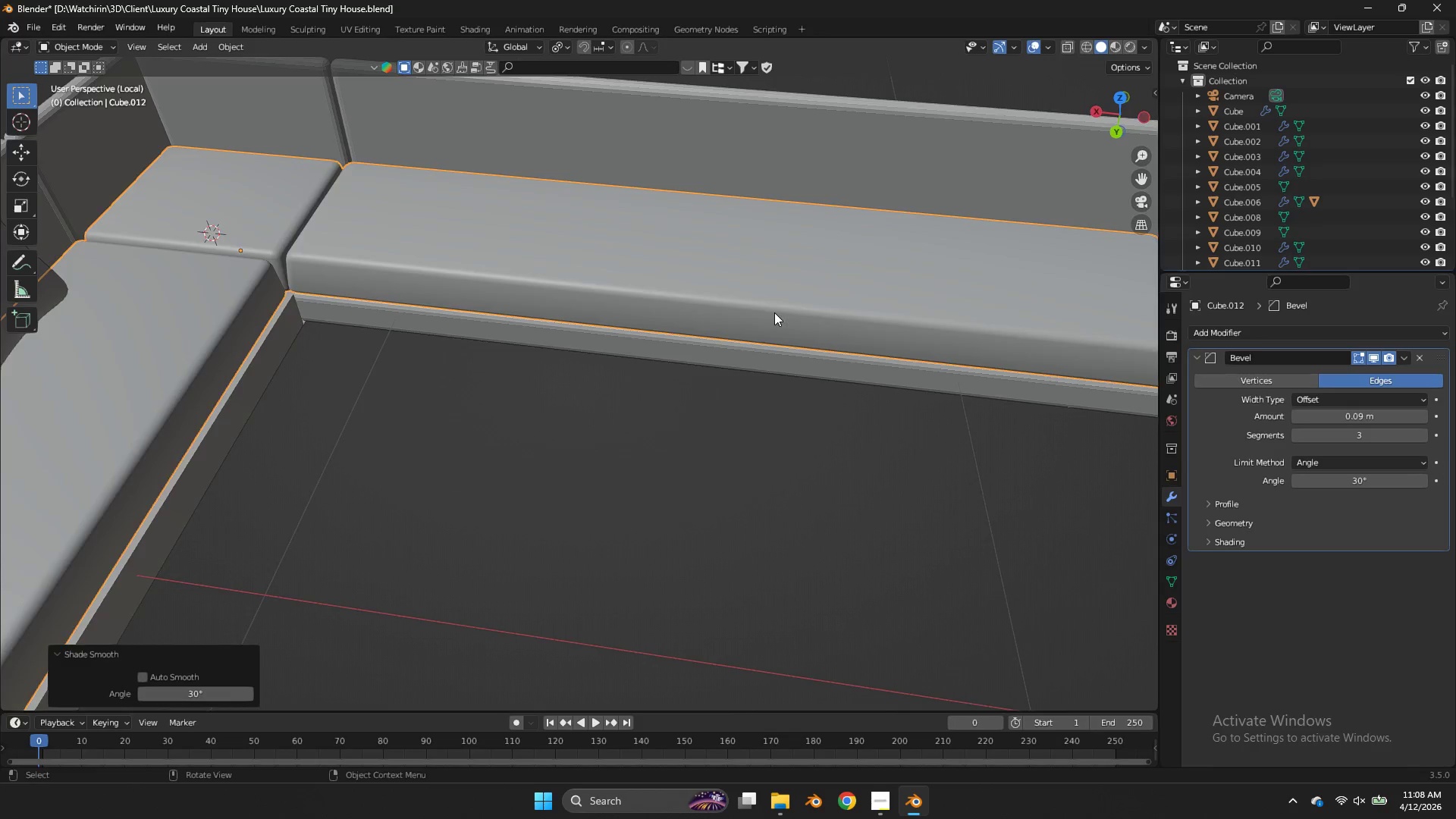 
key(Control+ControlLeft)
 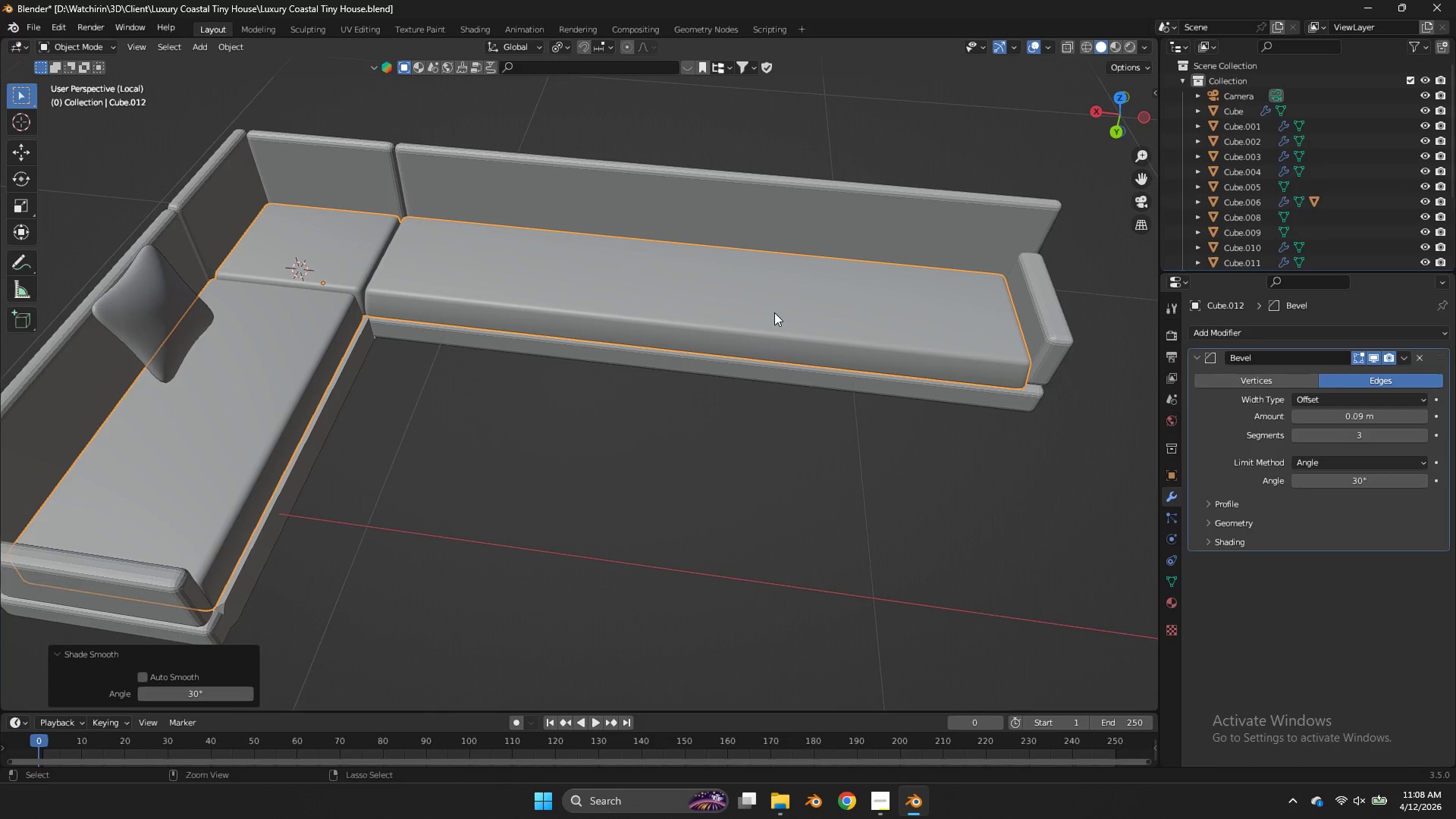 
key(Control+S)
 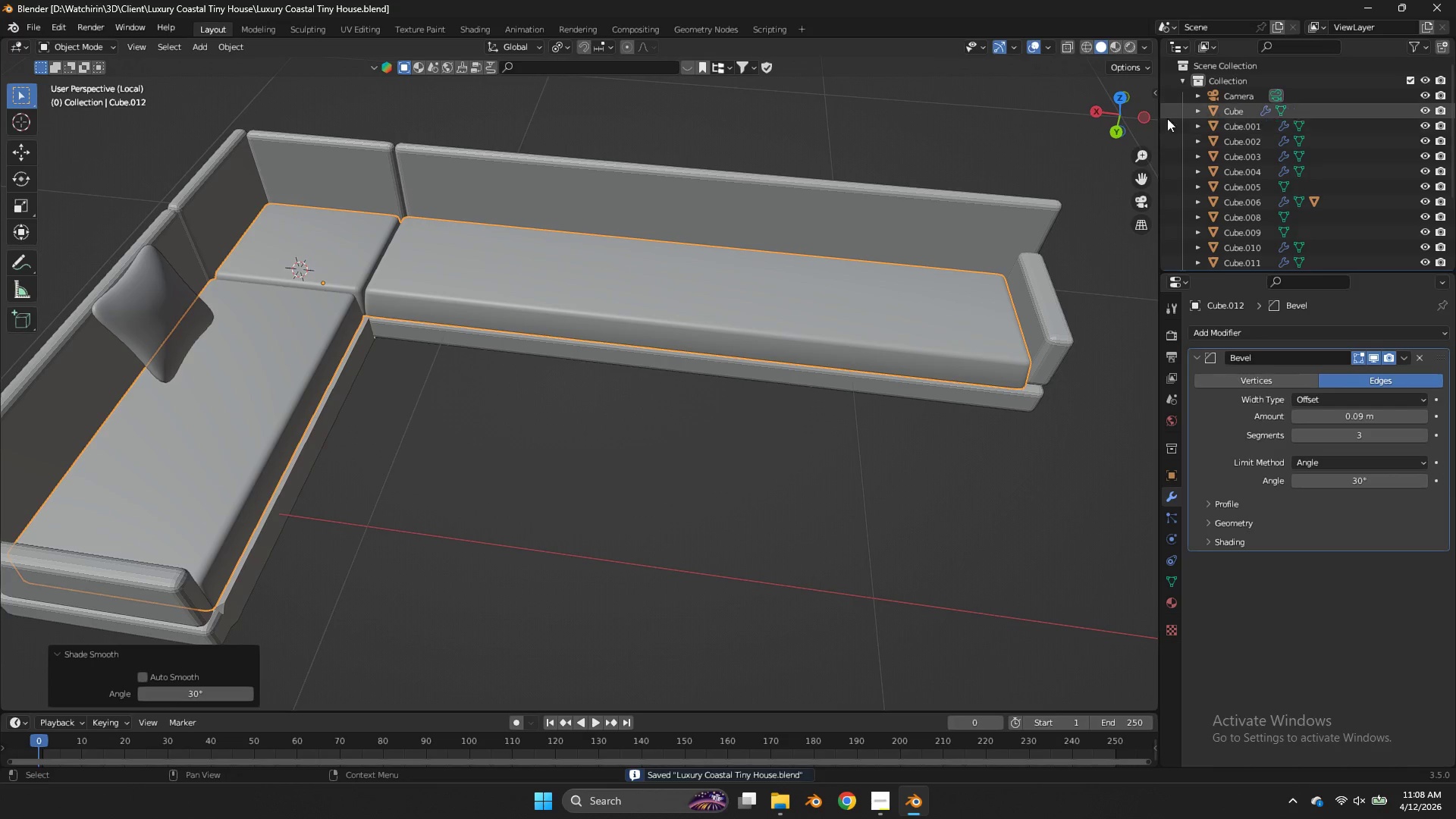 
scroll: coordinate [774, 312], scroll_direction: down, amount: 2.0
 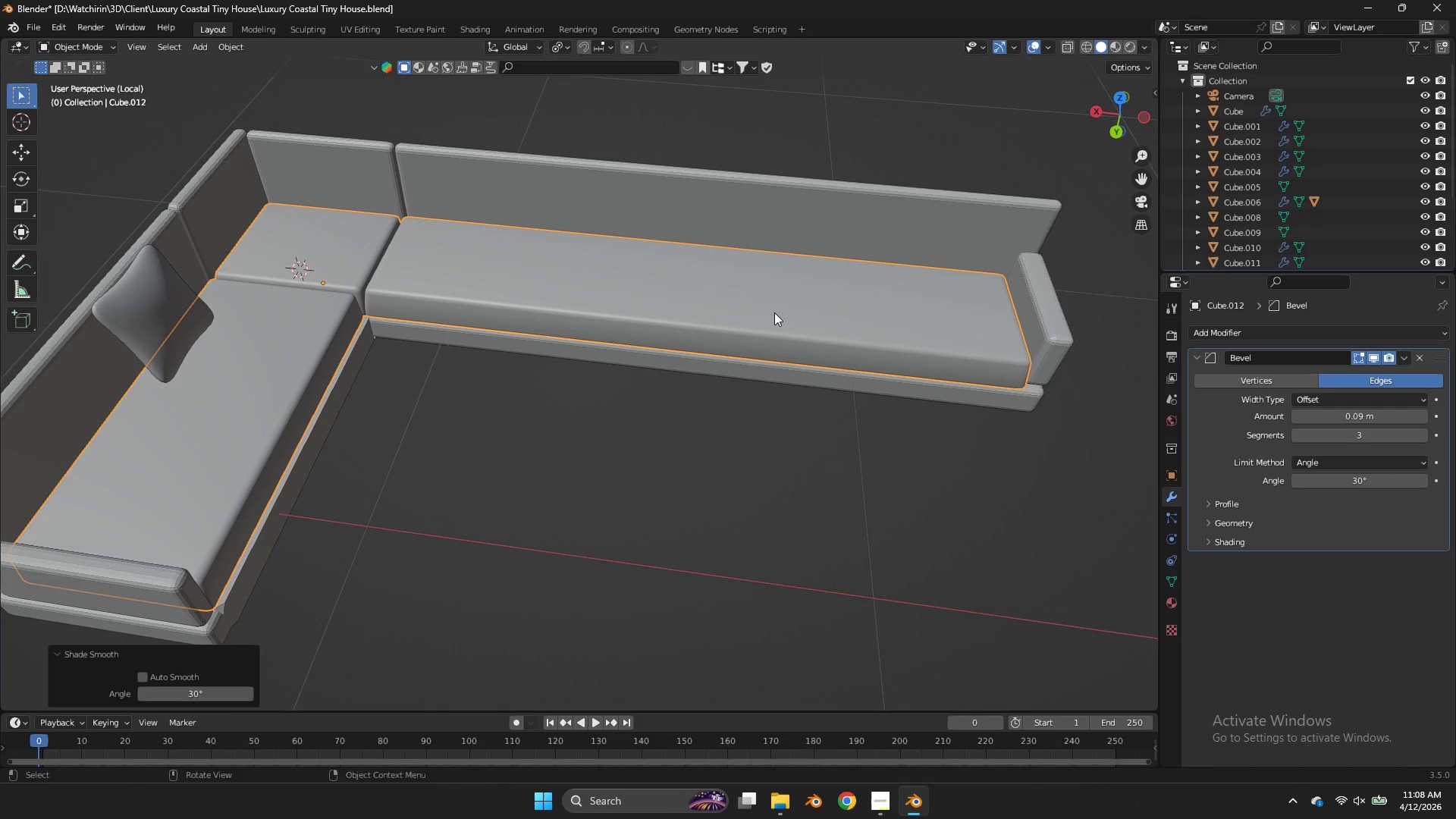 
left_click_drag(start_coordinate=[1150, 118], to_coordinate=[1056, 97])
 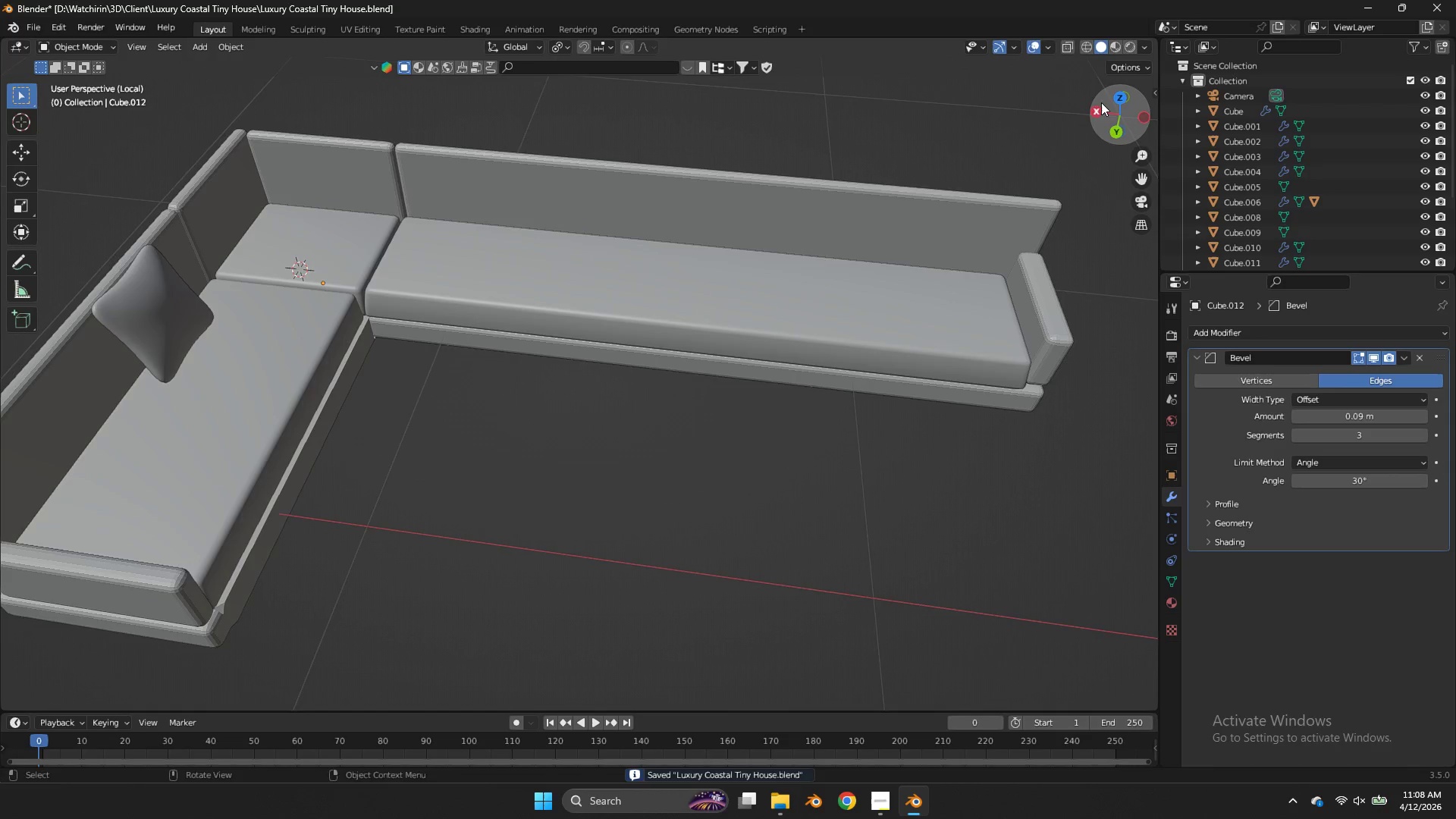 
left_click_drag(start_coordinate=[1101, 102], to_coordinate=[929, 689])
 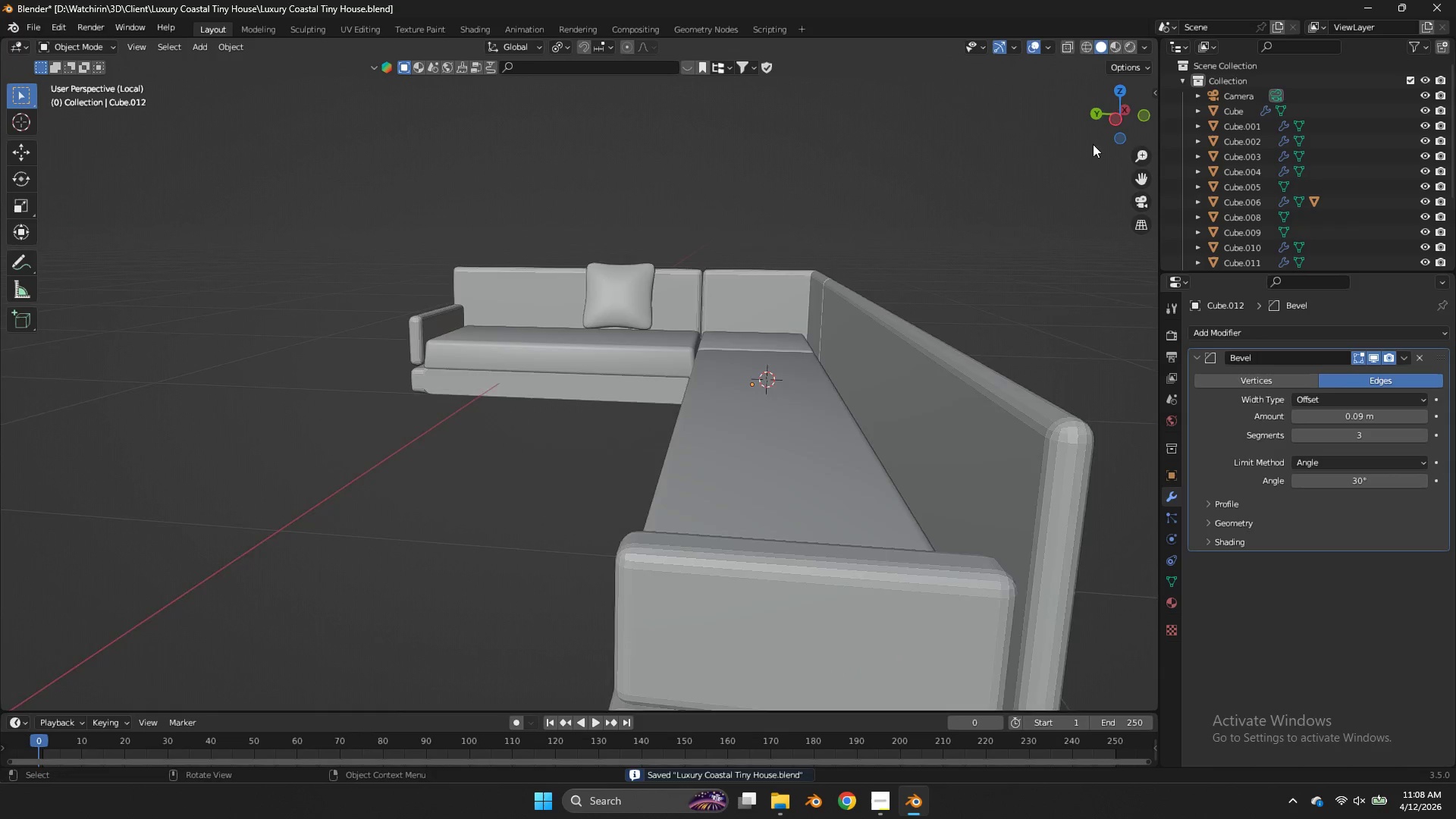 
left_click([805, 488])
 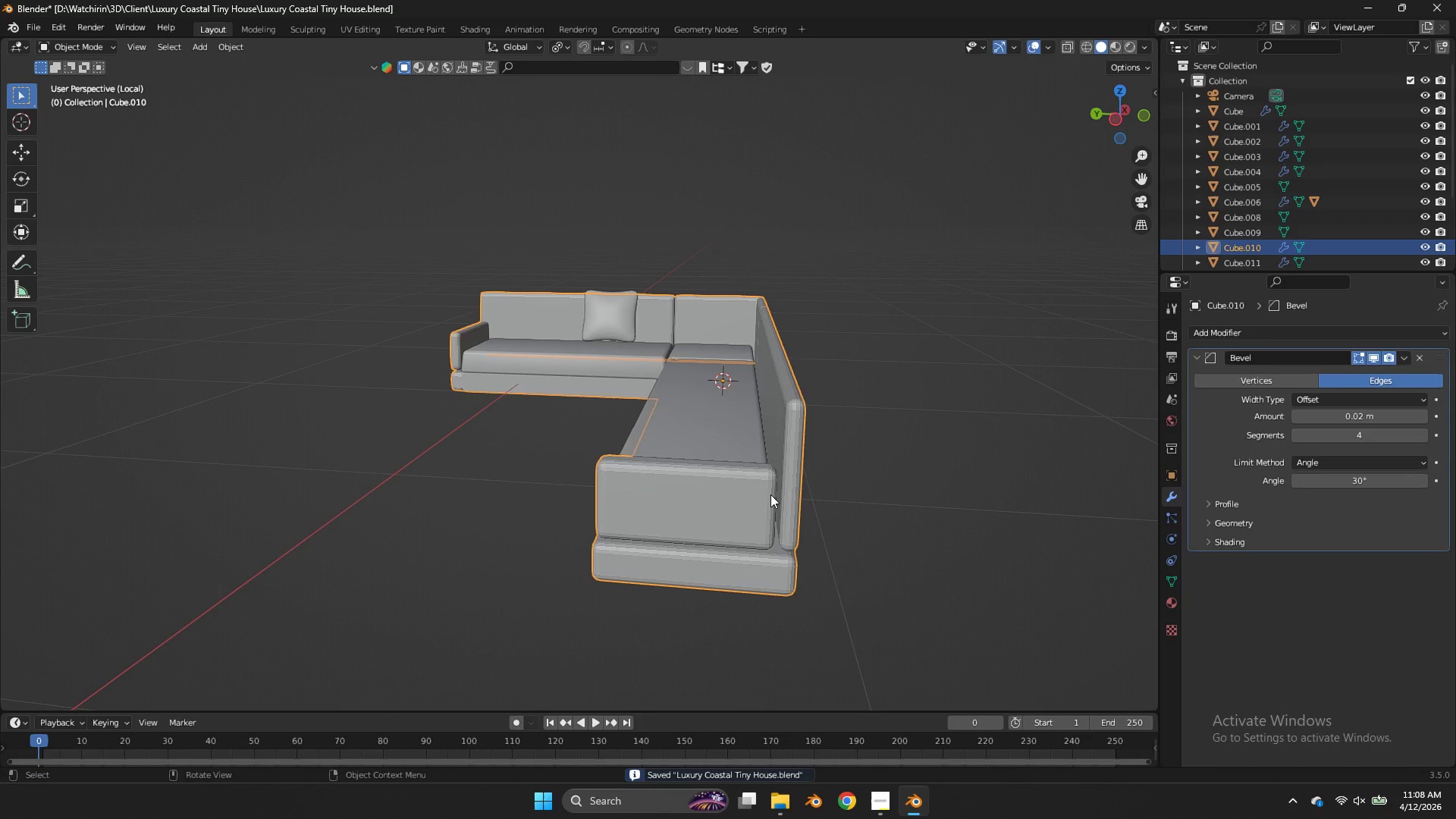 
scroll: coordinate [1094, 150], scroll_direction: down, amount: 2.0
 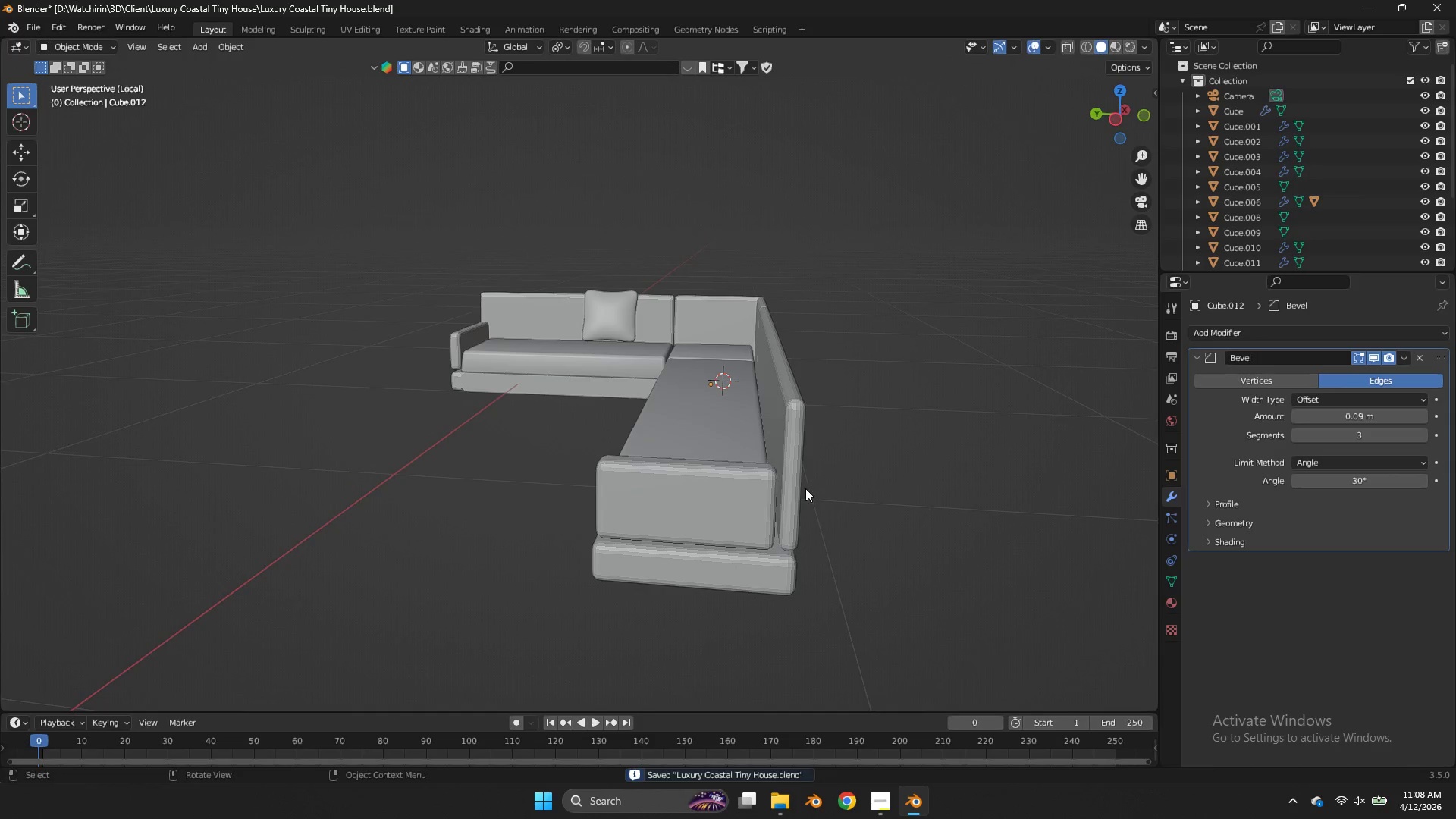 
double_click([770, 494])
 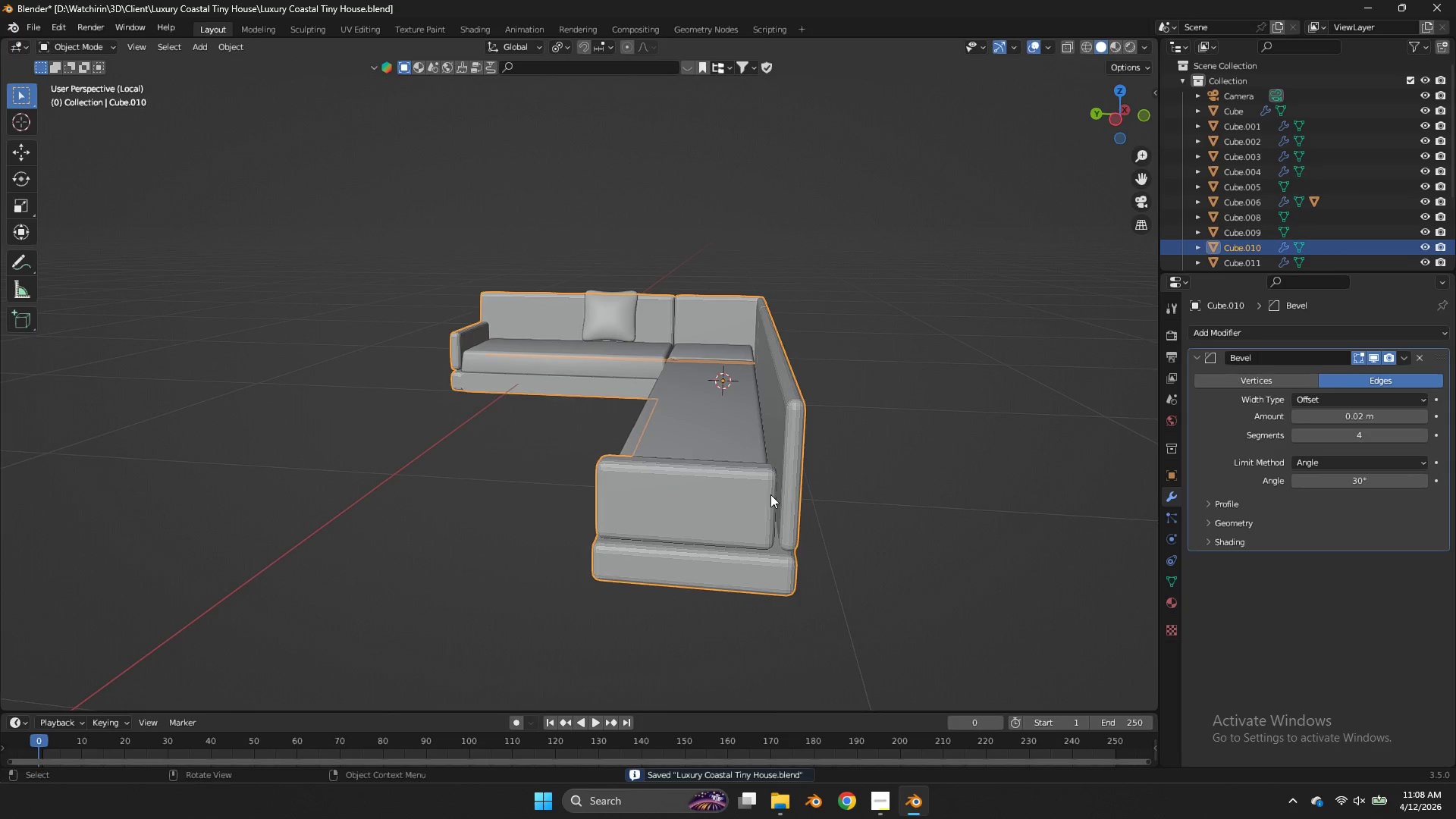 
key(Tab)
 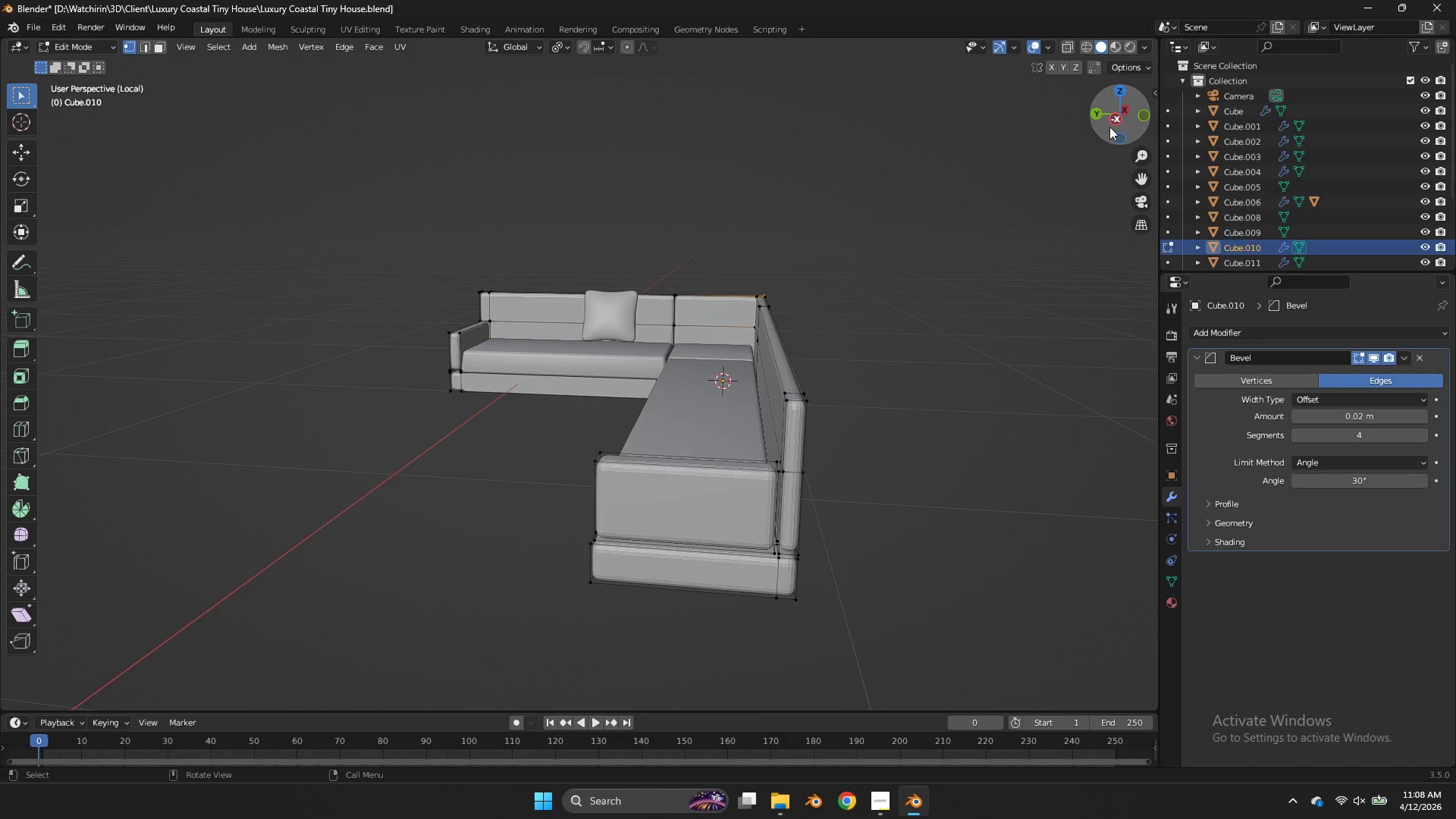 
left_click([1111, 123])
 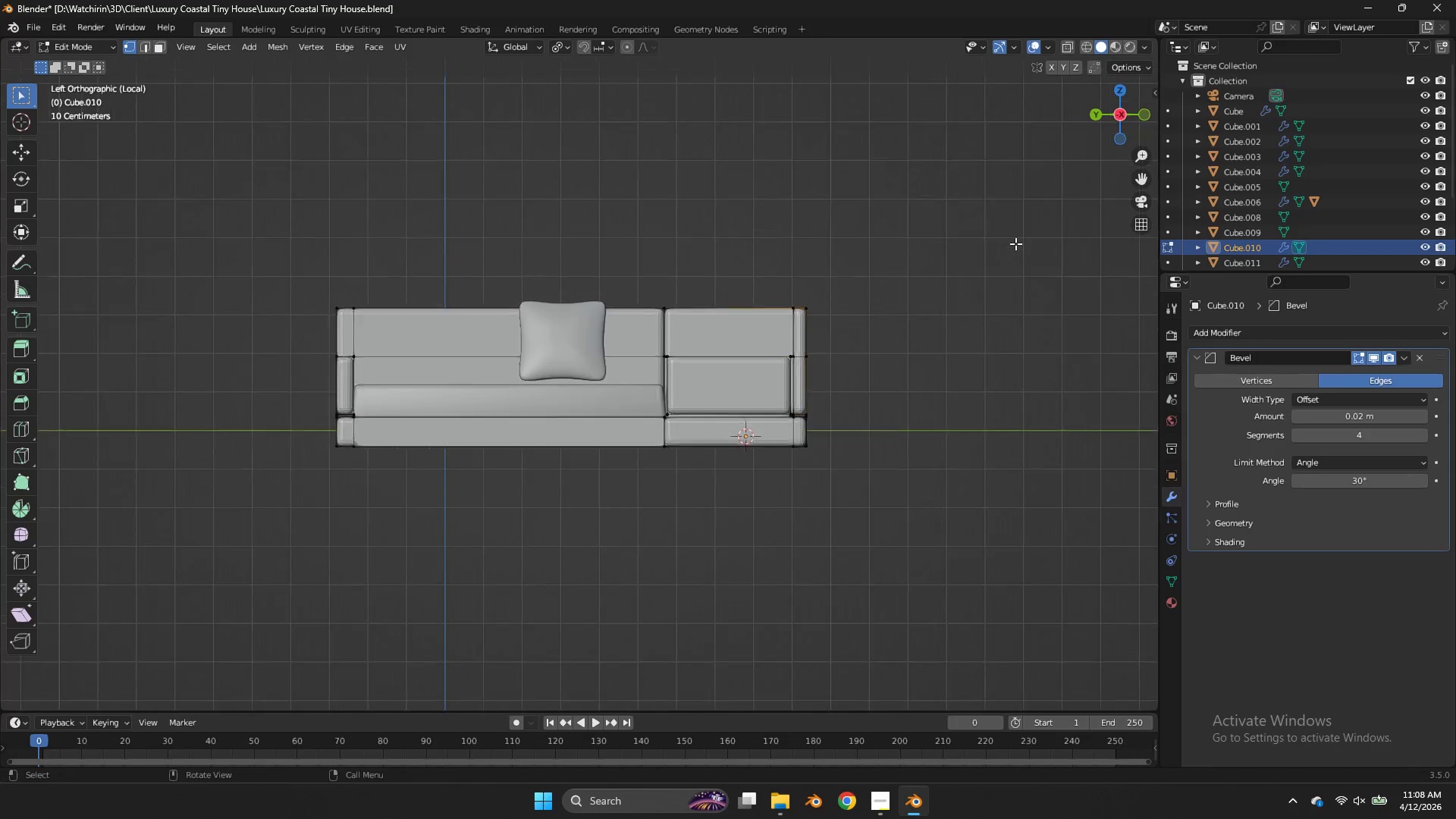 
key(Z)
 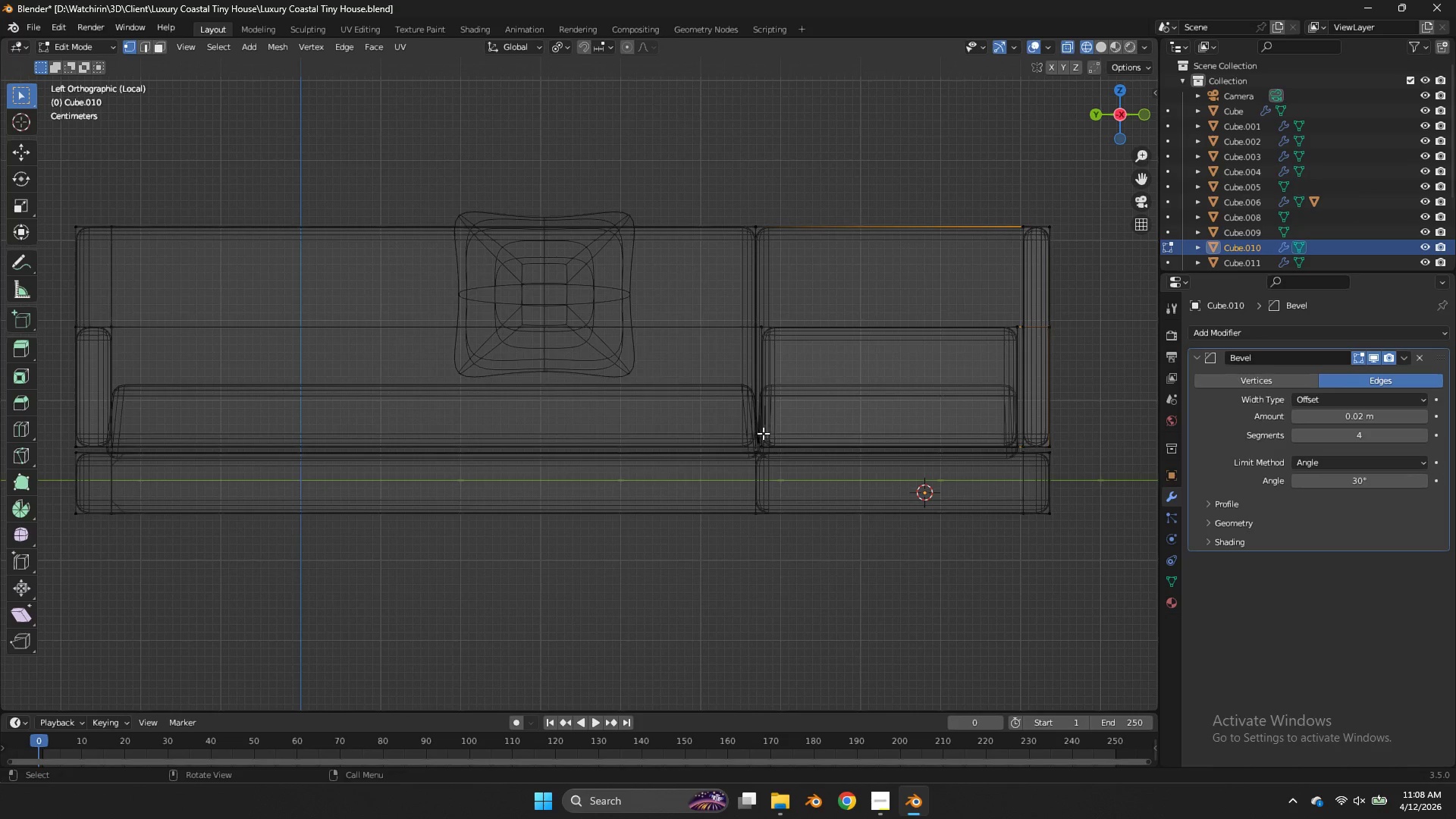 
scroll: coordinate [995, 300], scroll_direction: up, amount: 5.0
 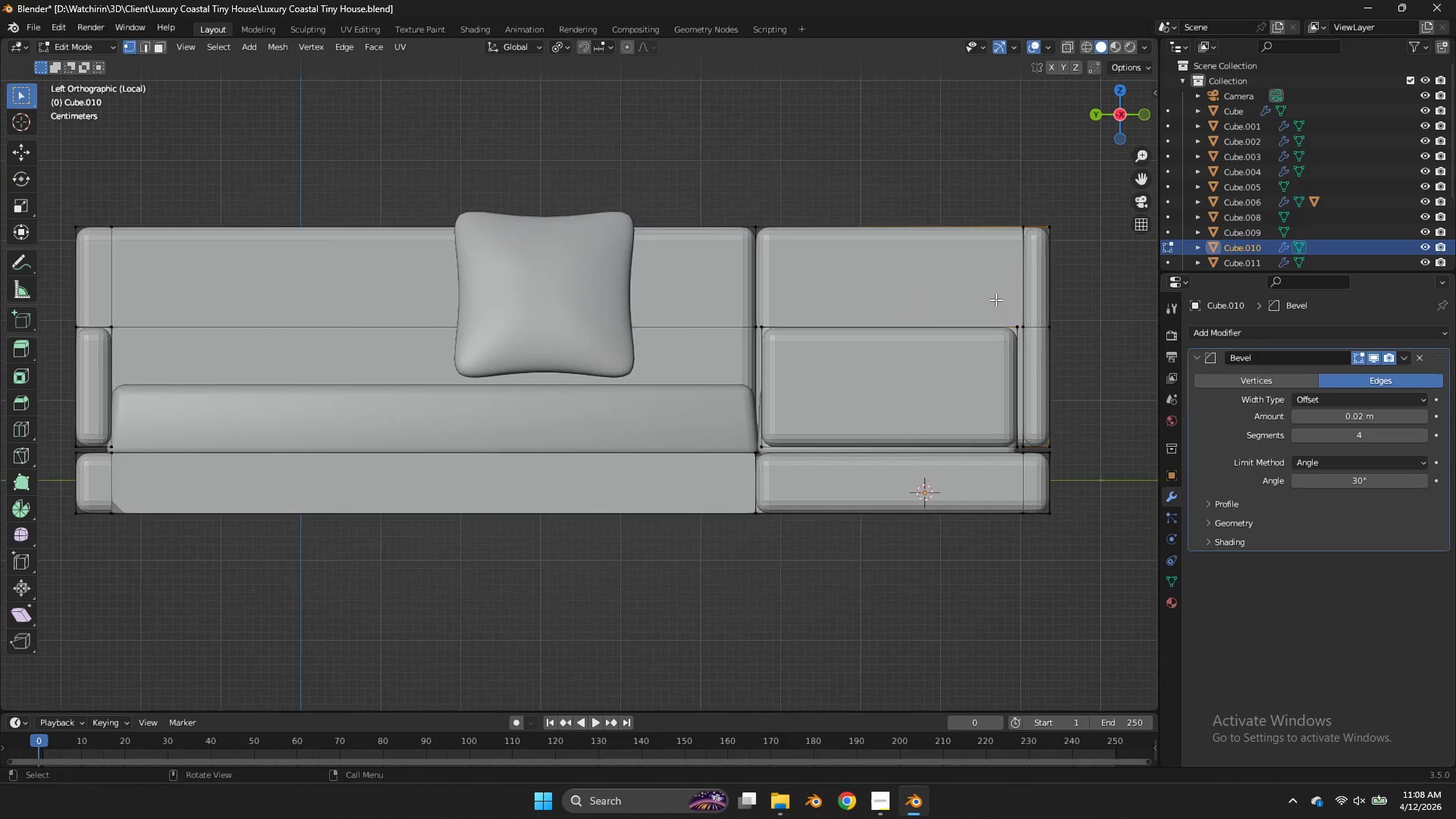 
left_click_drag(start_coordinate=[750, 434], to_coordinate=[1019, 450])
 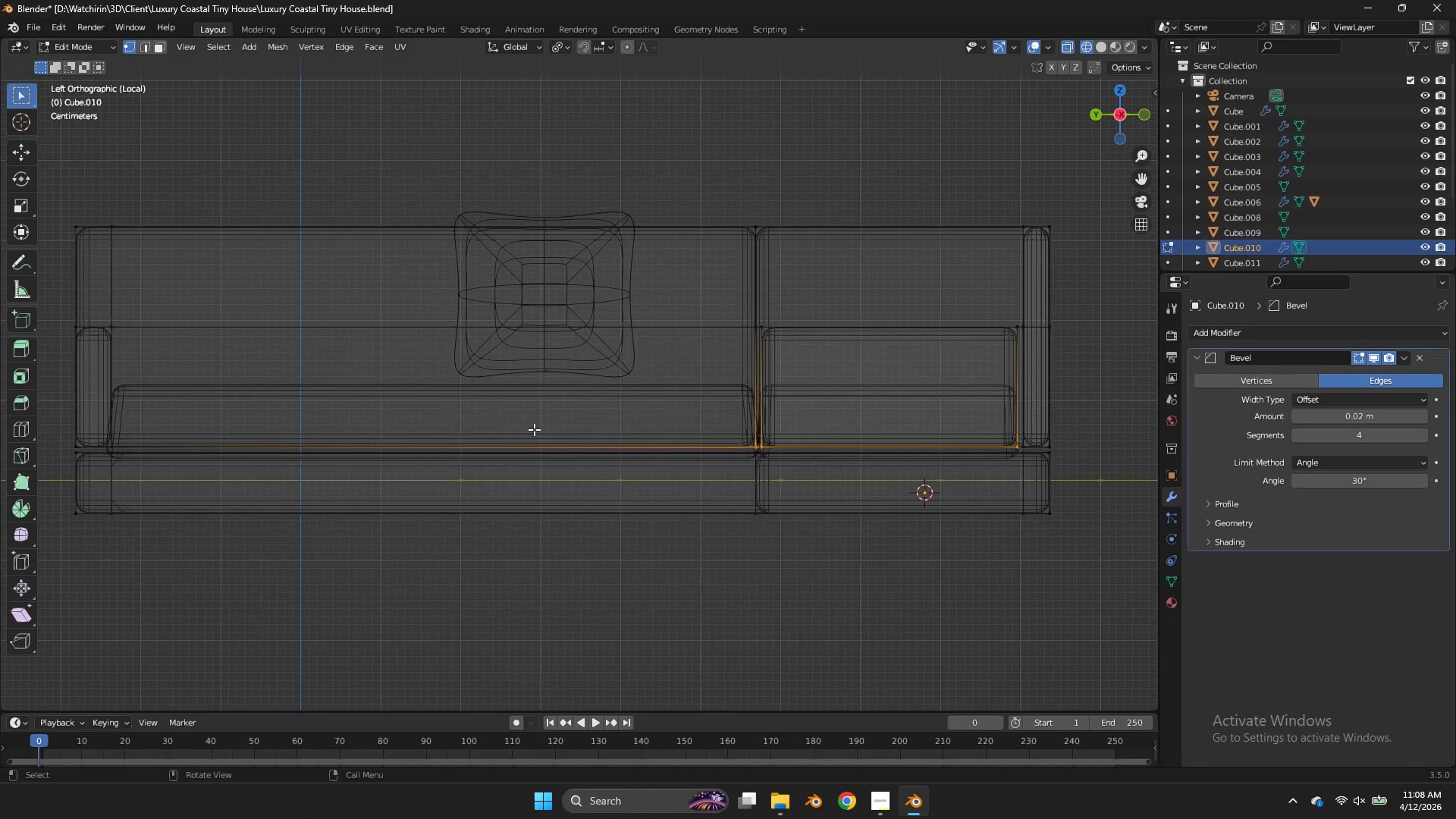 
hold_key(key=ShiftLeft, duration=1.23)
left_click_drag(start_coordinate=[163, 426], to_coordinate=[66, 449])
 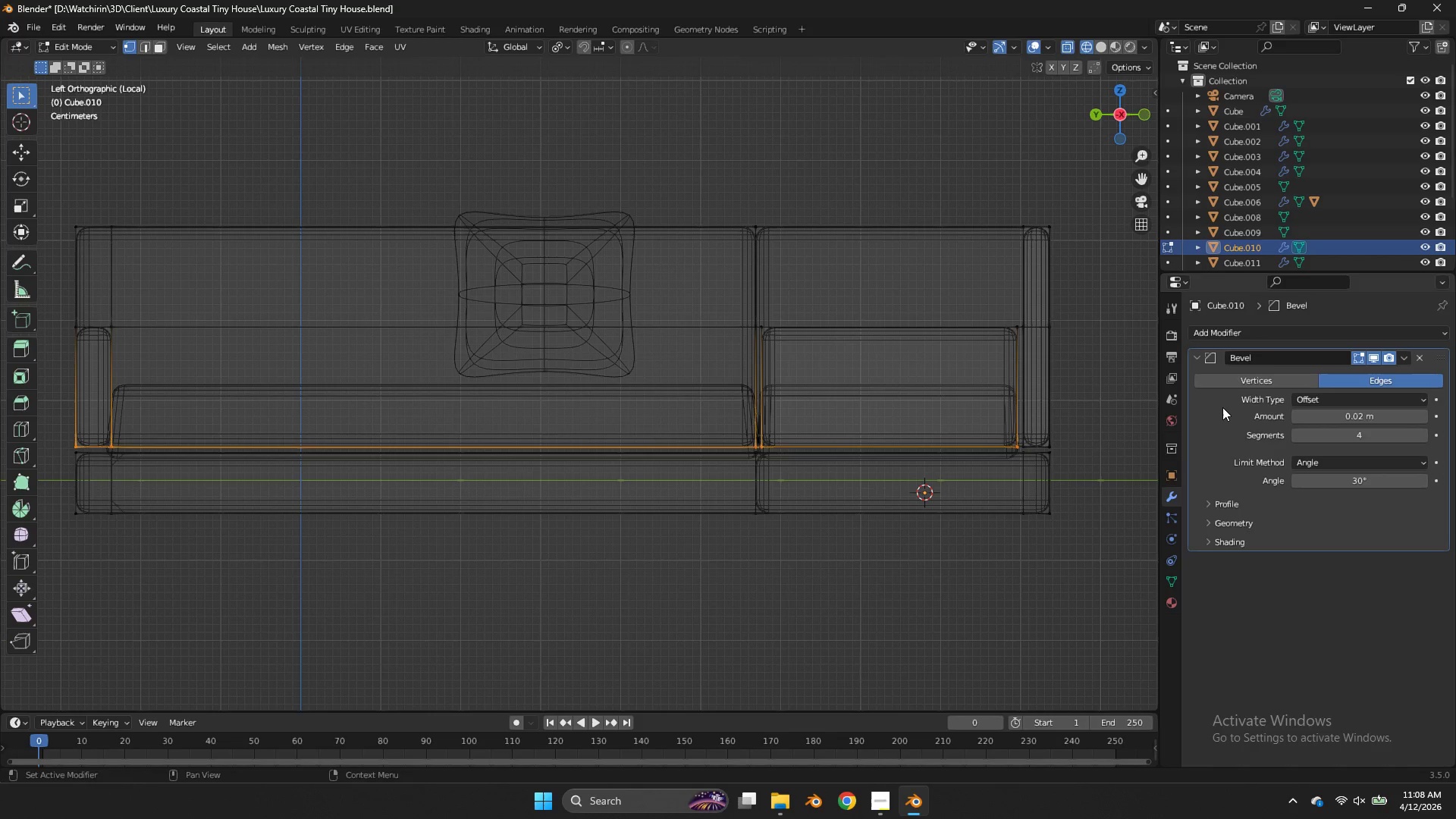 
hold_key(key=ShiftLeft, duration=1.45)
left_click_drag(start_coordinate=[1137, 400], to_coordinate=[67, 450])
 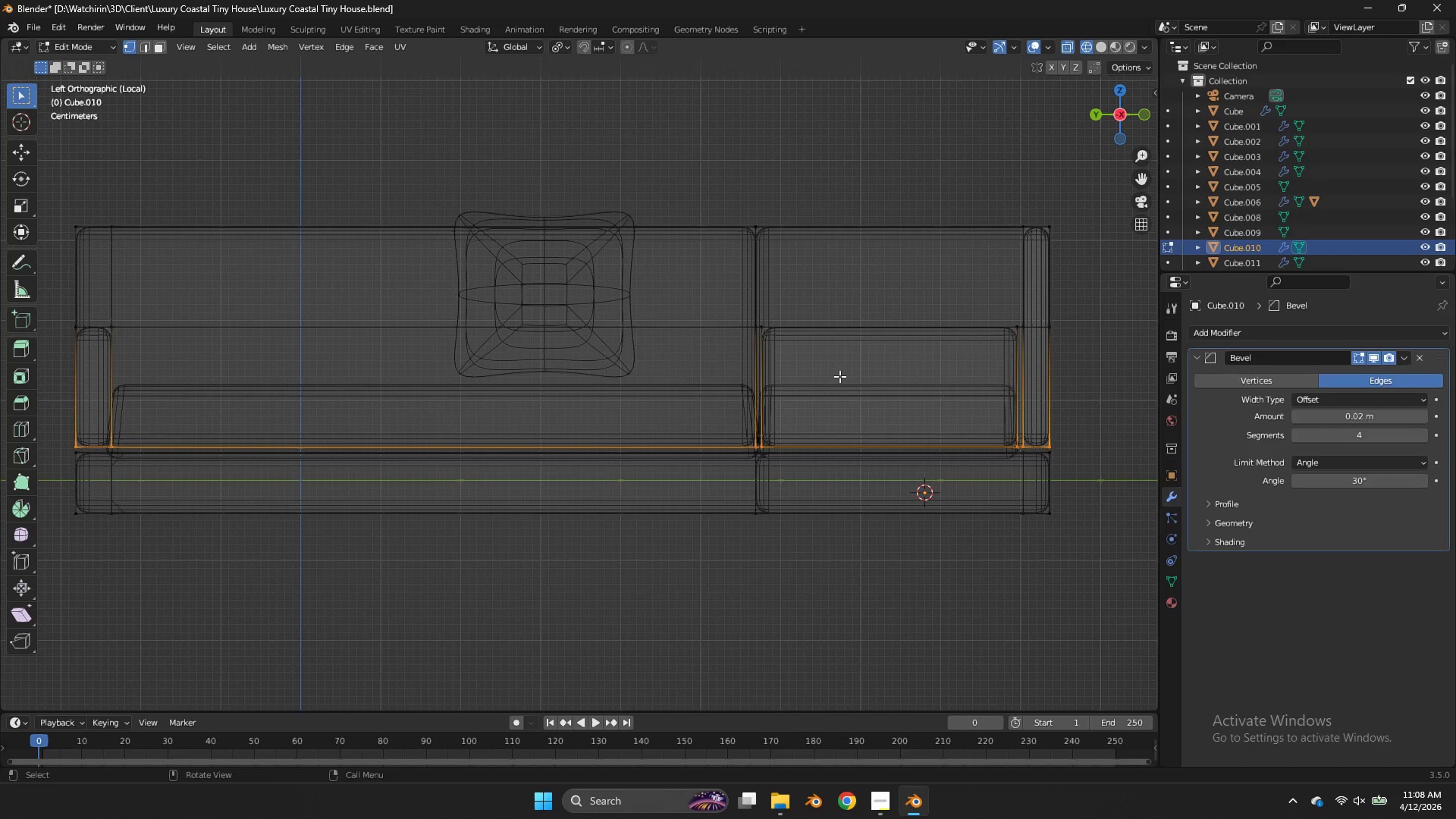 
type(zgz)
 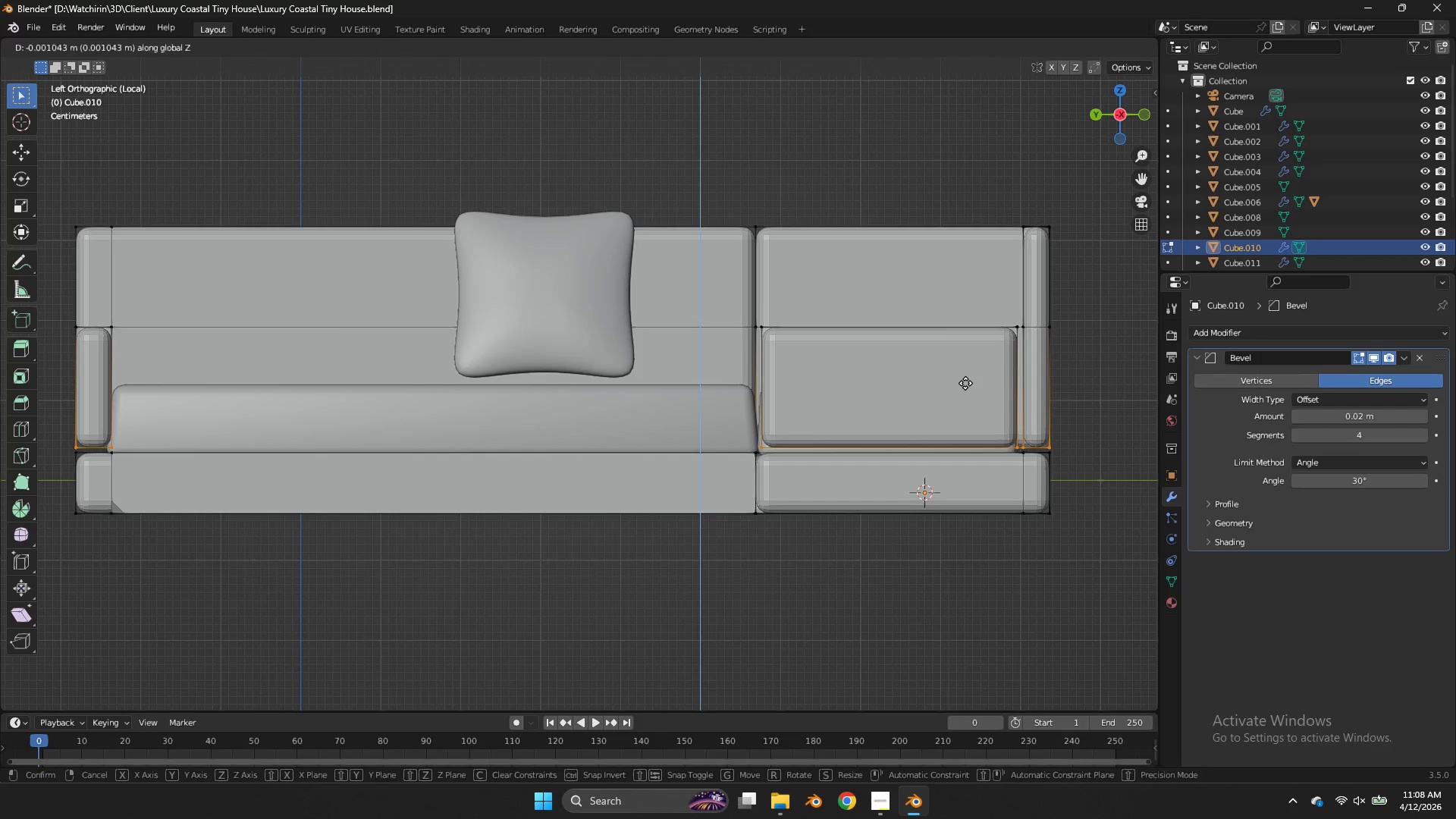 
hold_key(key=ShiftLeft, duration=0.7)
left_click([960, 423])
 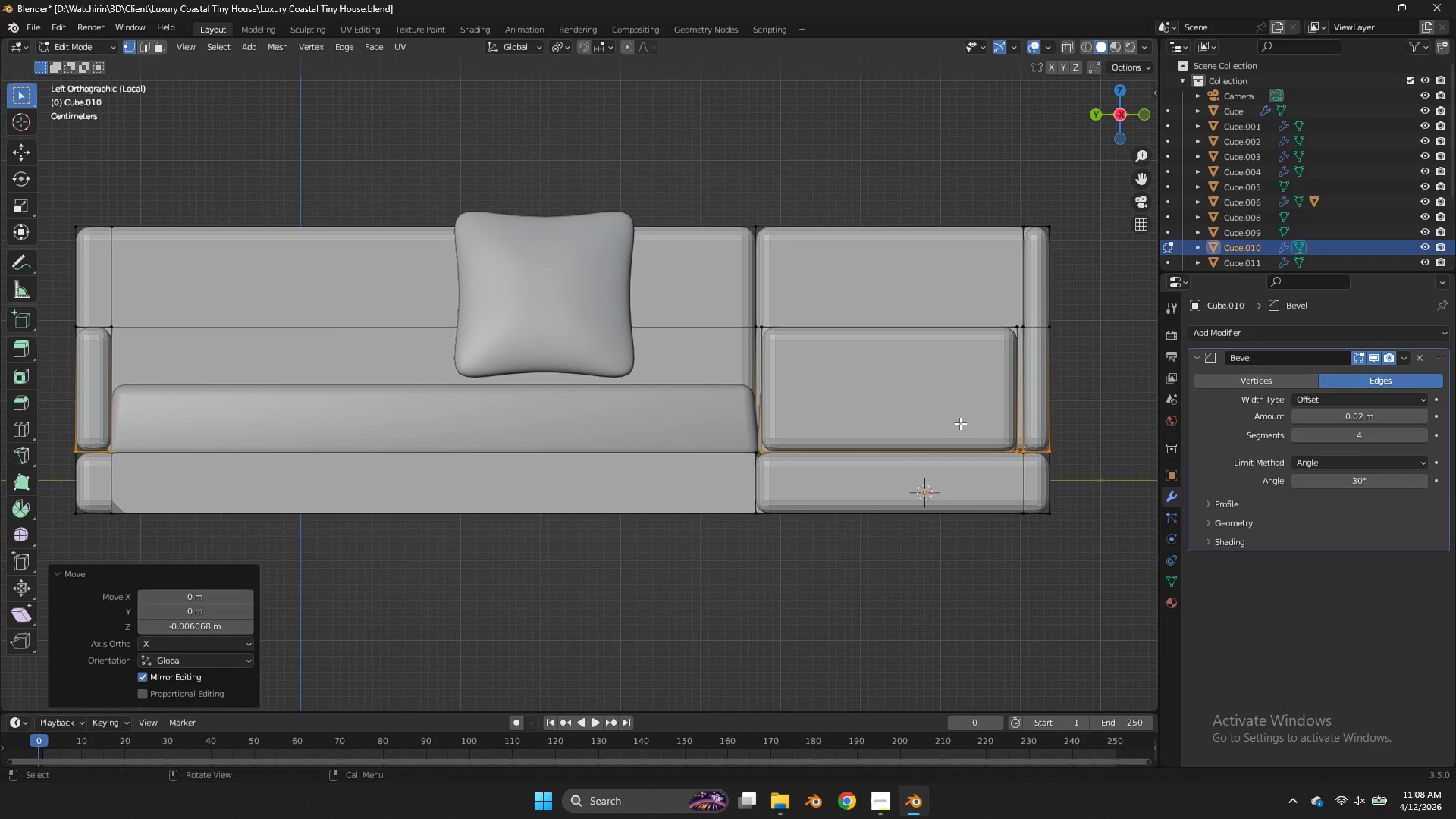 
key(Control+ControlLeft)
 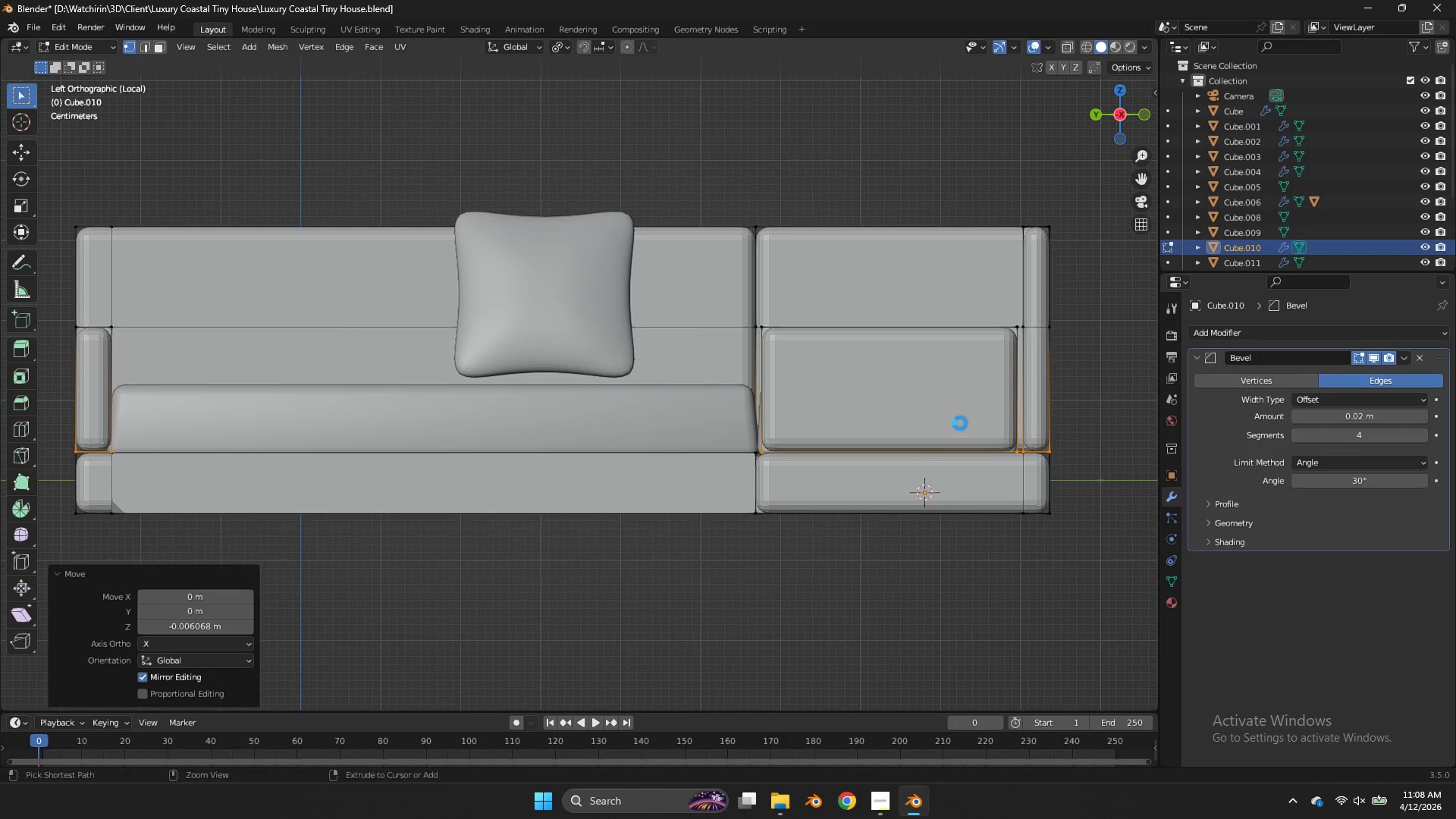 
key(Control+S)
 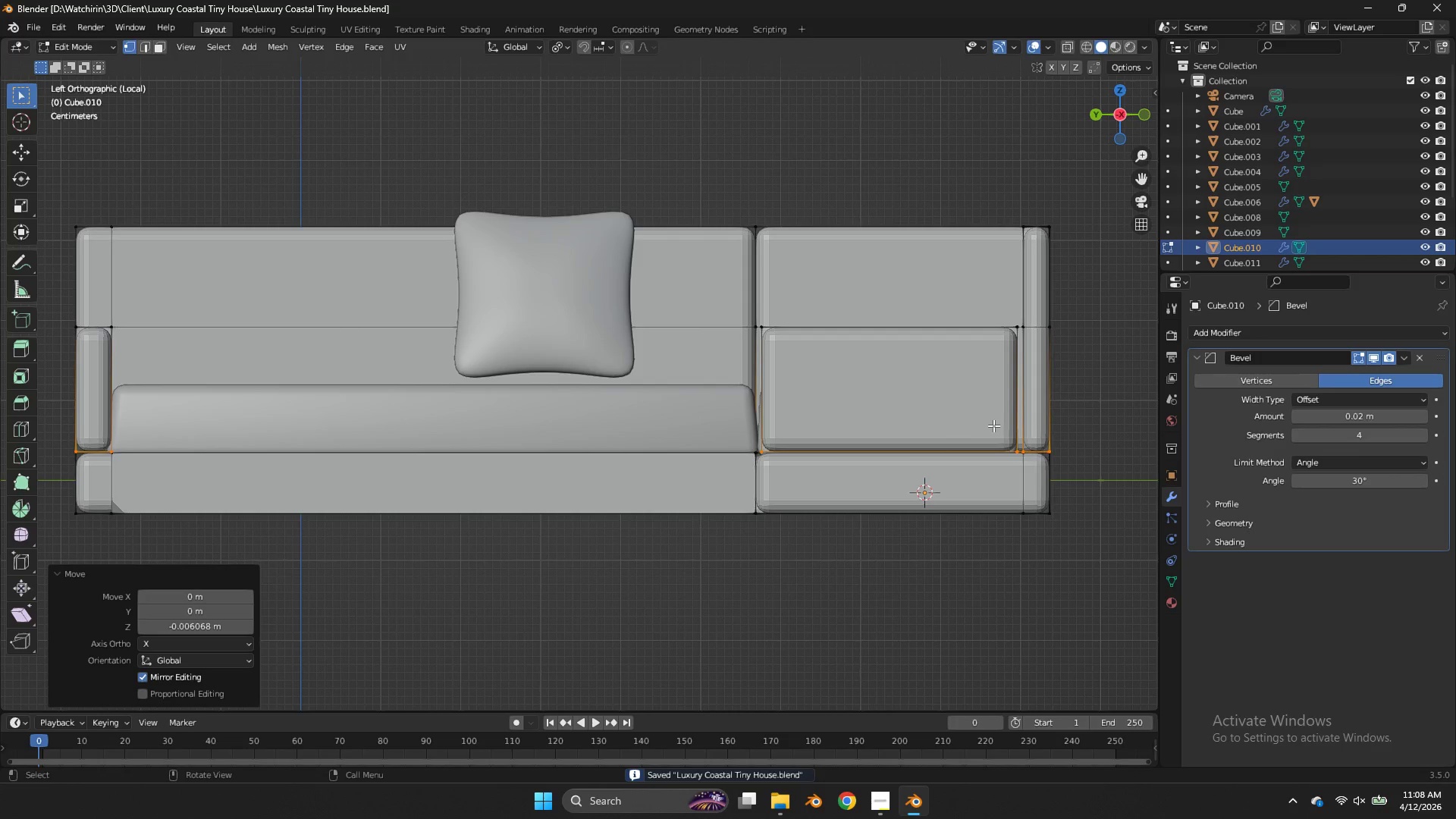 
key(Z)
 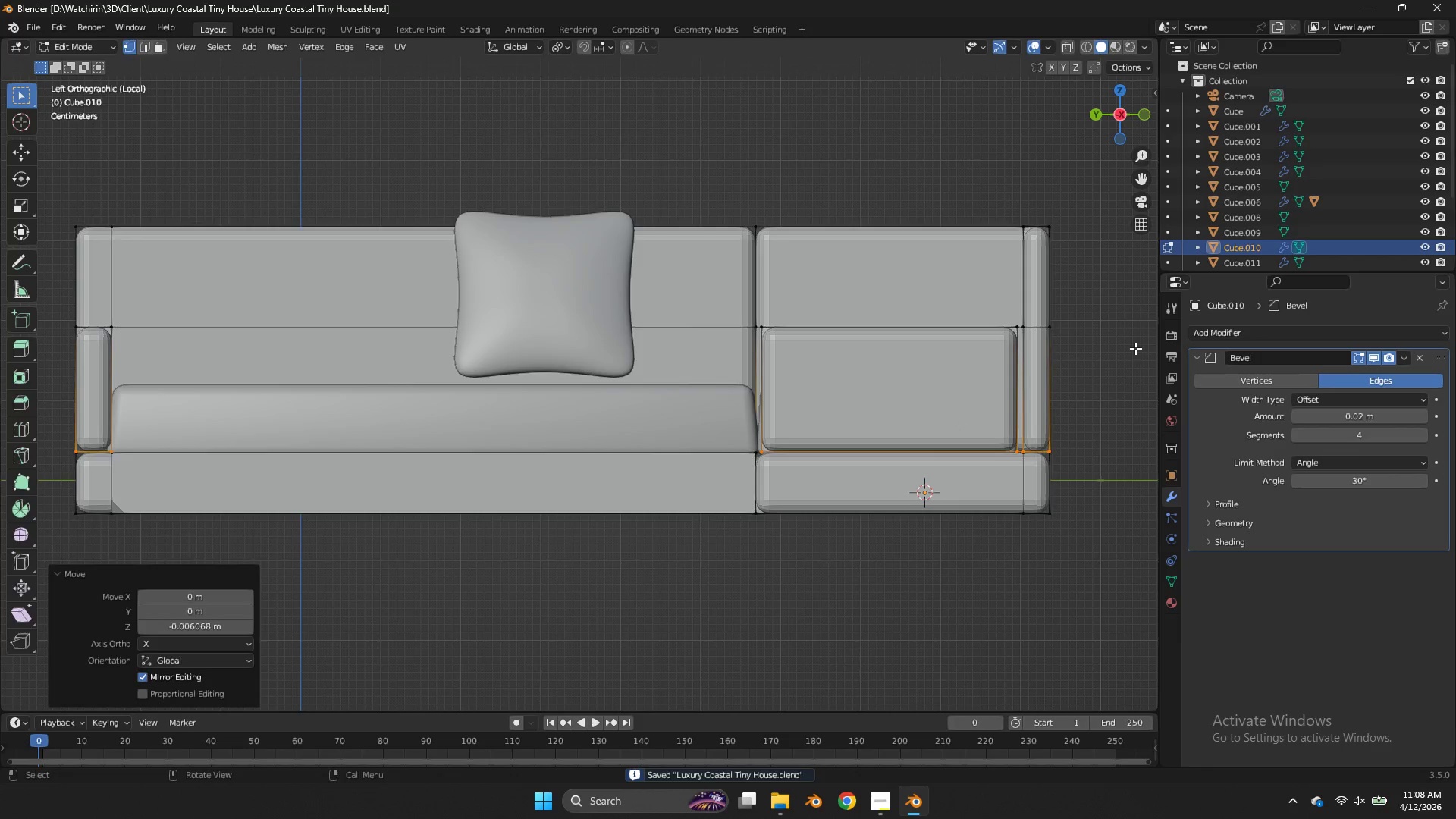 
key(Tab)
 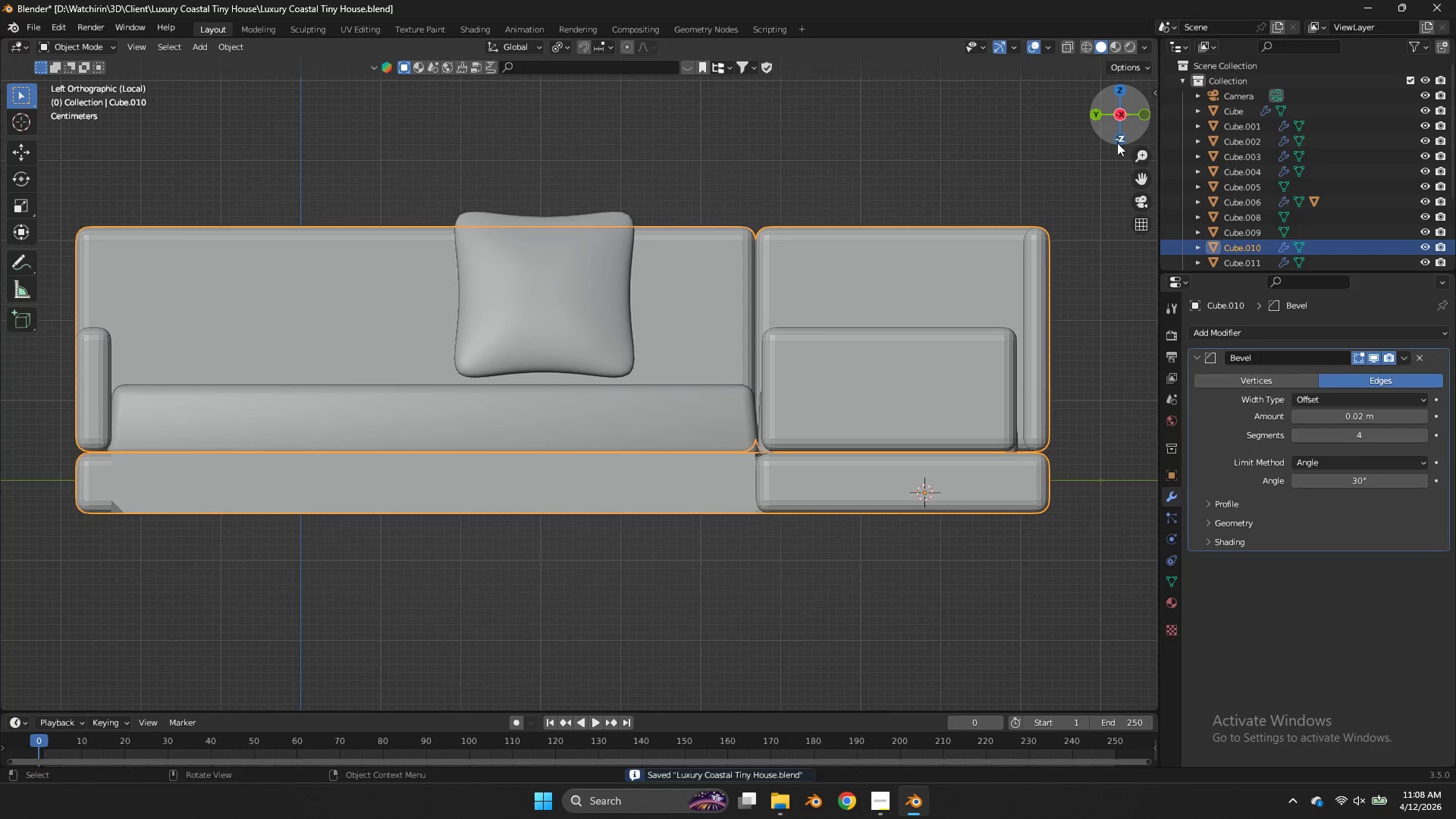 
left_click_drag(start_coordinate=[1115, 142], to_coordinate=[21, 196])
 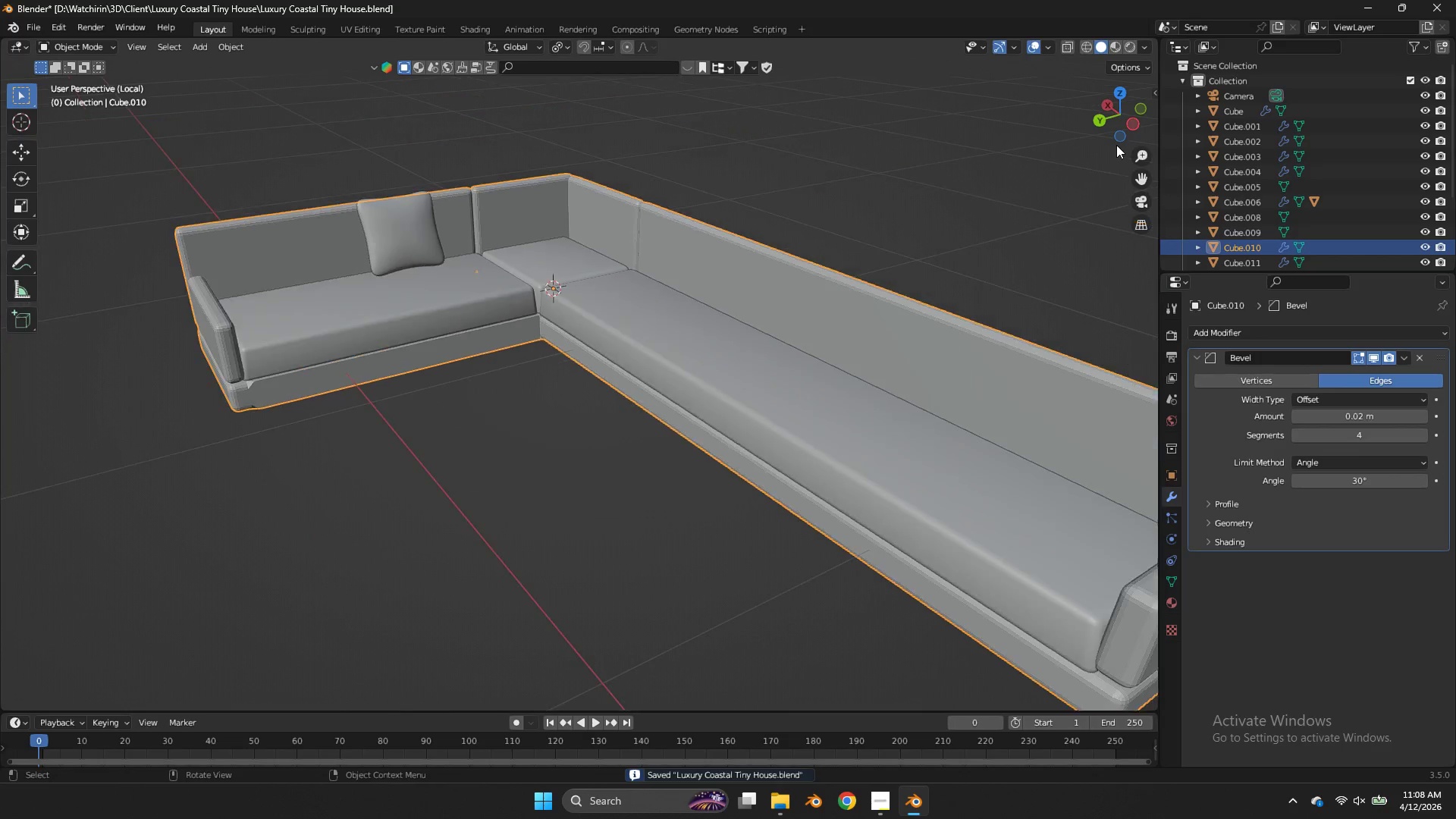 
left_click_drag(start_coordinate=[1118, 146], to_coordinate=[1258, 149])
 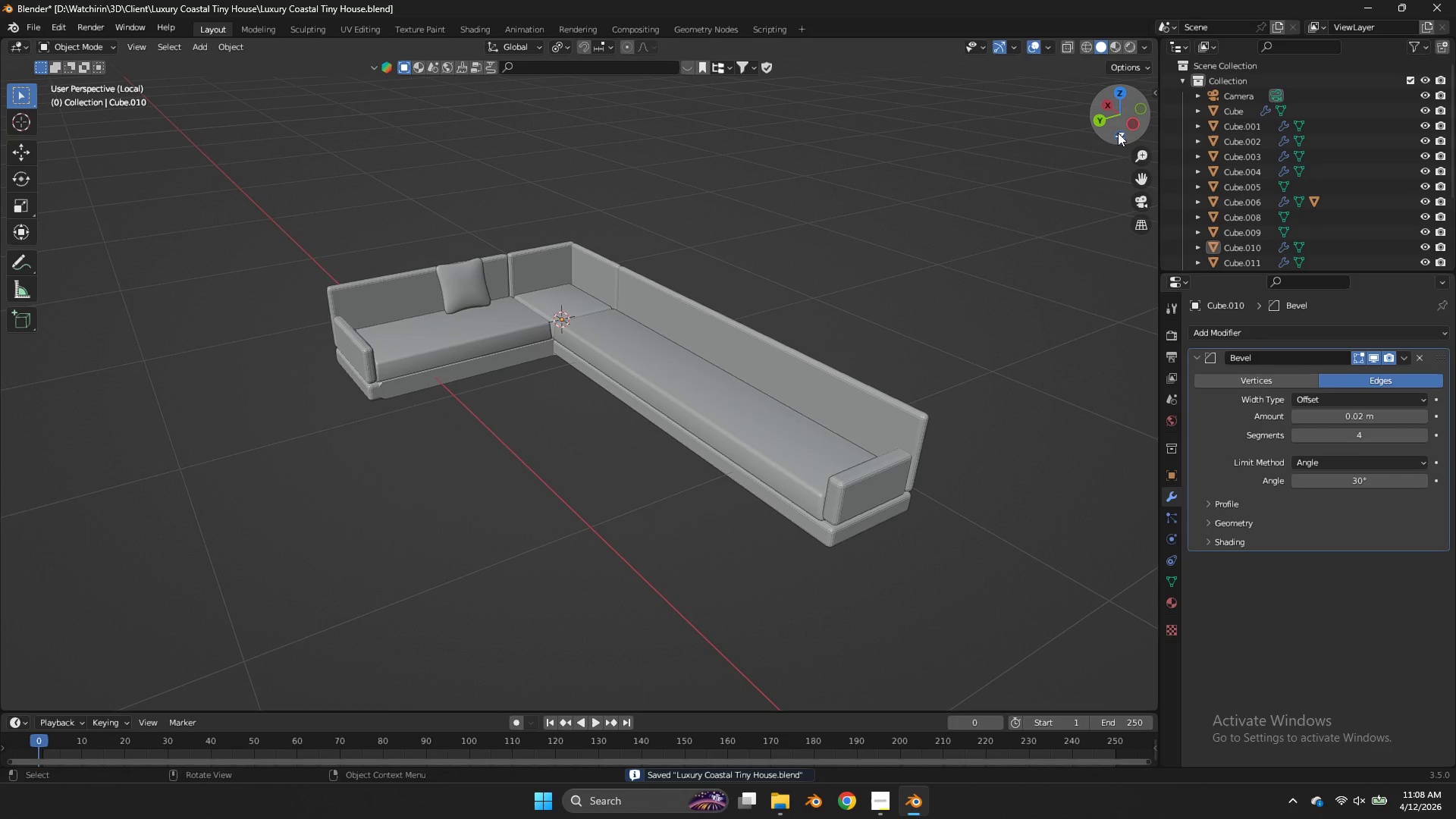 
scroll: coordinate [1116, 145], scroll_direction: down, amount: 6.0
 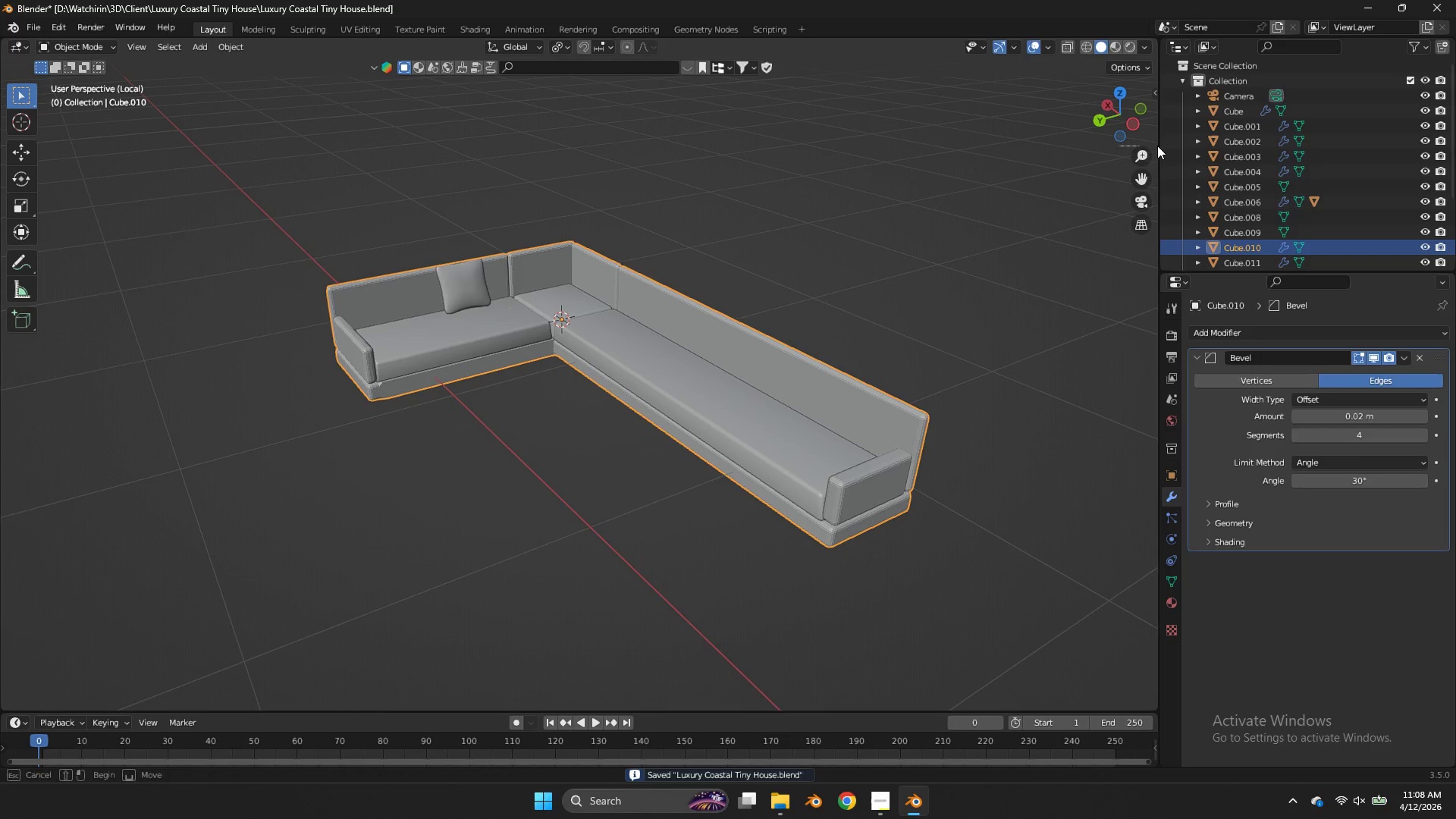 
left_click_drag(start_coordinate=[1118, 133], to_coordinate=[36, 150])
 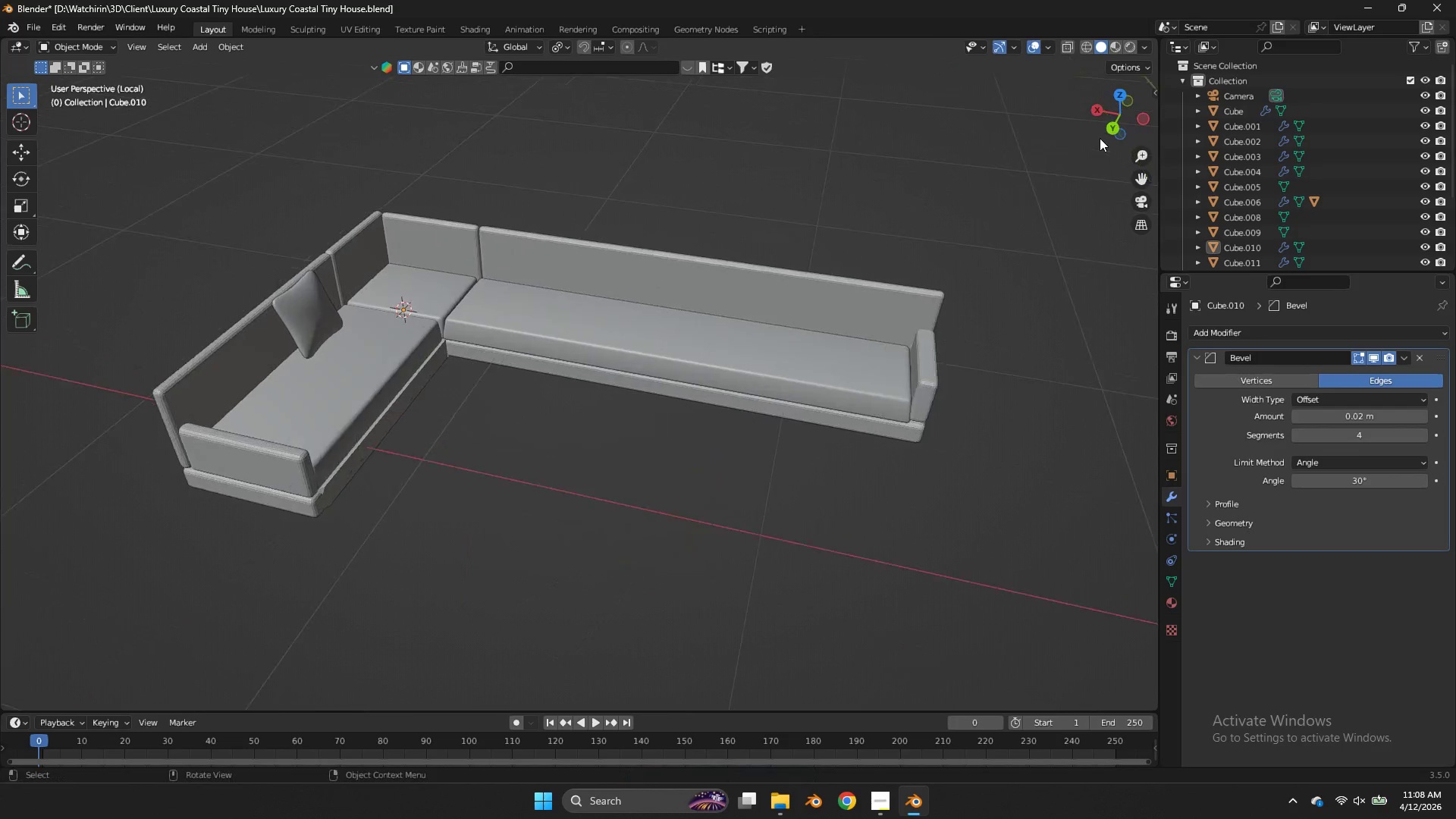 
key(Control+ControlLeft)
 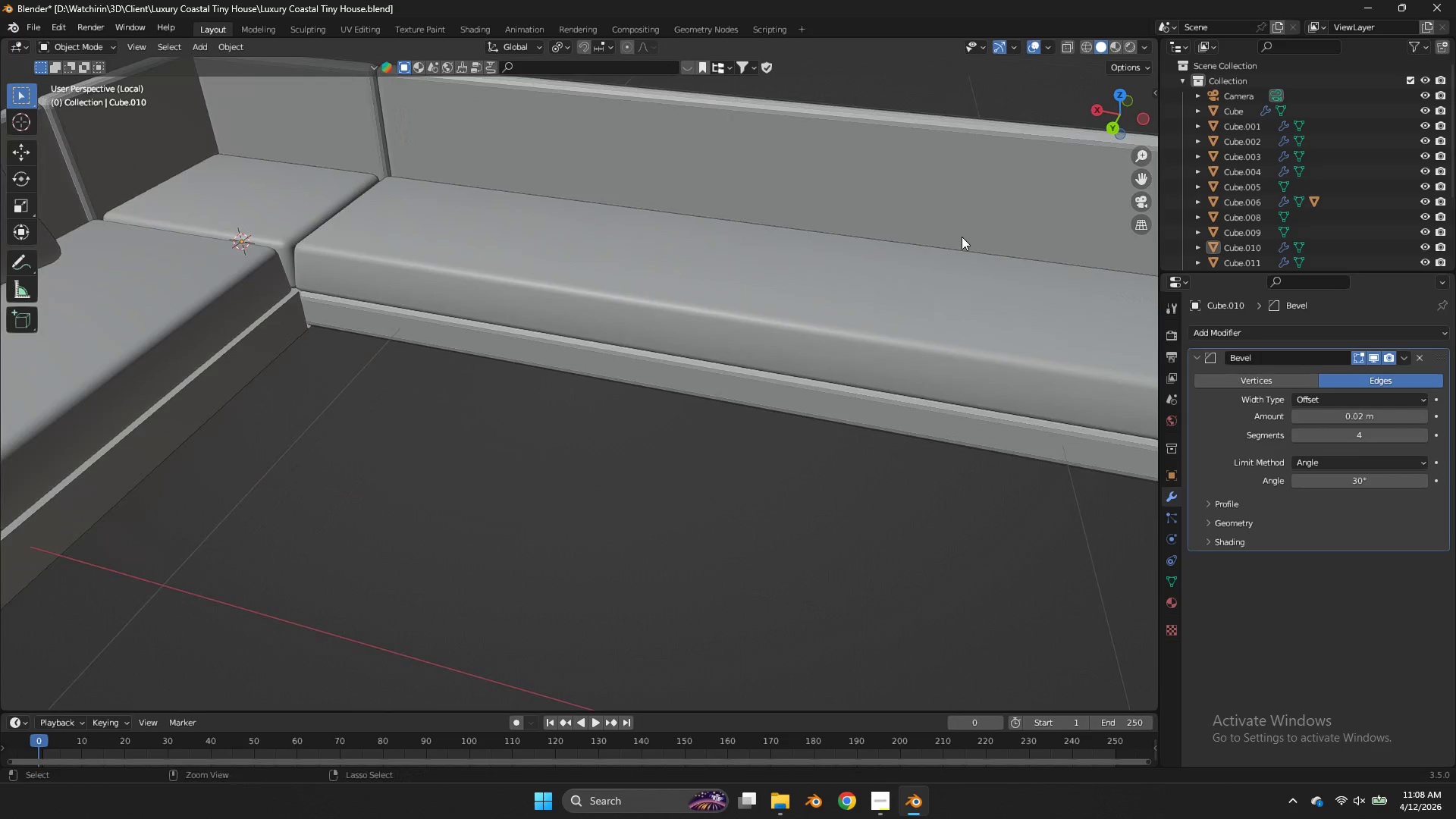 
key(Control+S)
 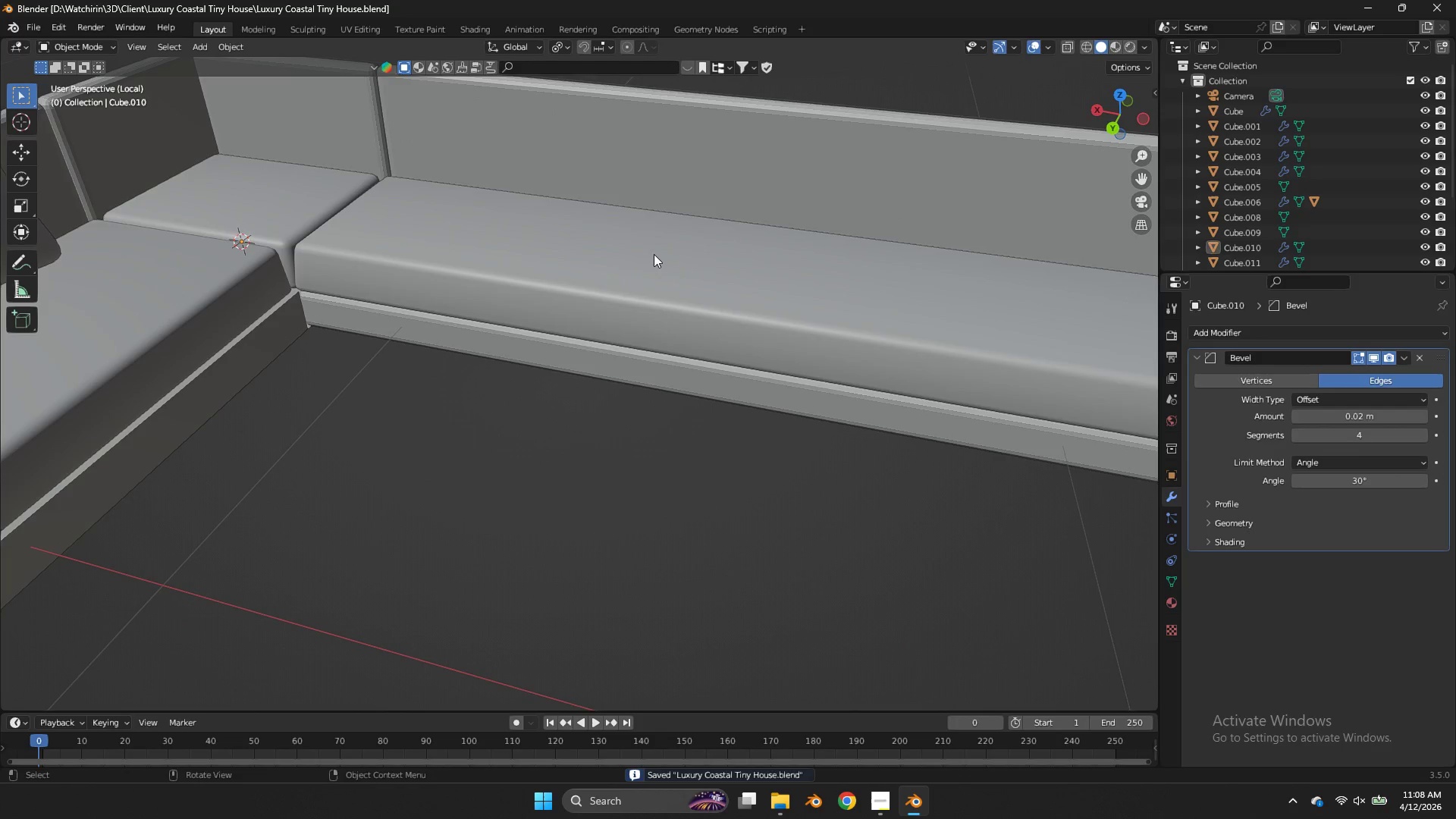 
scroll: coordinate [962, 237], scroll_direction: up, amount: 6.0
 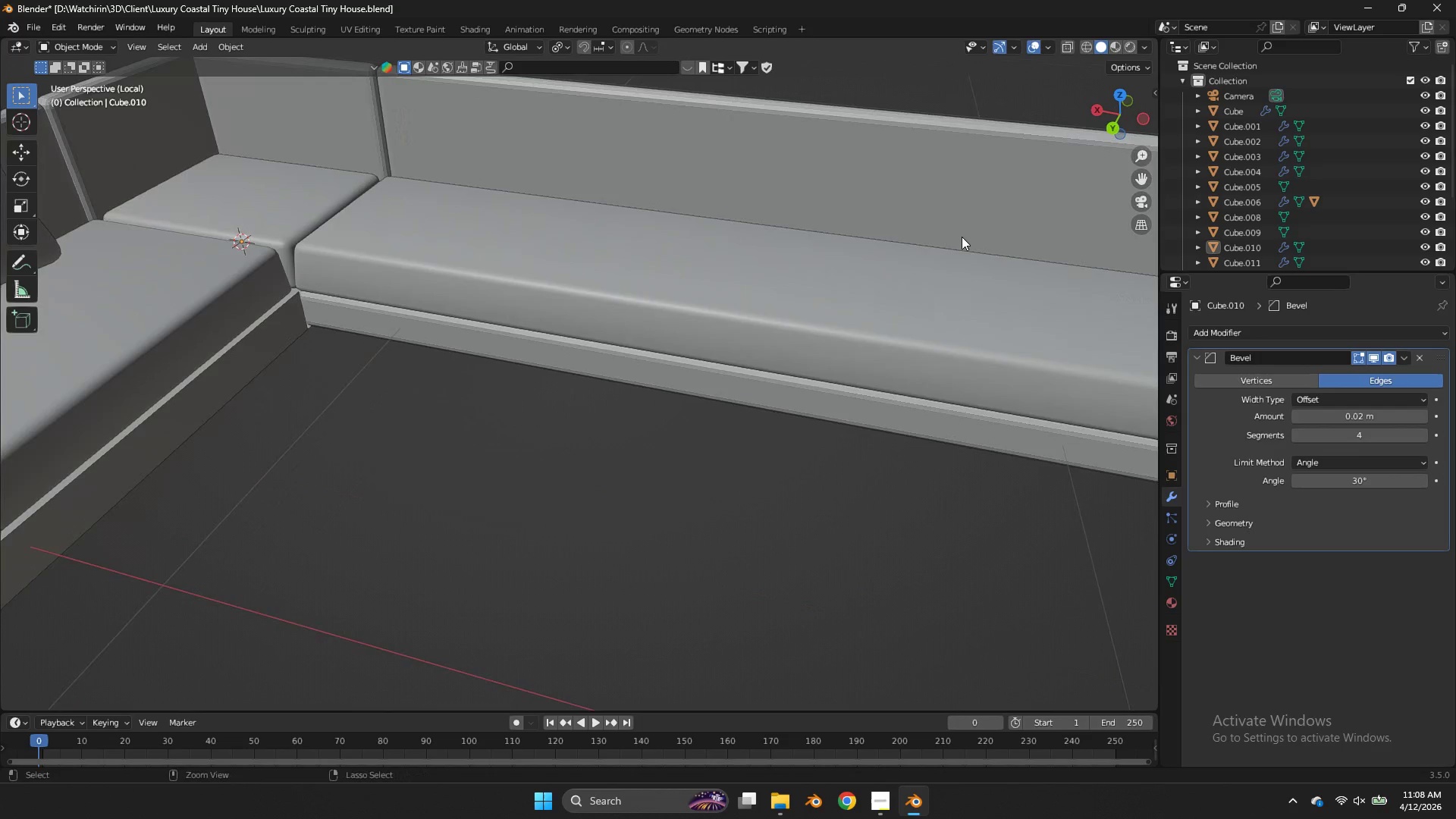 
left_click([654, 254])
 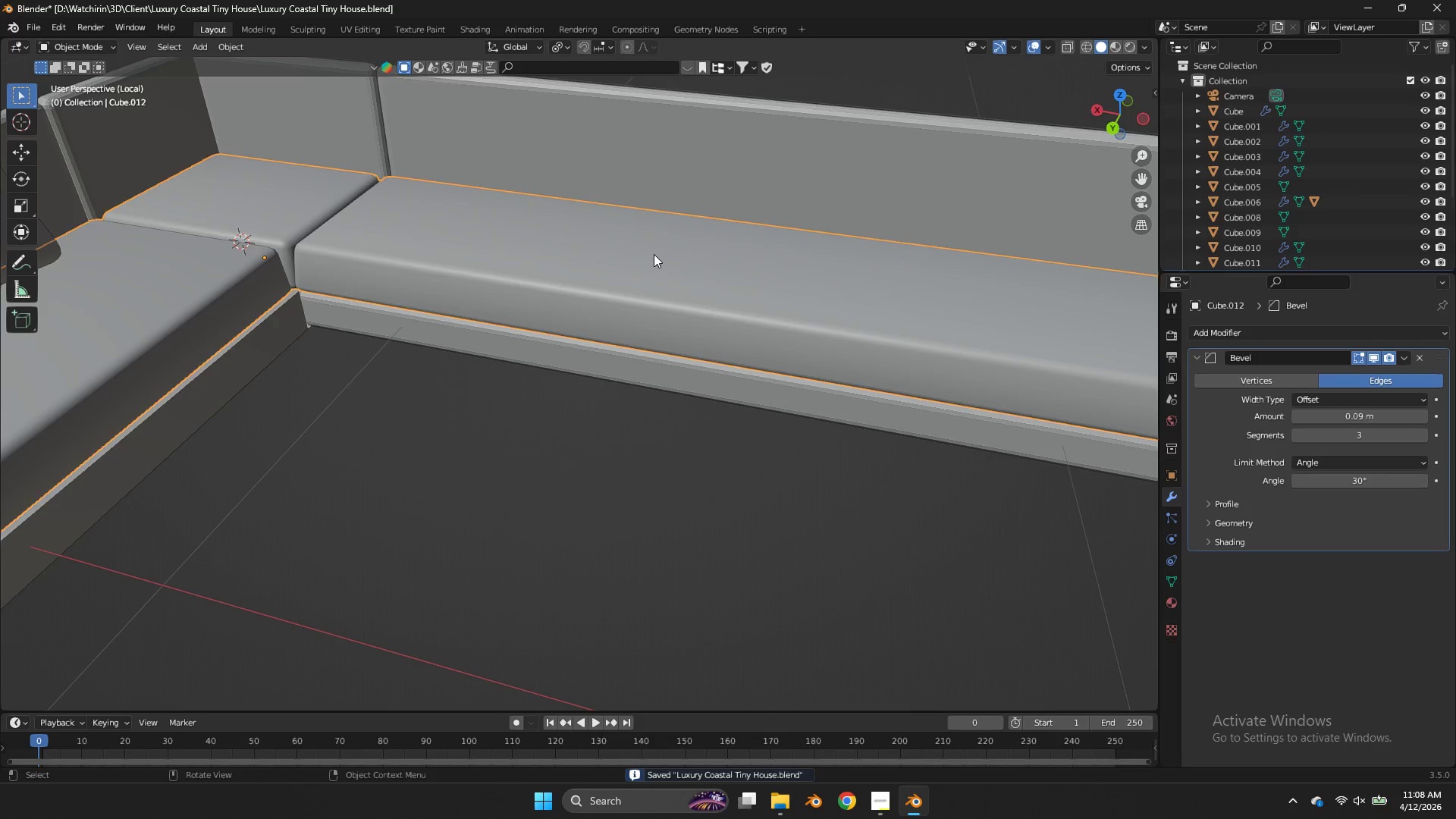 
key(Tab)
 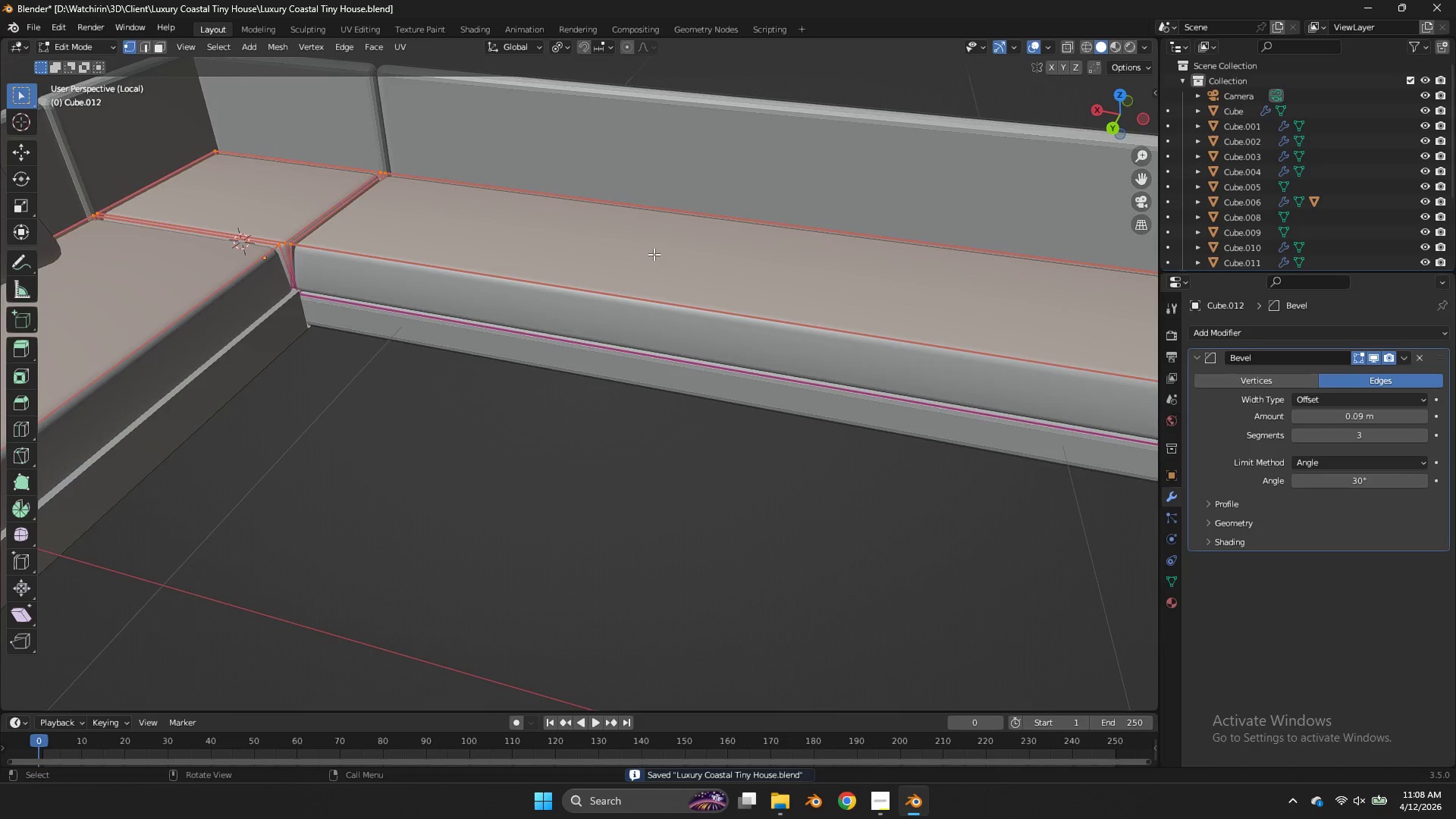 
key(Tab)
 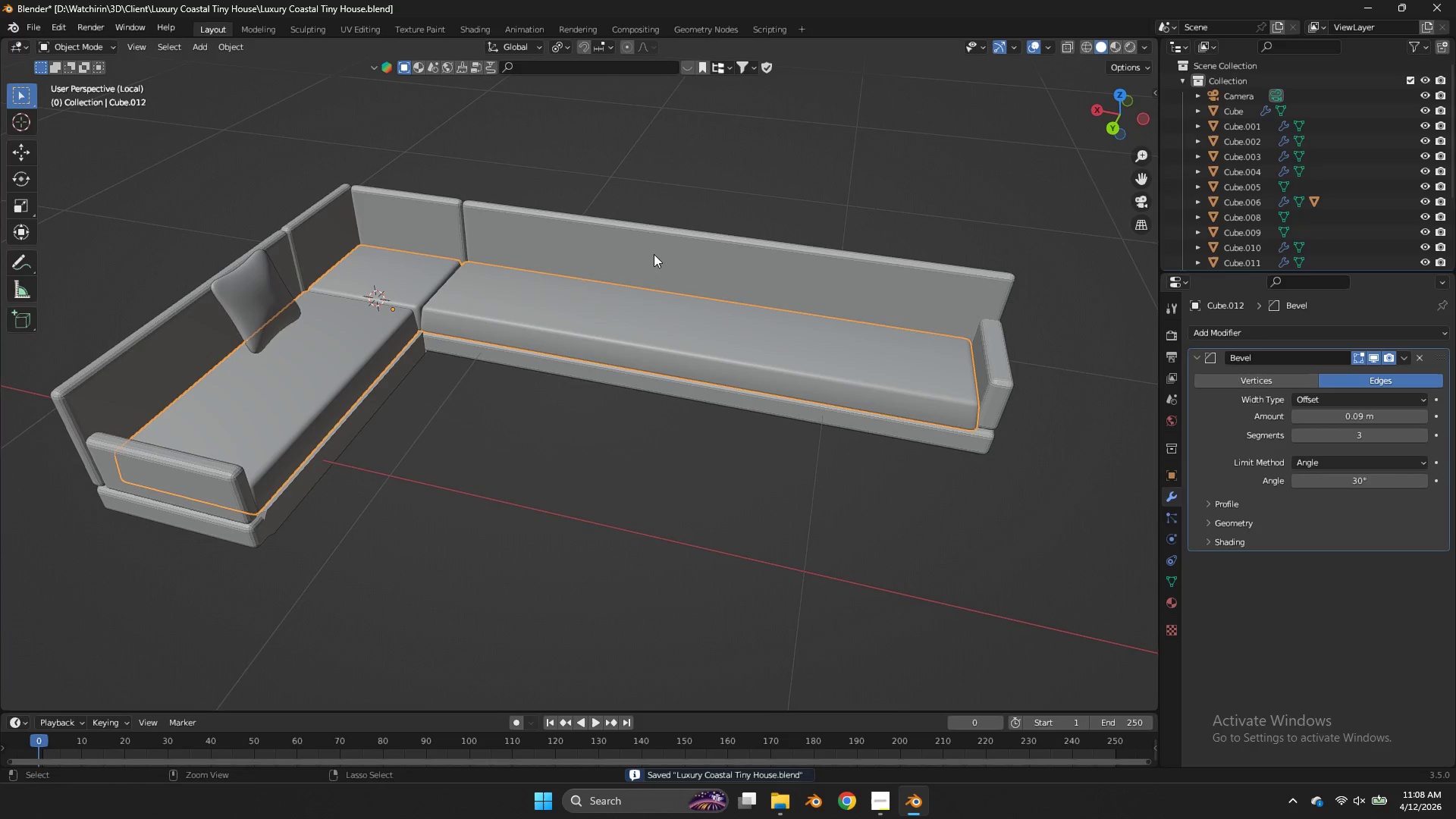 
key(Control+ControlLeft)
 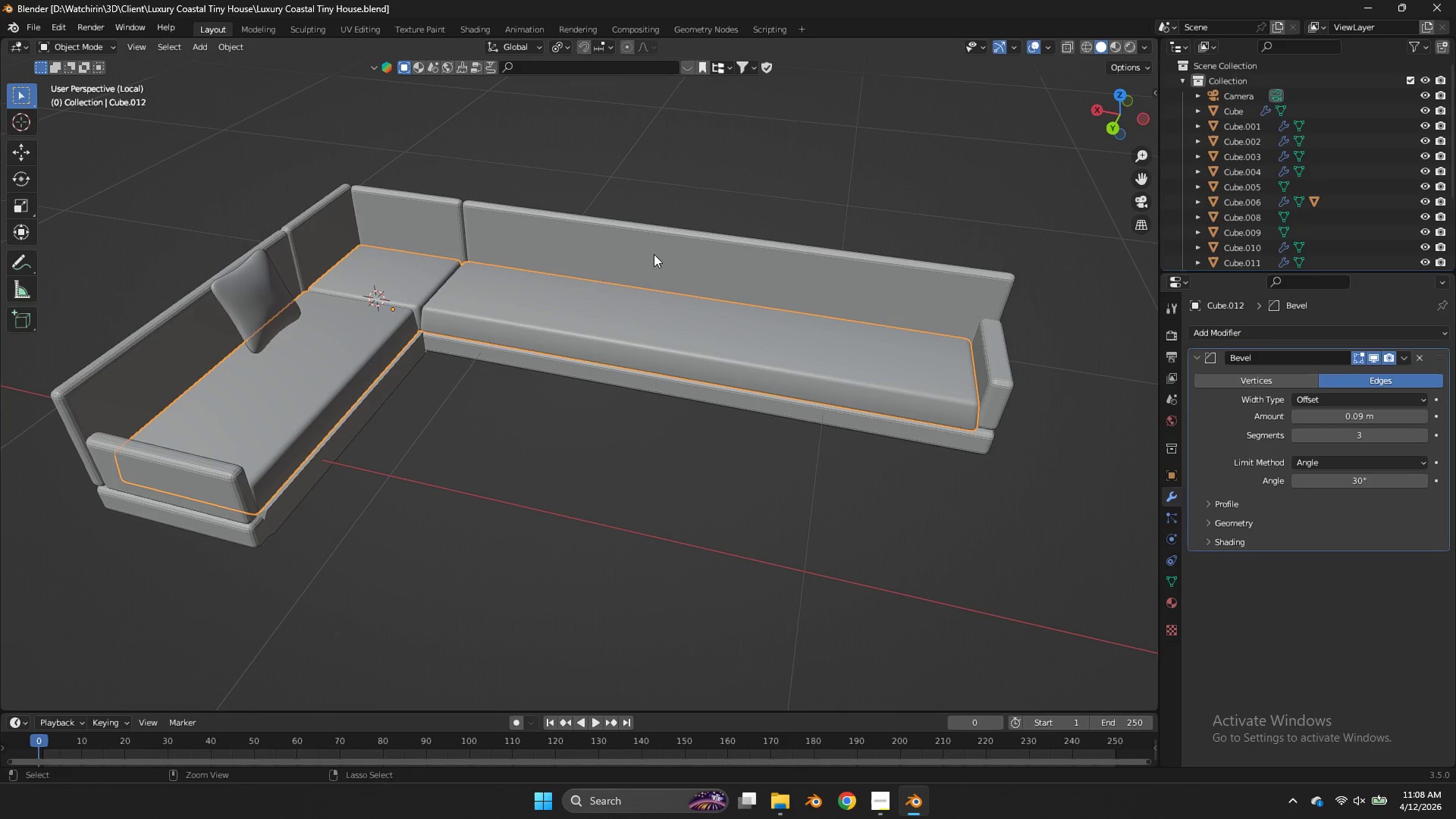 
scroll: coordinate [654, 254], scroll_direction: down, amount: 4.0
 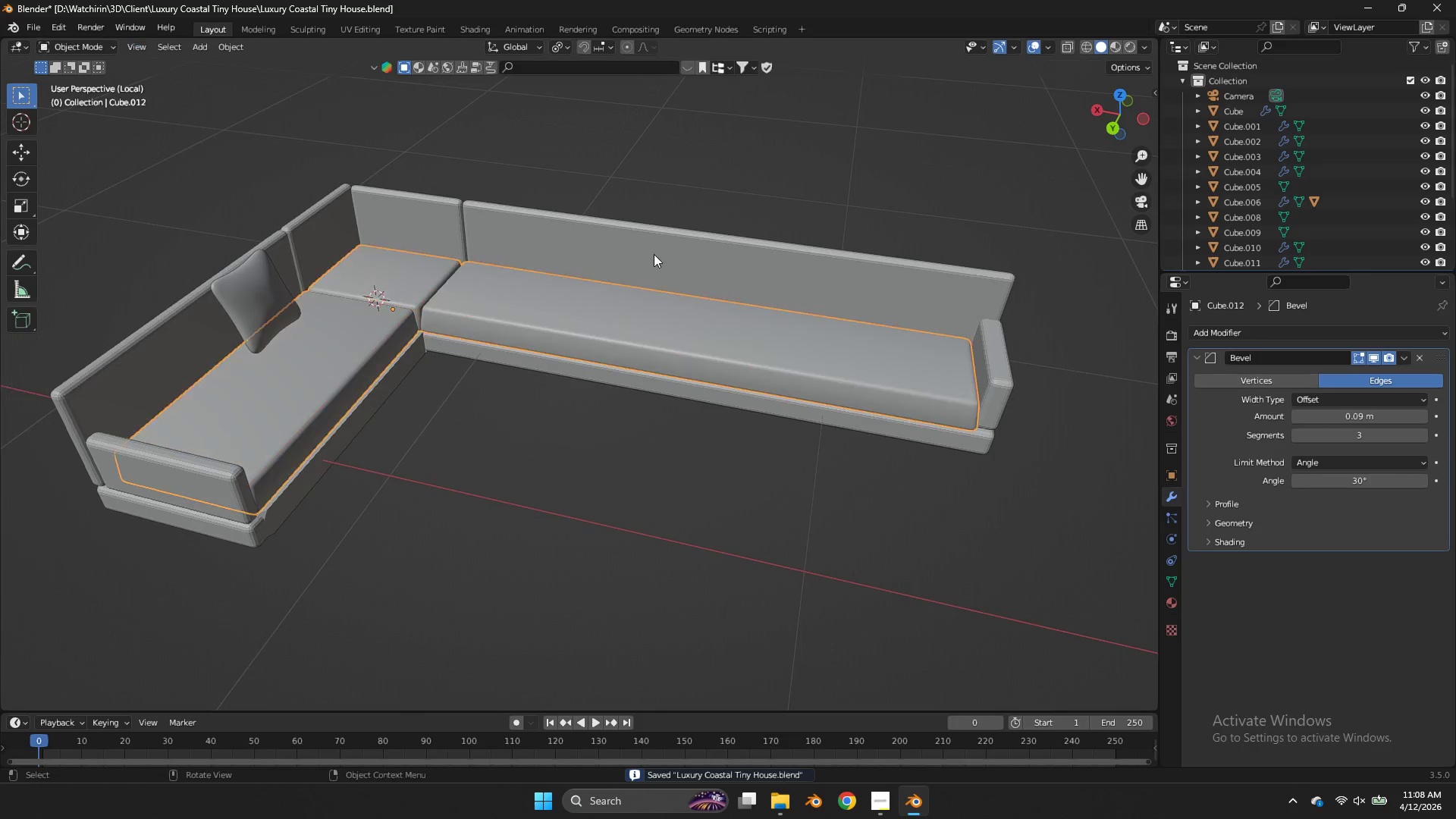 
key(Control+S)
 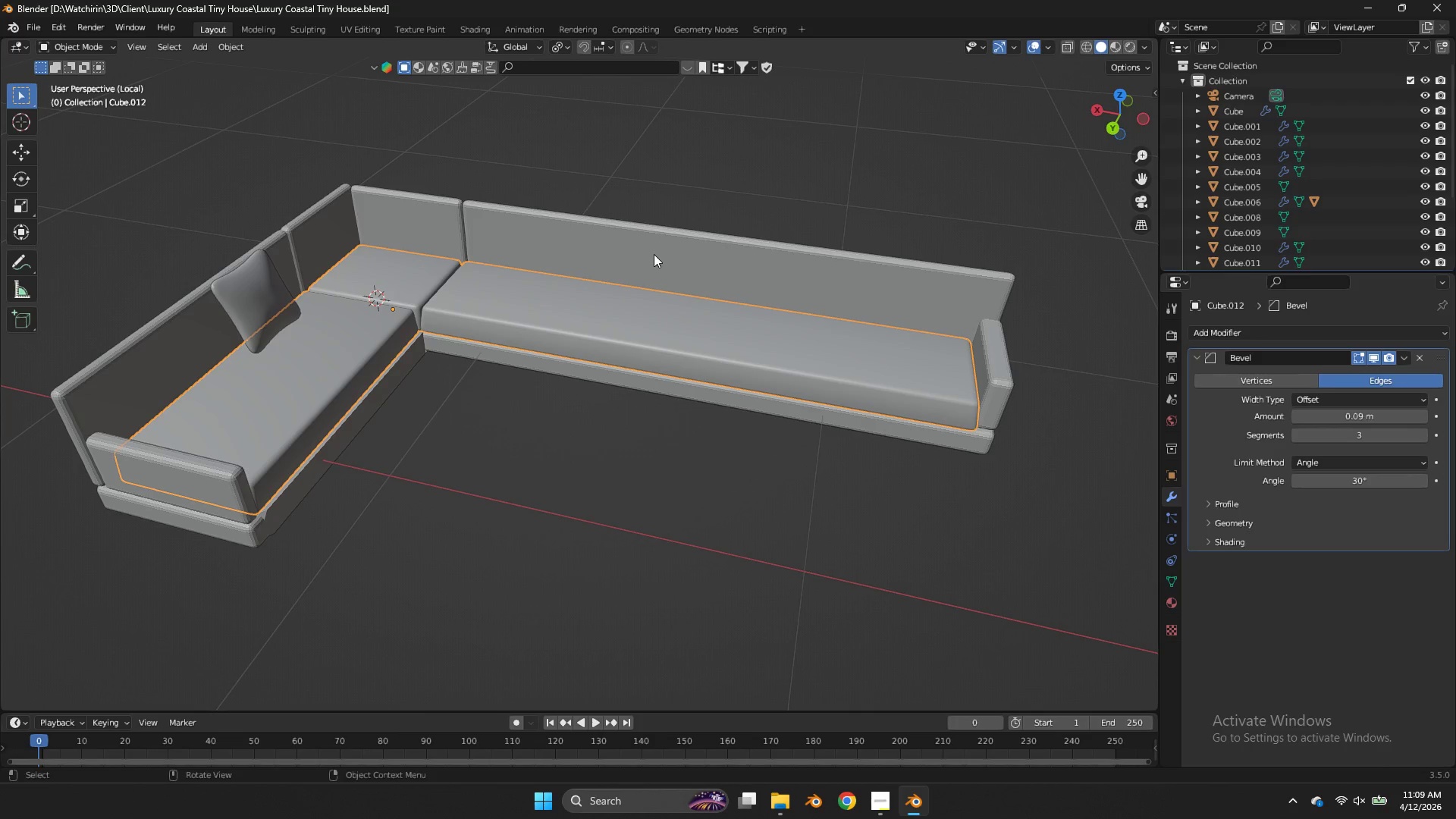 
wait(18.42)
 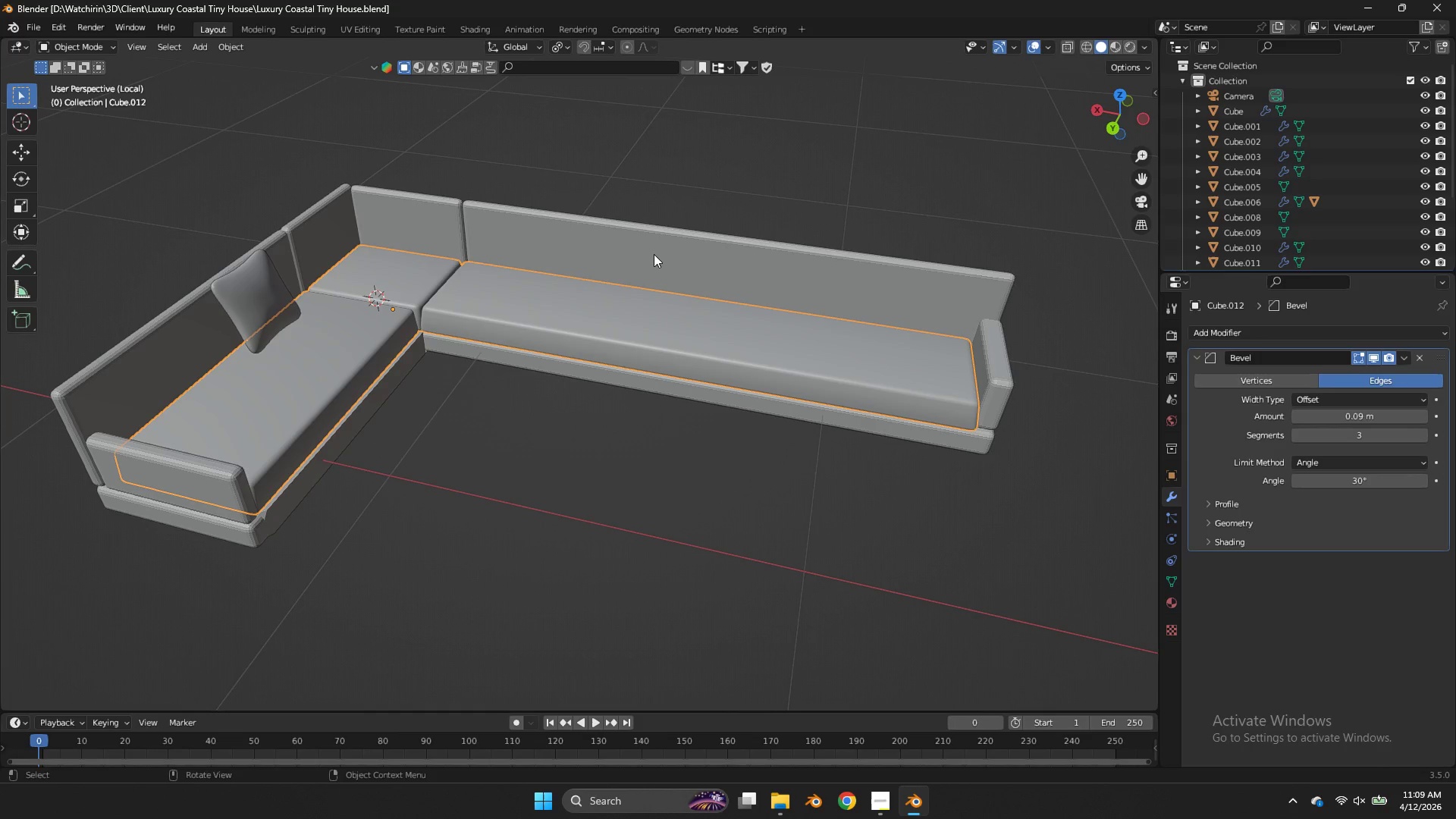 
key(Control+S)
 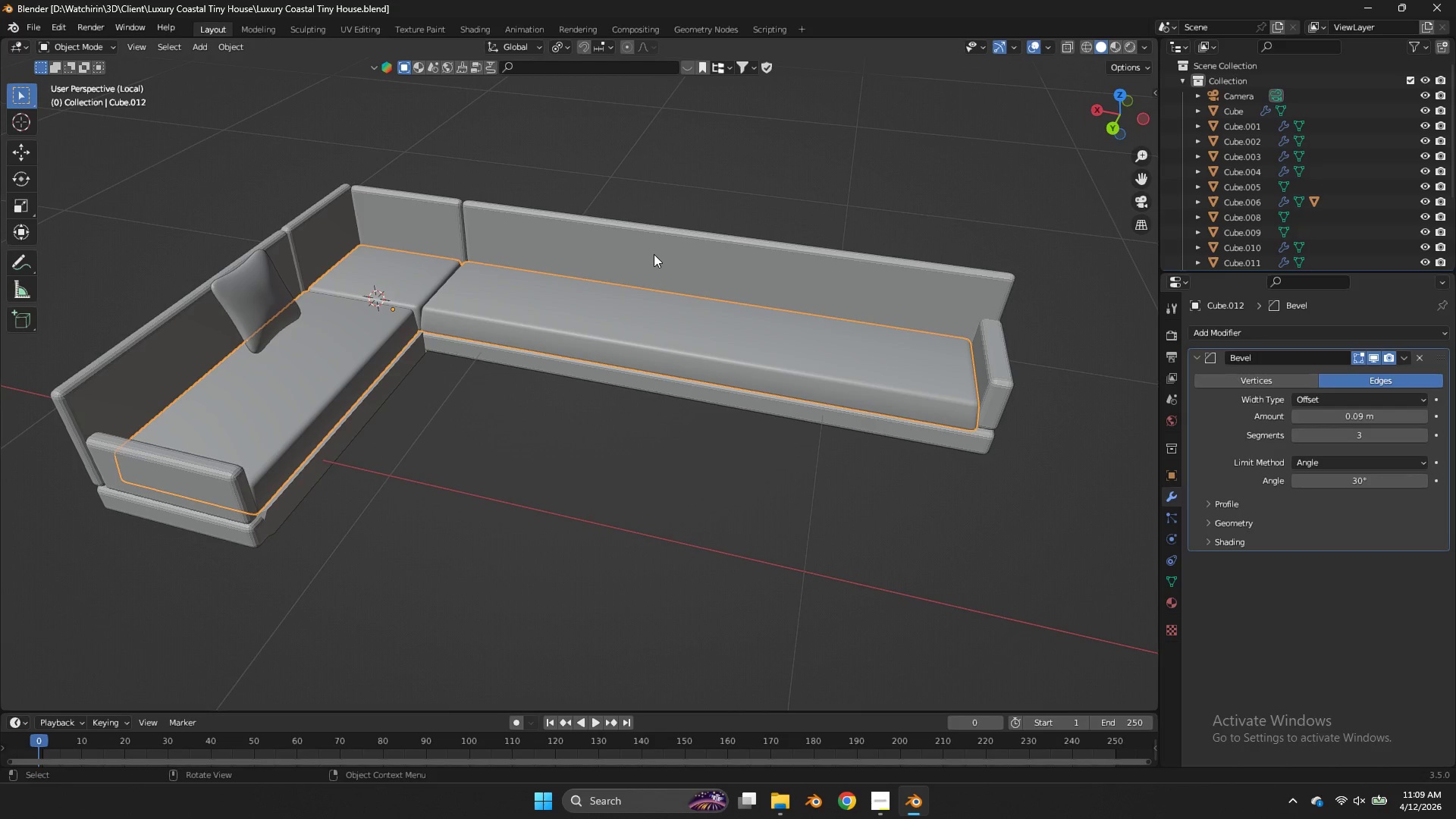 
wait(14.22)
 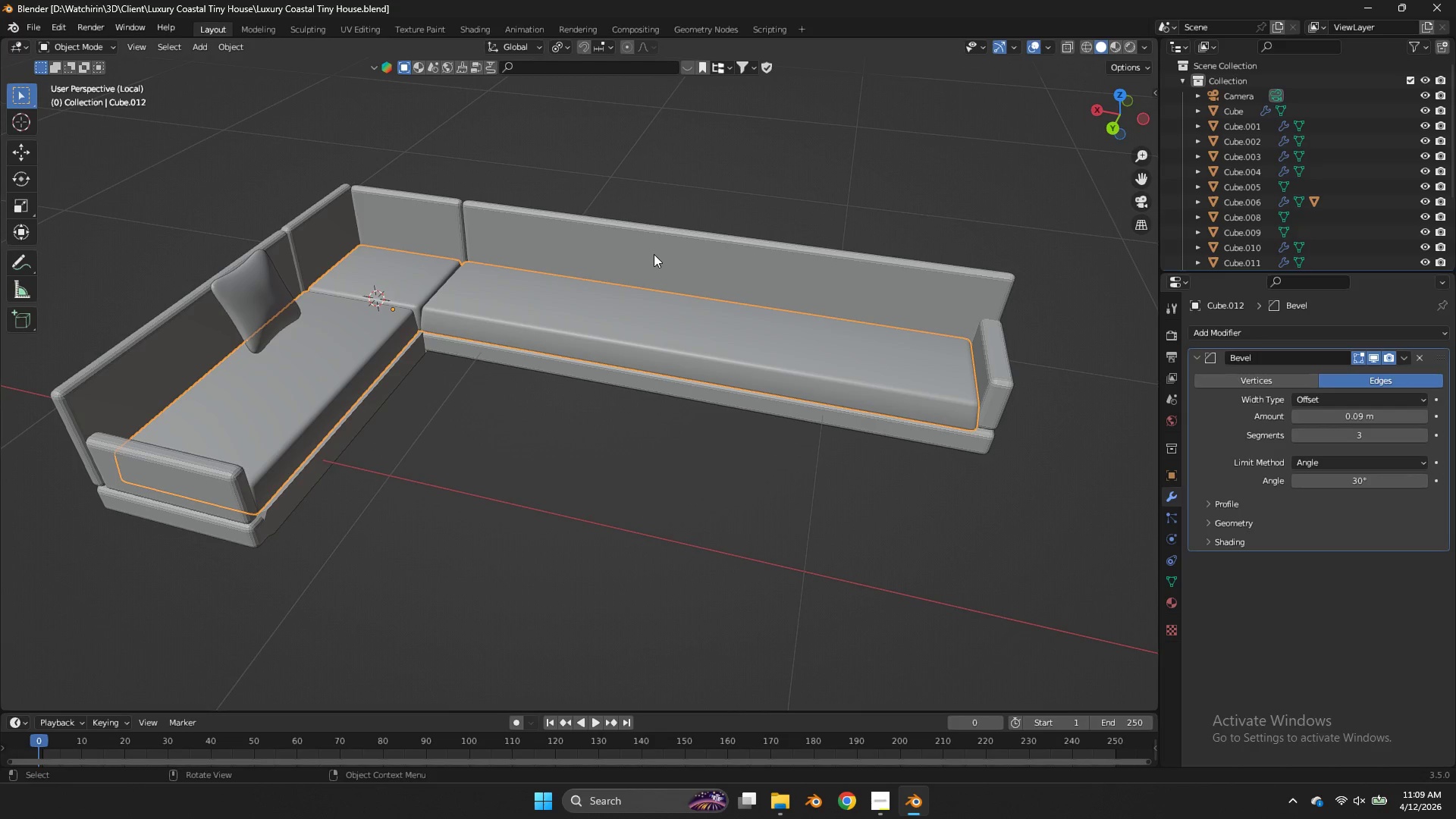 
key(NumpadDivide)
 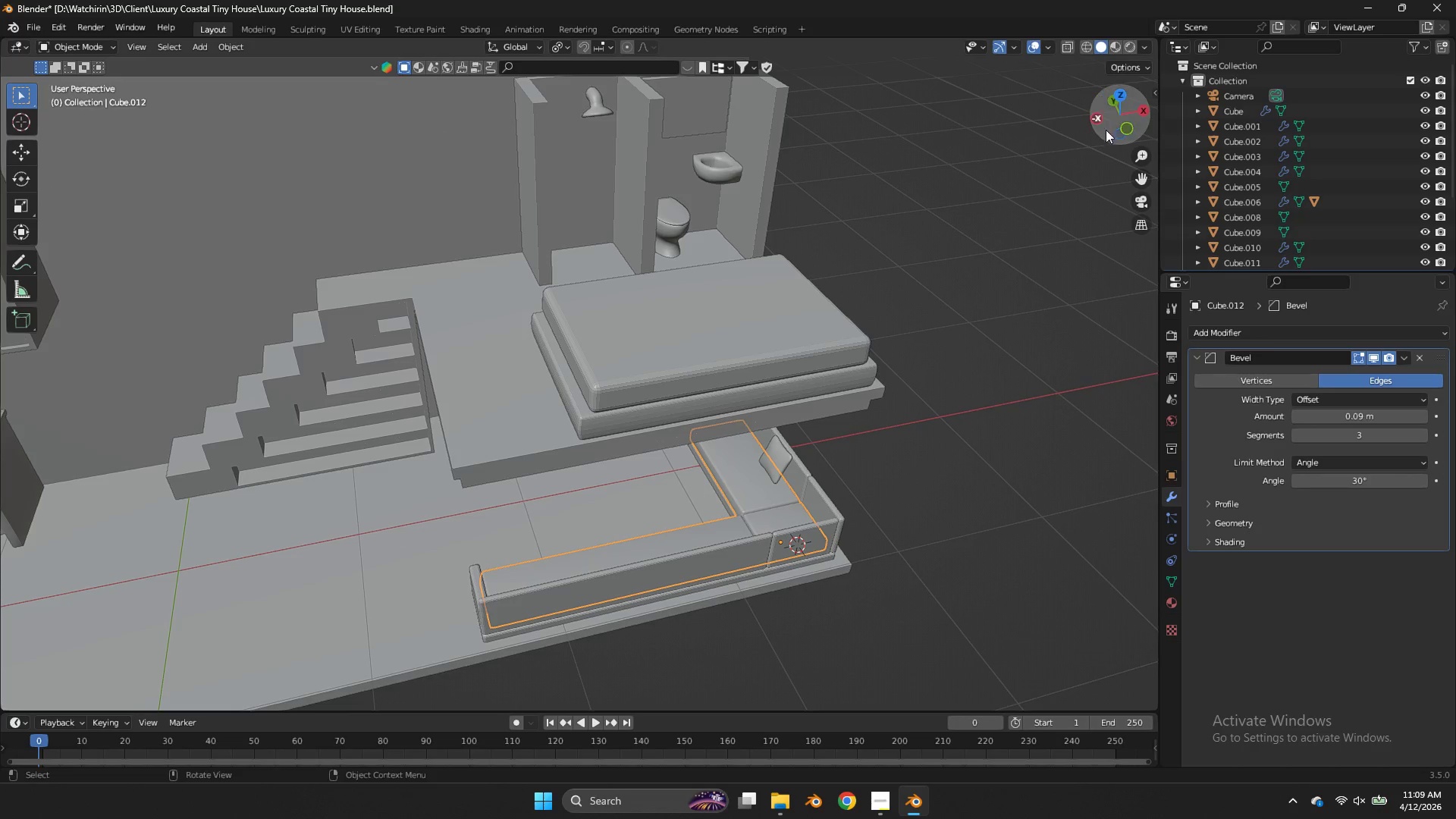 
left_click_drag(start_coordinate=[1131, 129], to_coordinate=[948, 66])
 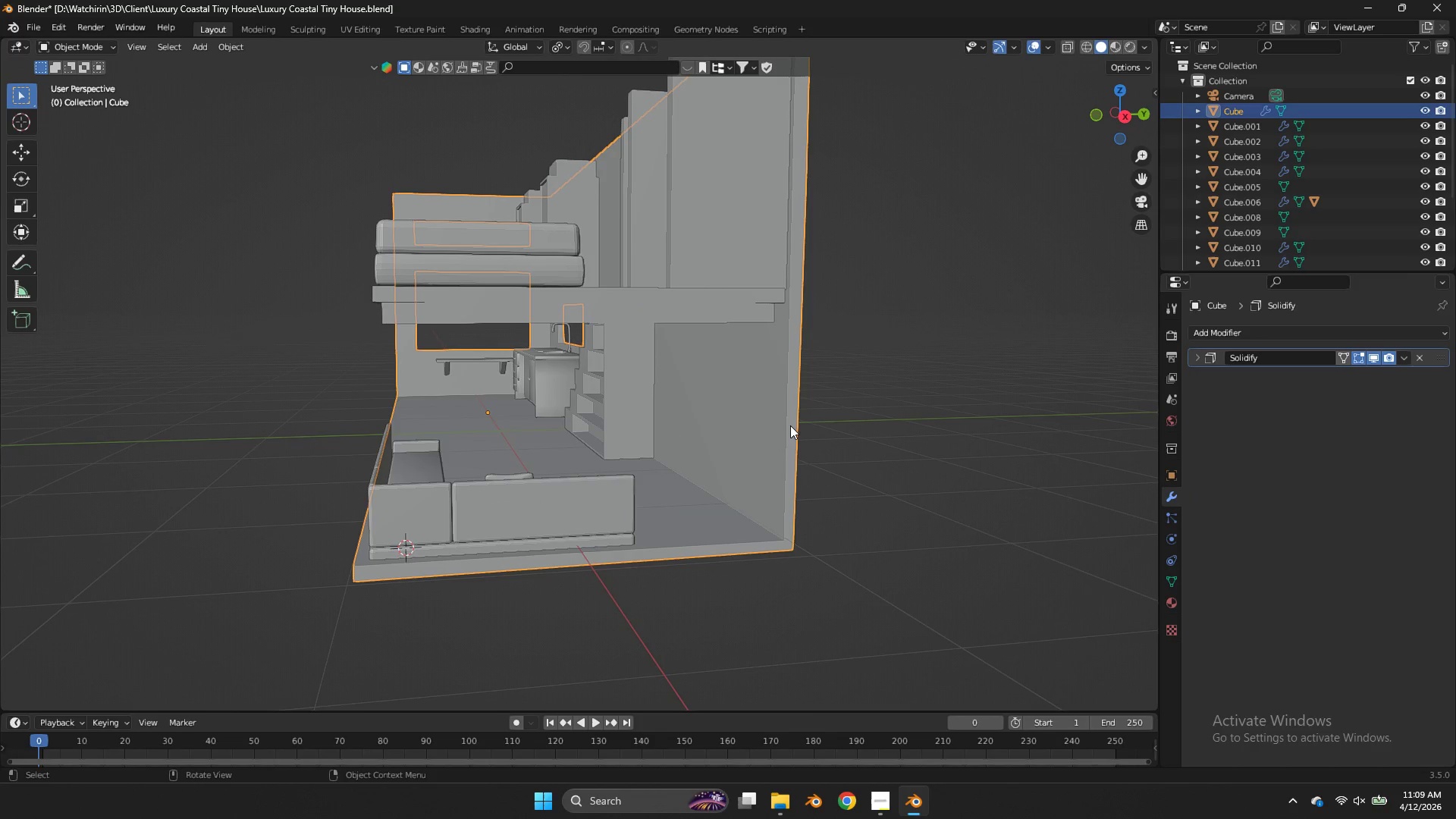 
key(CapsLock)
 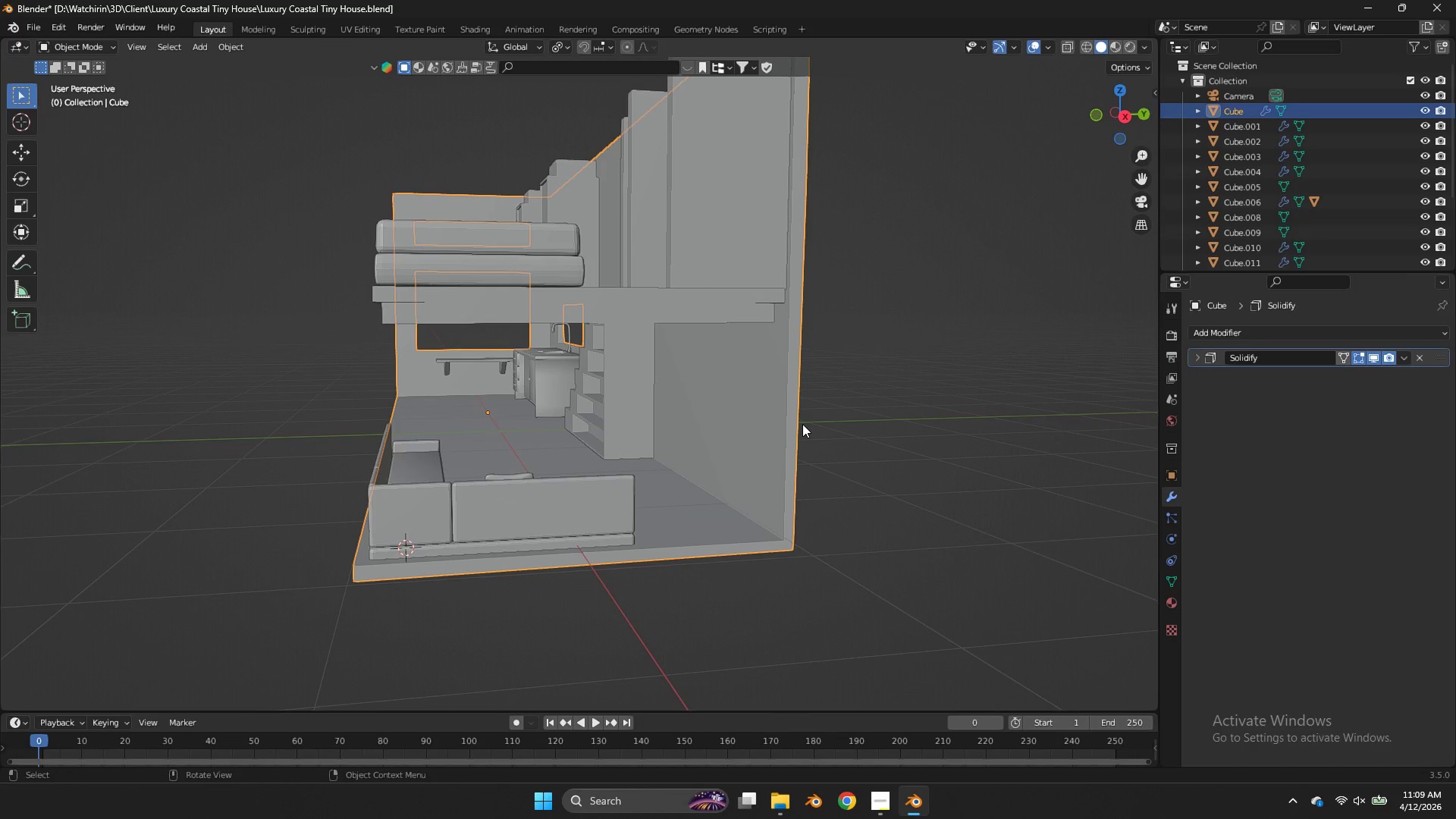 
key(CapsLock)
 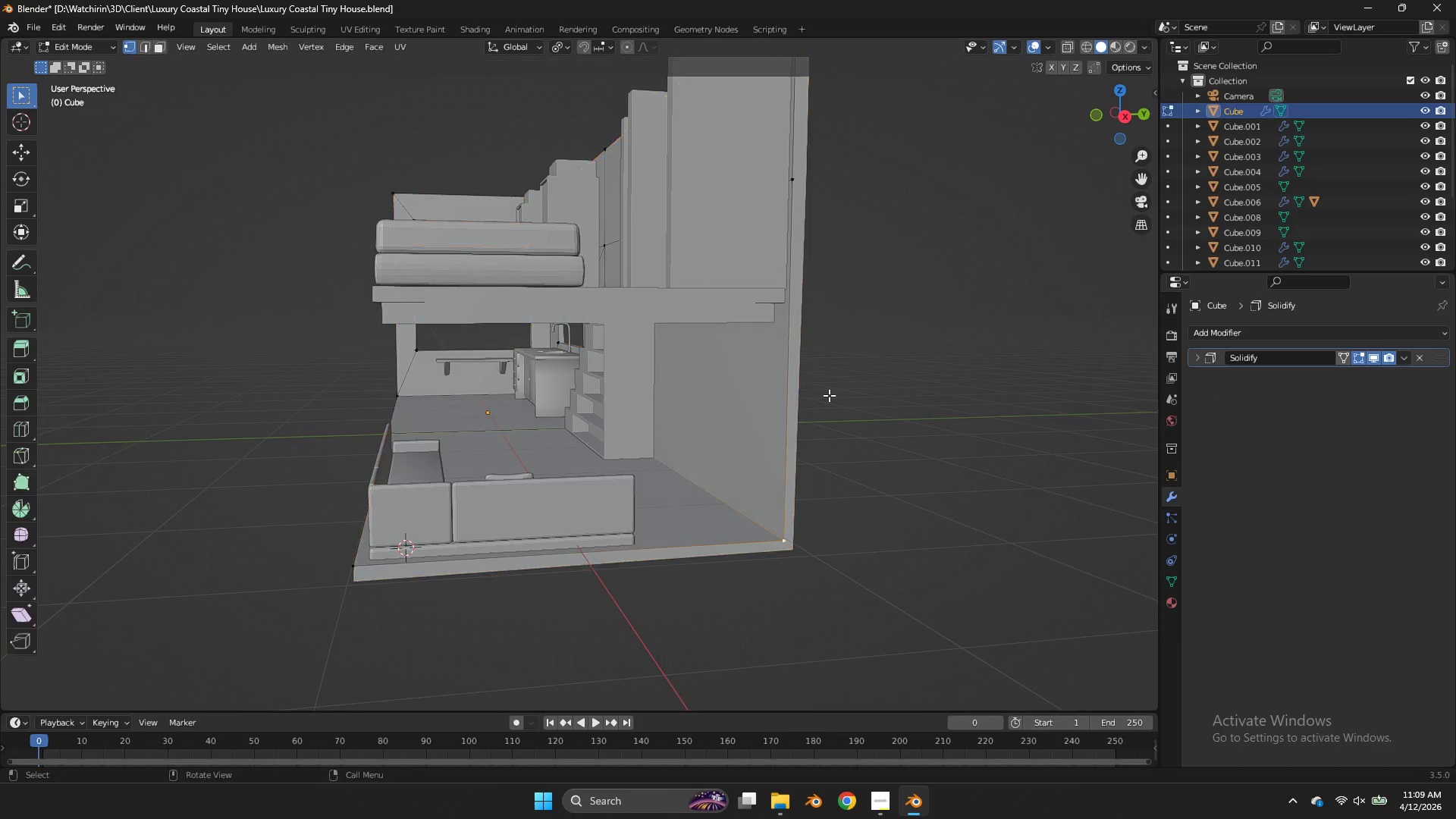 
key(Tab)
 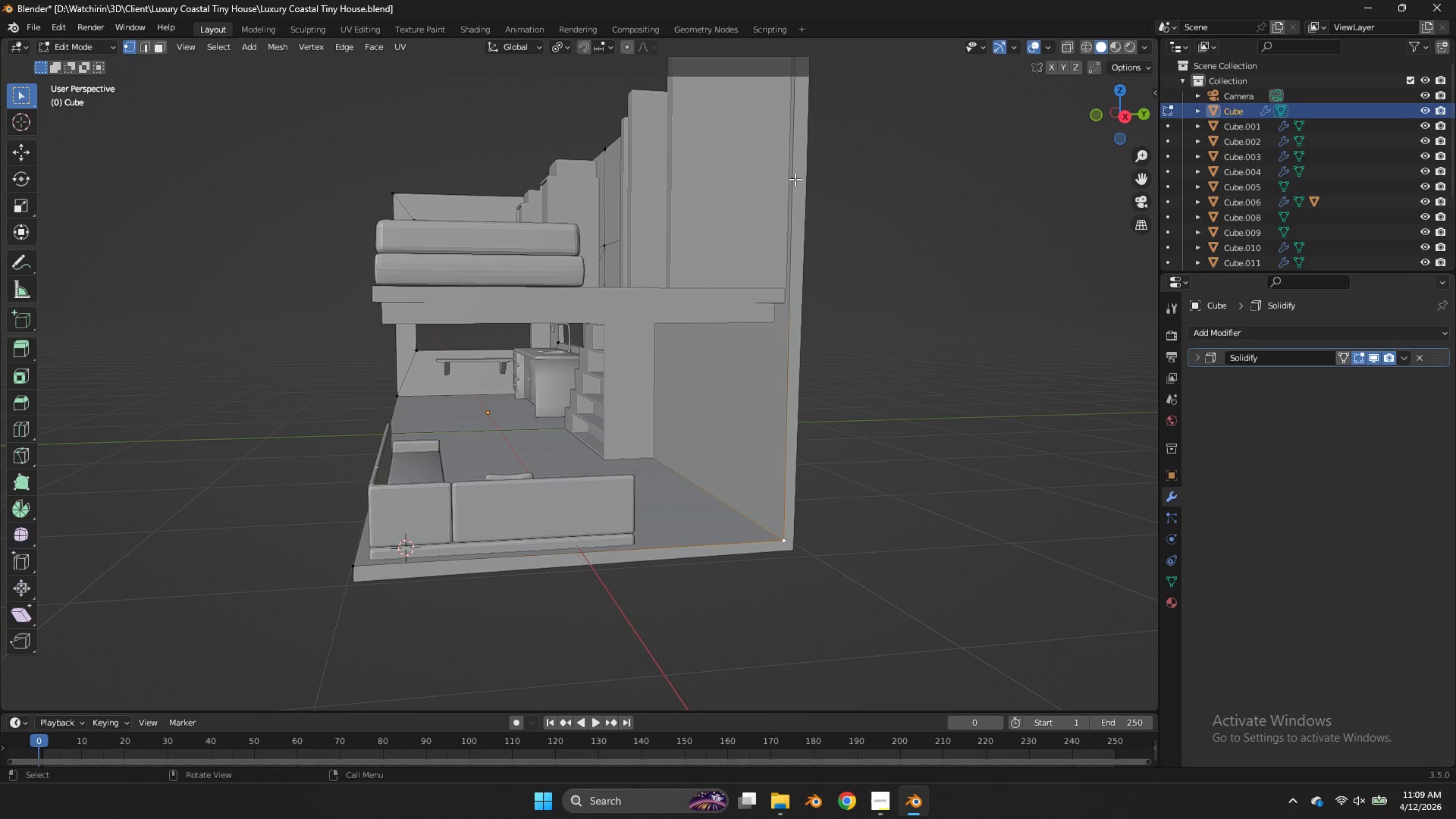 
left_click([790, 179])
 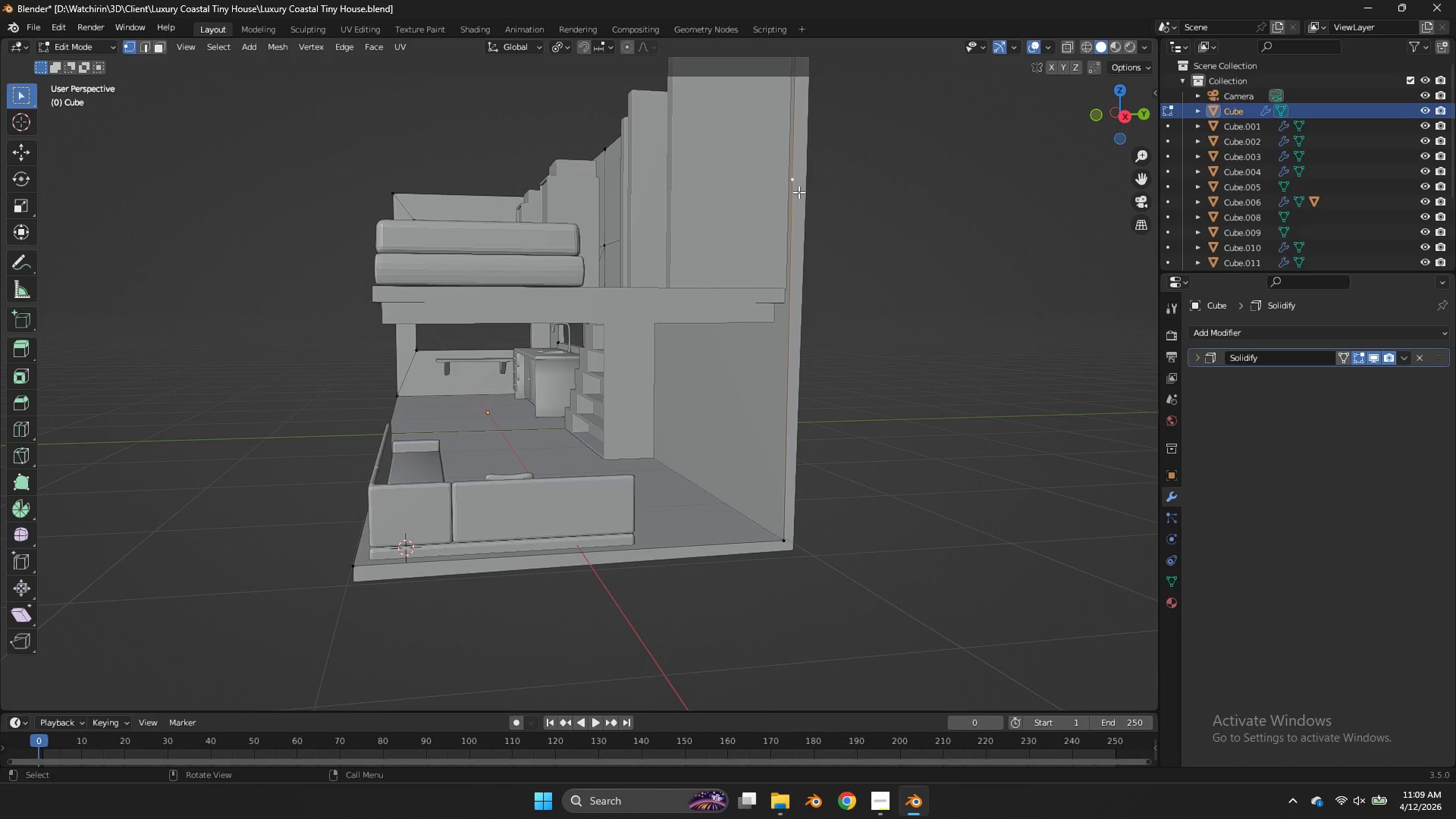 
key(Z)
 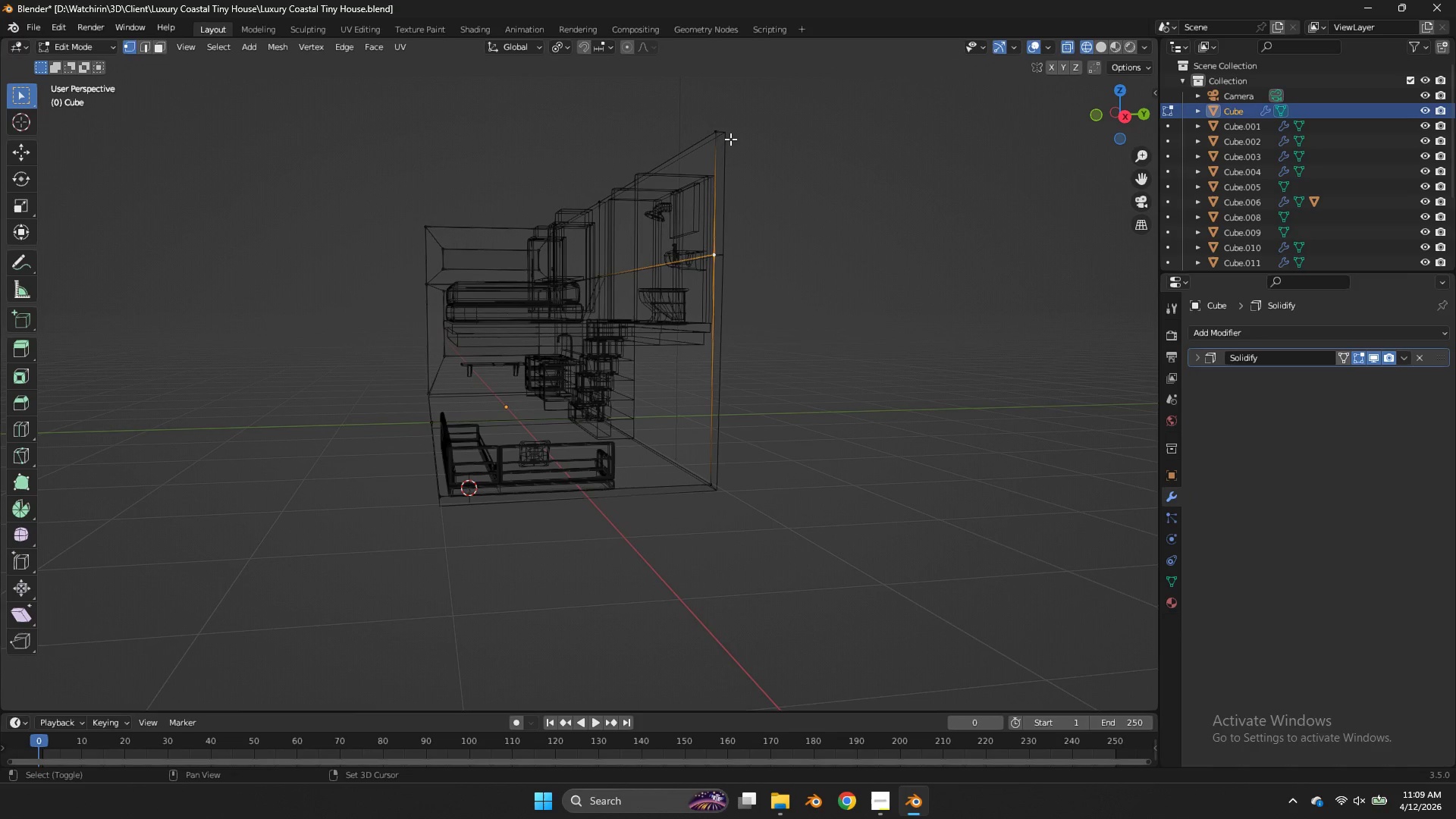 
scroll: coordinate [801, 194], scroll_direction: down, amount: 2.0
 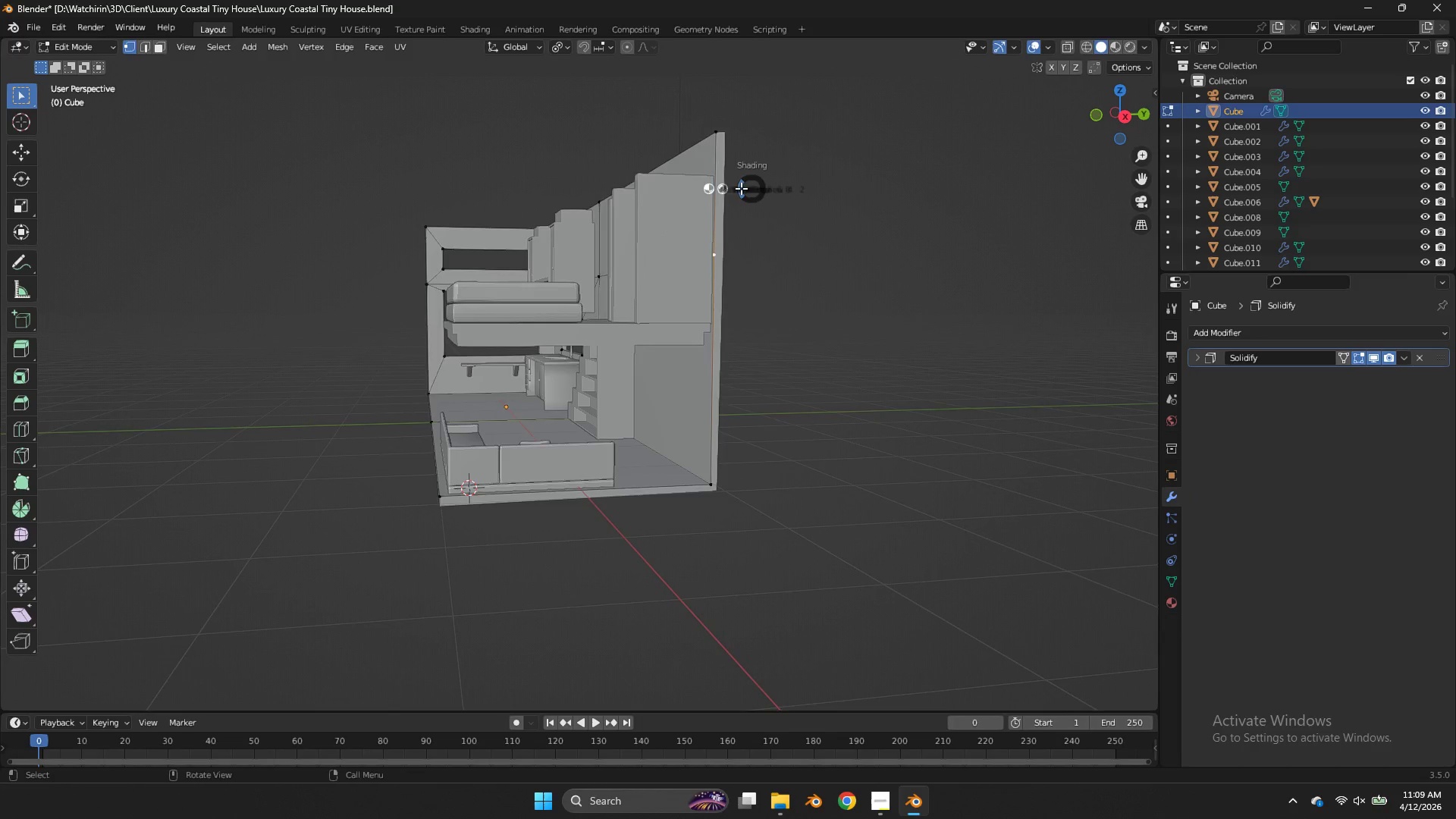 
hold_key(key=ShiftLeft, duration=0.56)
left_click([718, 137])
 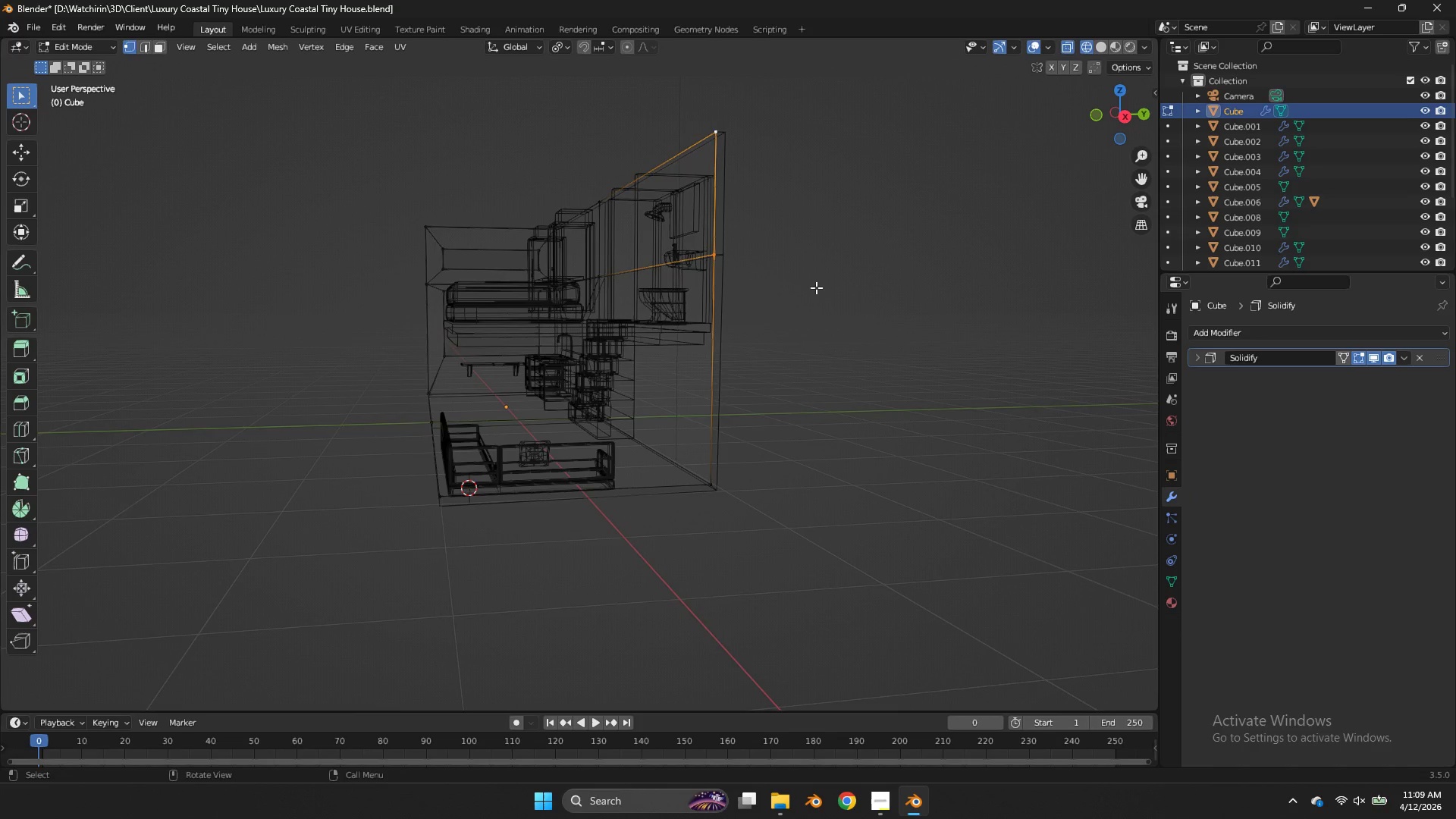 
scroll: coordinate [816, 287], scroll_direction: up, amount: 1.0
 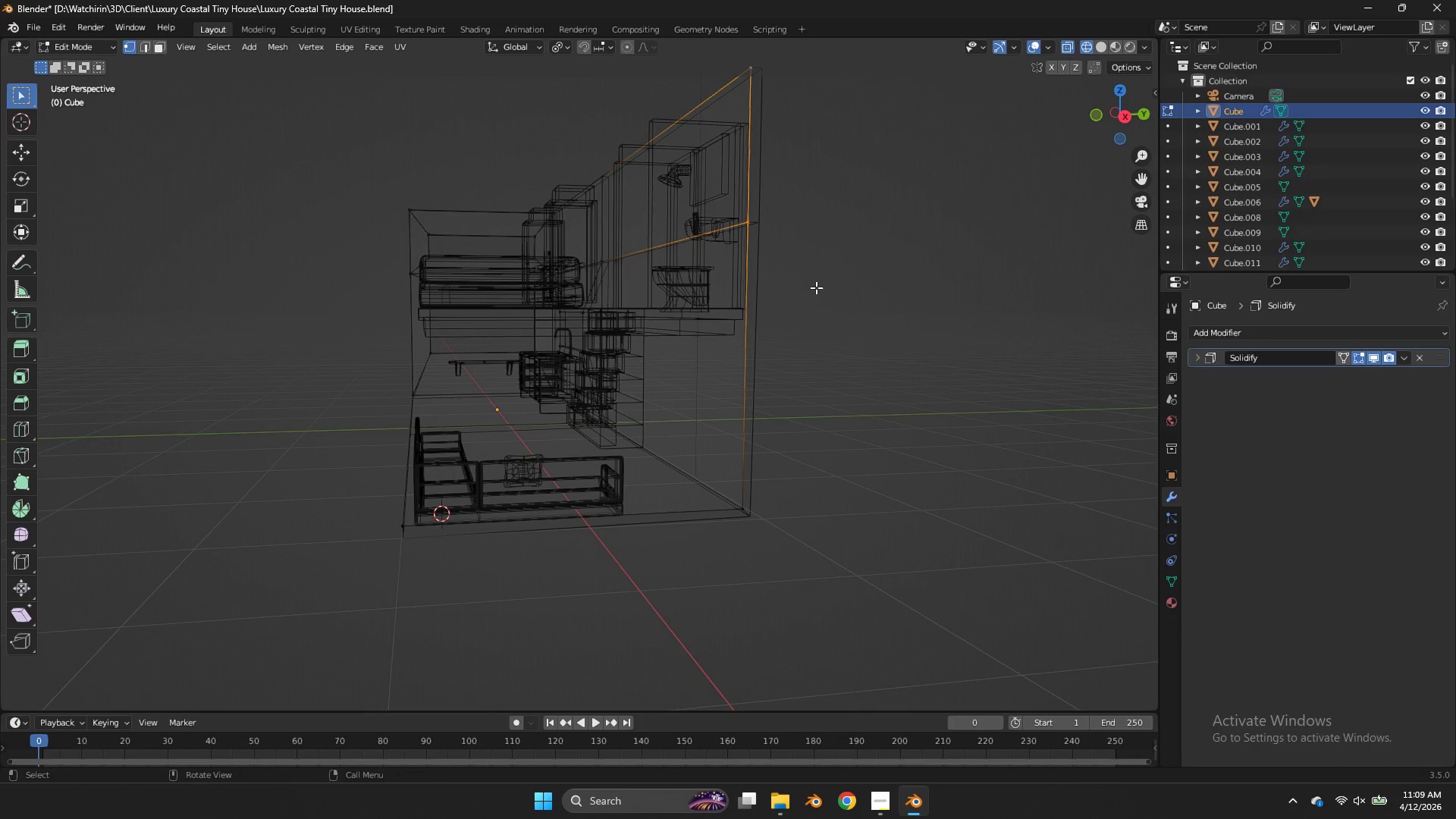 
scroll: coordinate [816, 287], scroll_direction: none, amount: 0.0
 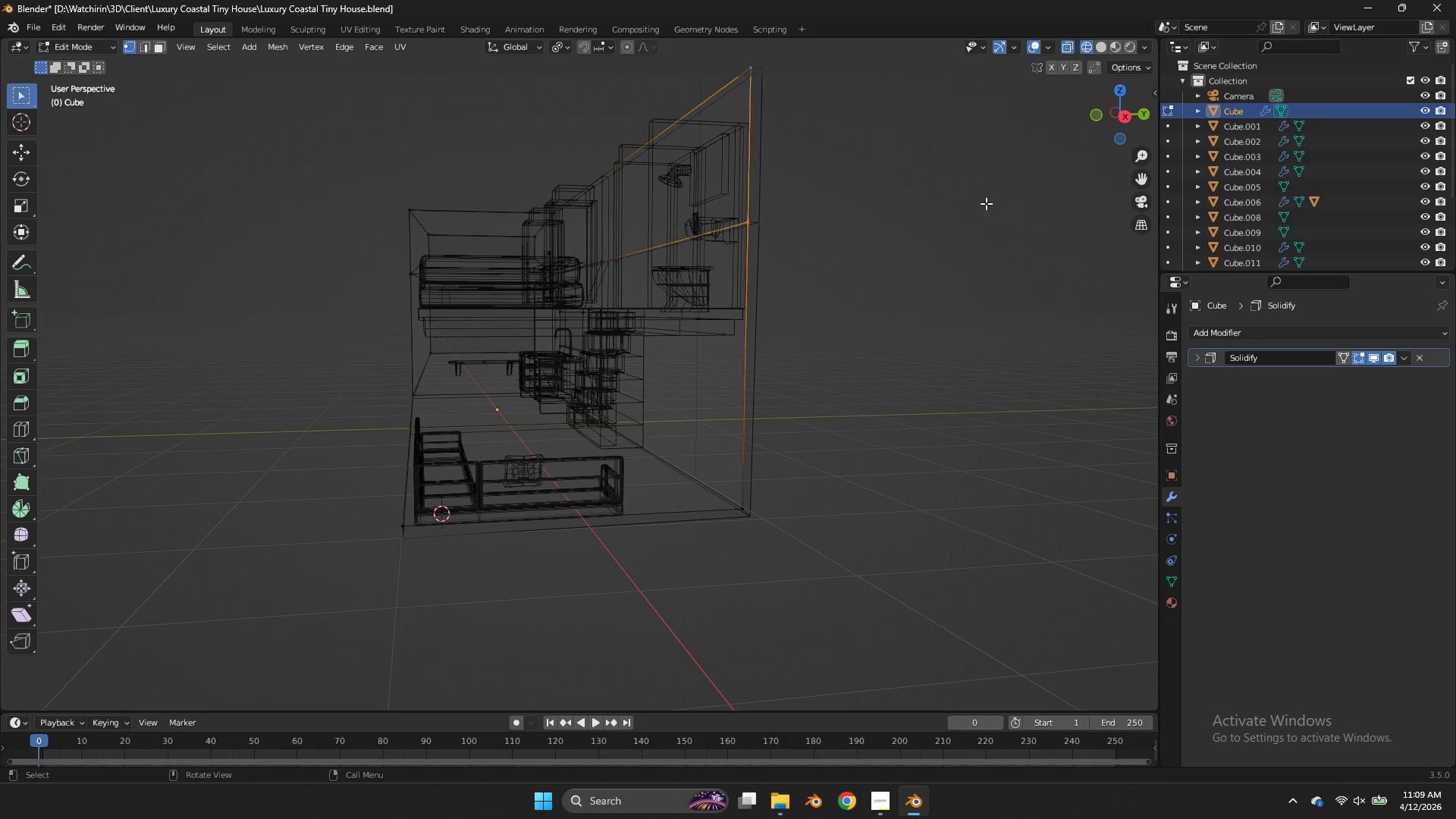 
type(ey)
 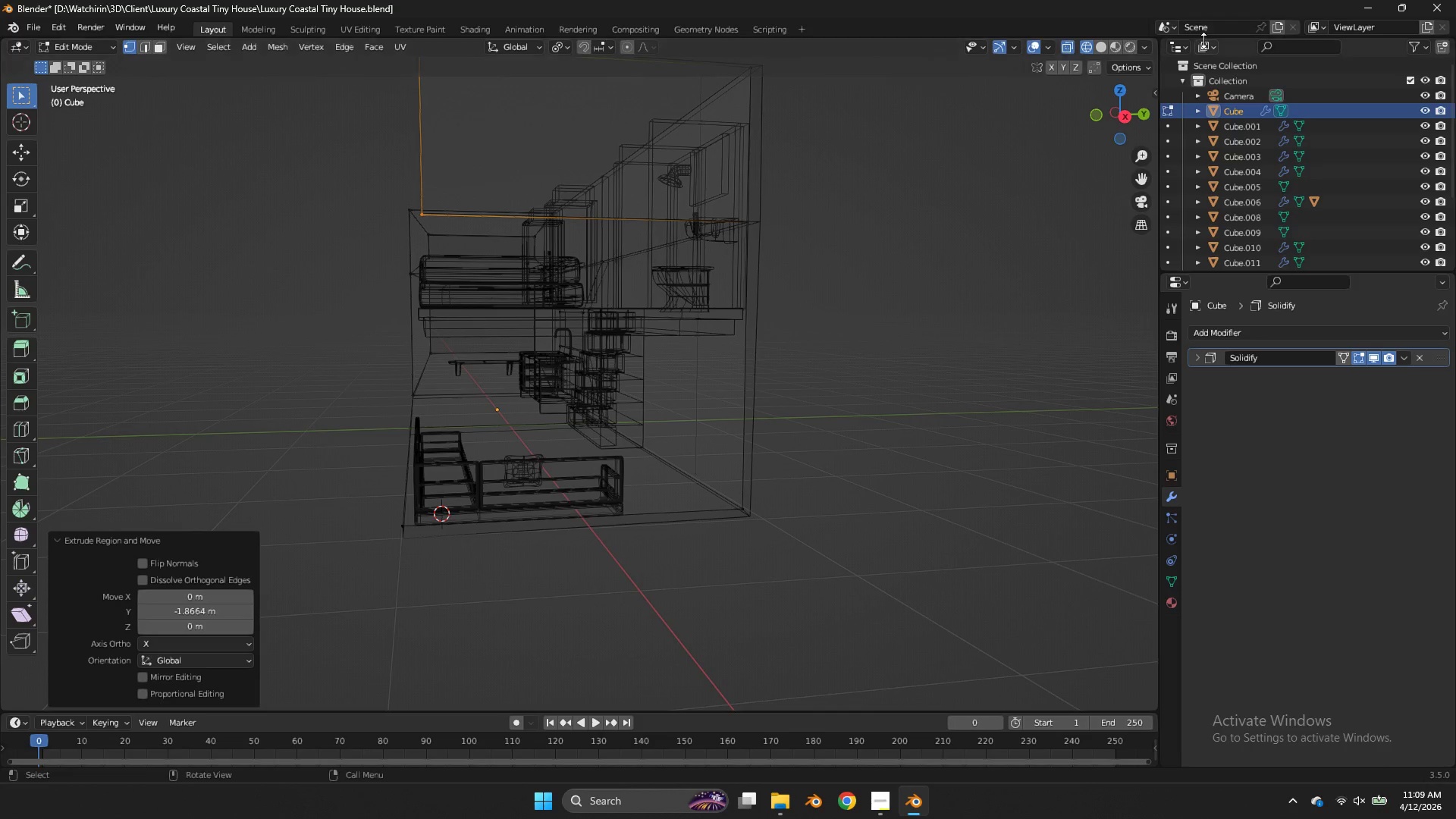 
left_click([1134, 117])
 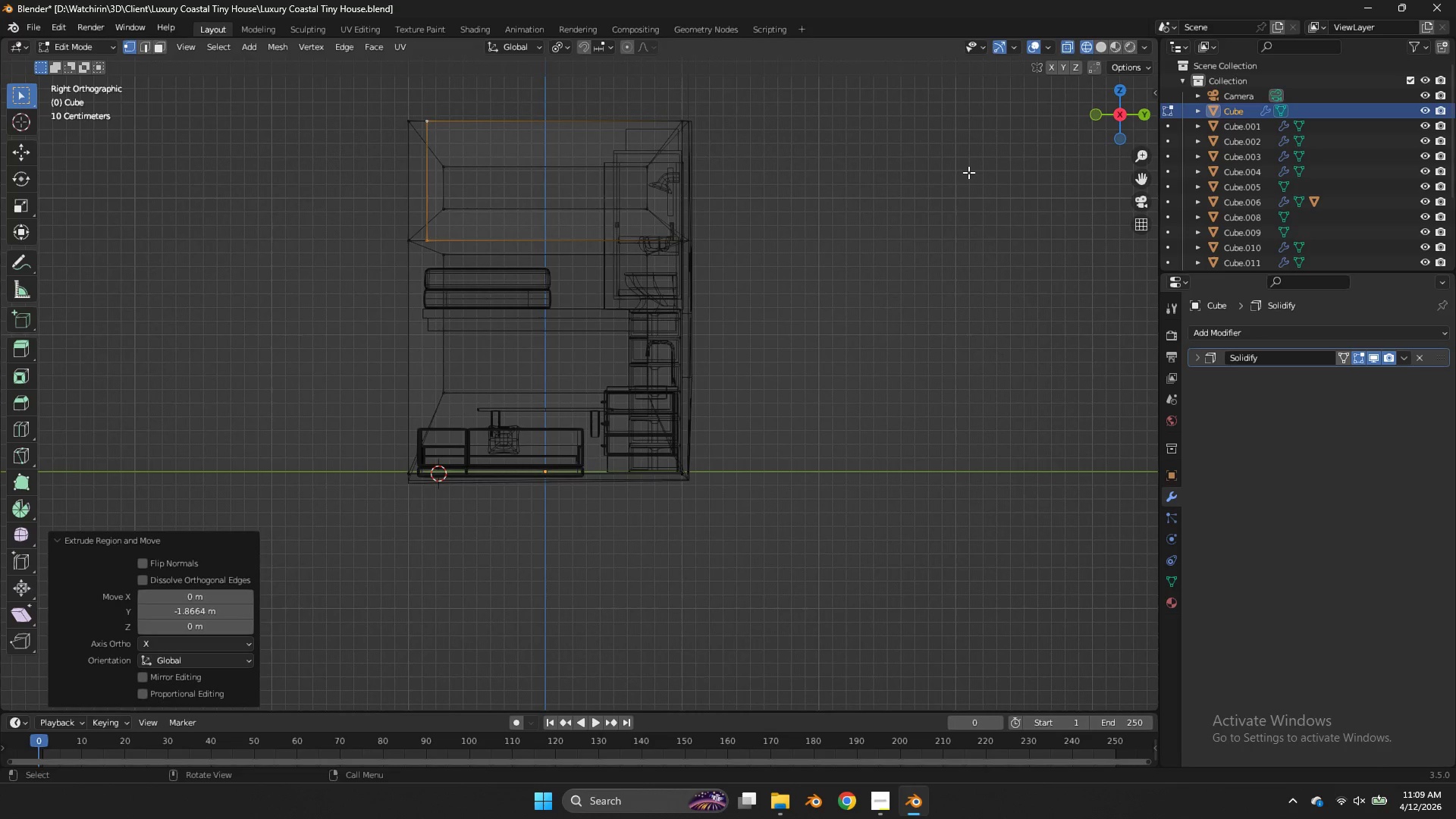 
type(gy)
 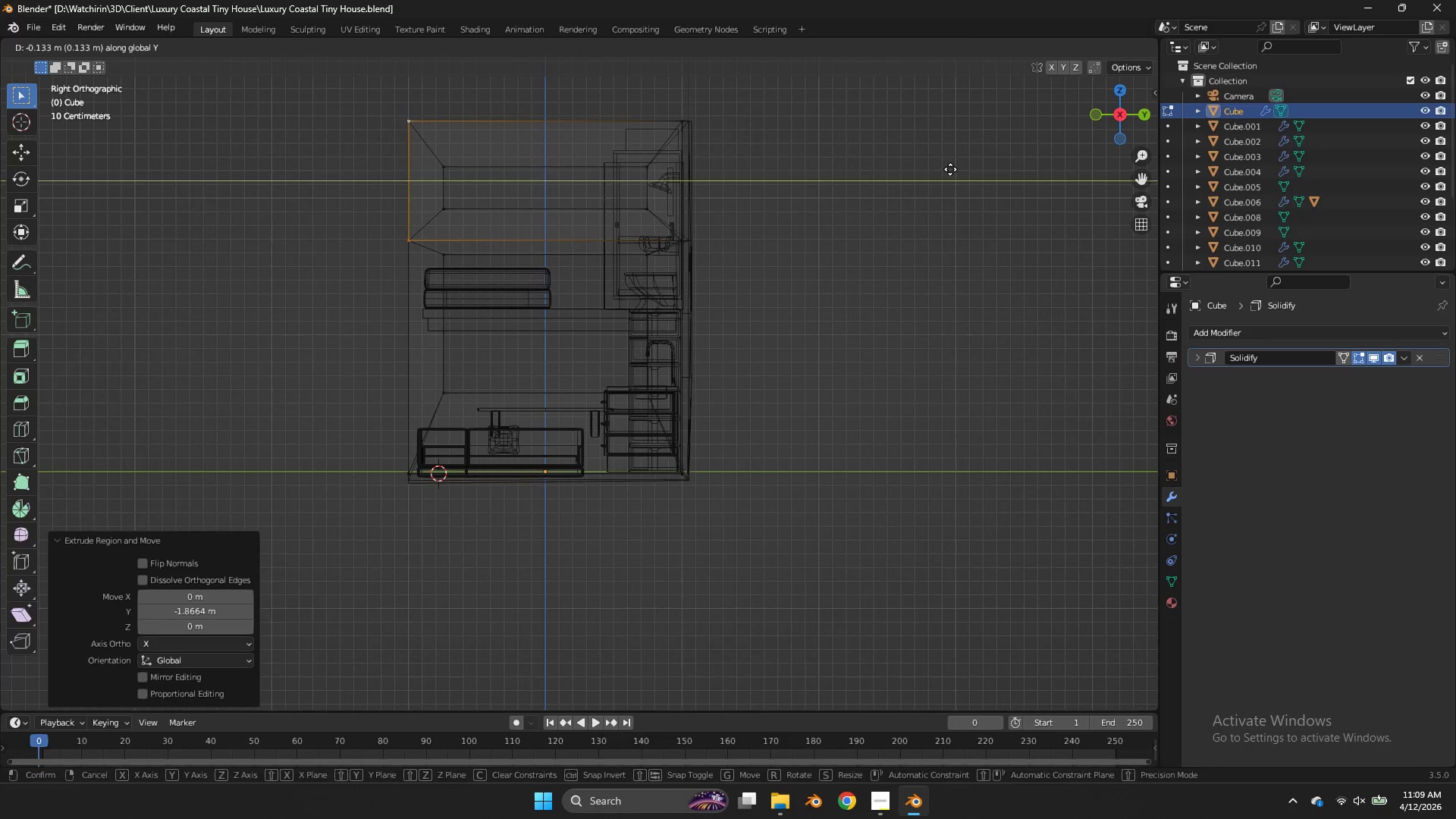 
left_click([950, 169])
 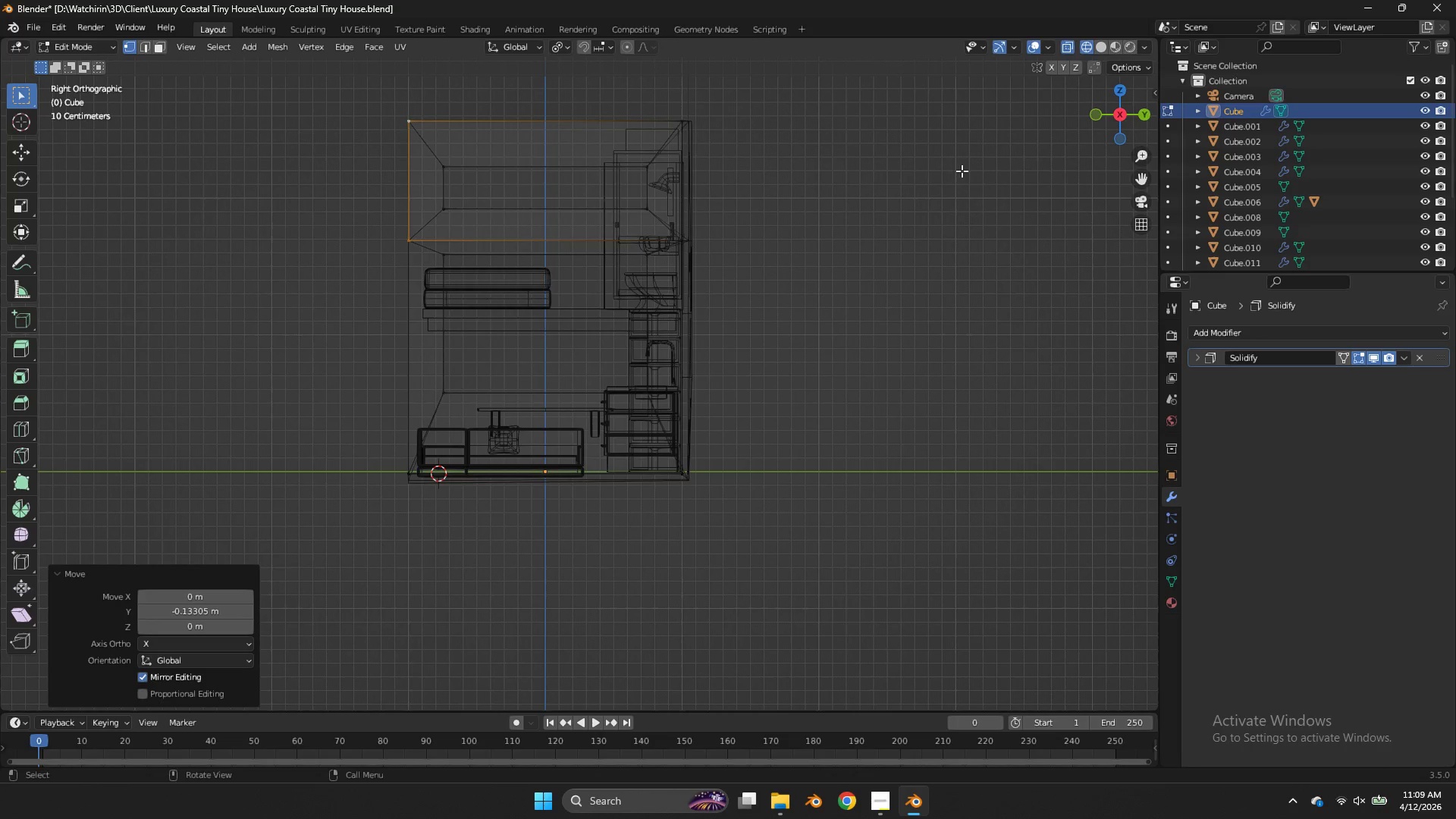 
key(Z)
 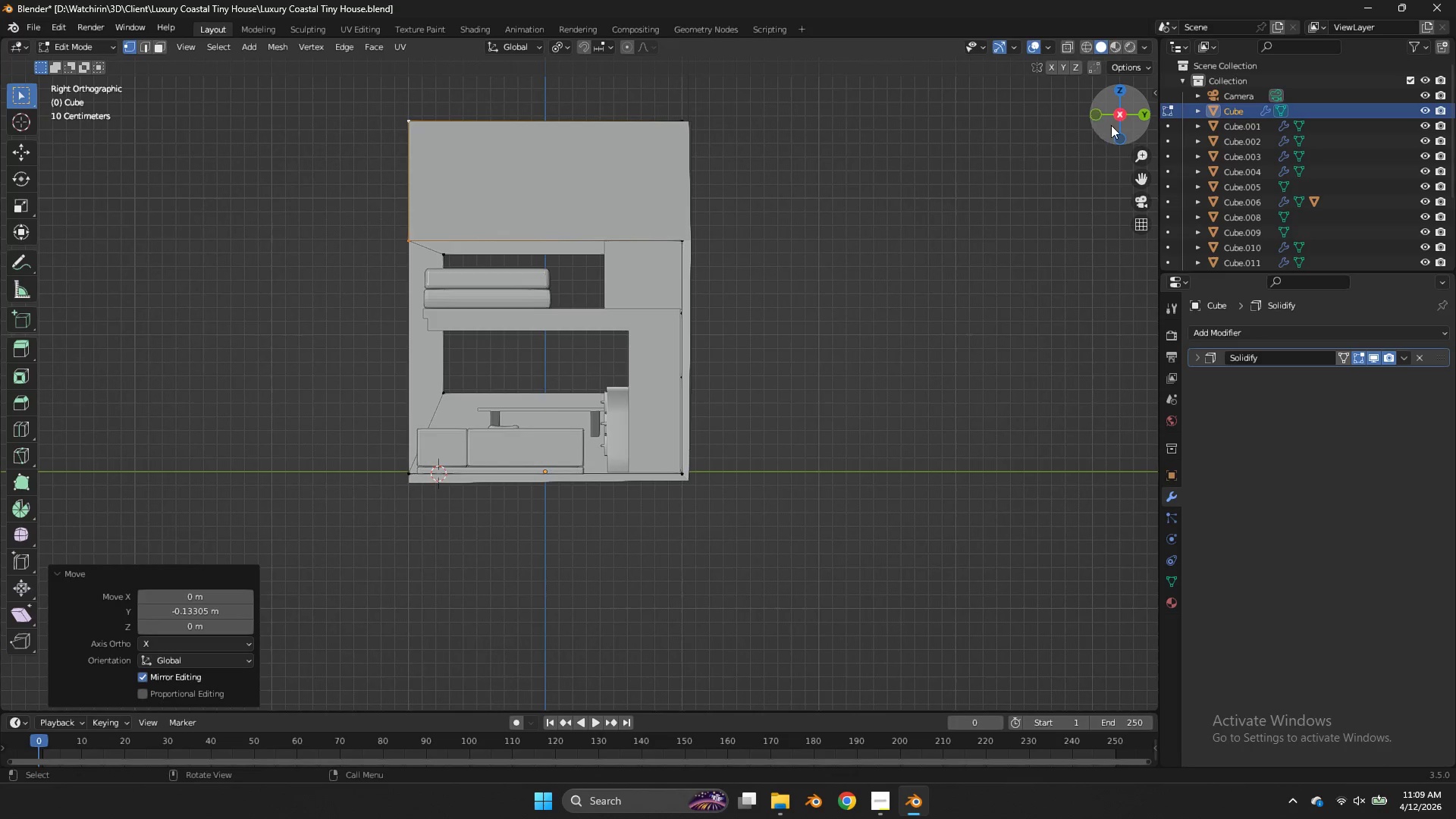 
left_click_drag(start_coordinate=[1115, 125], to_coordinate=[39, 167])
 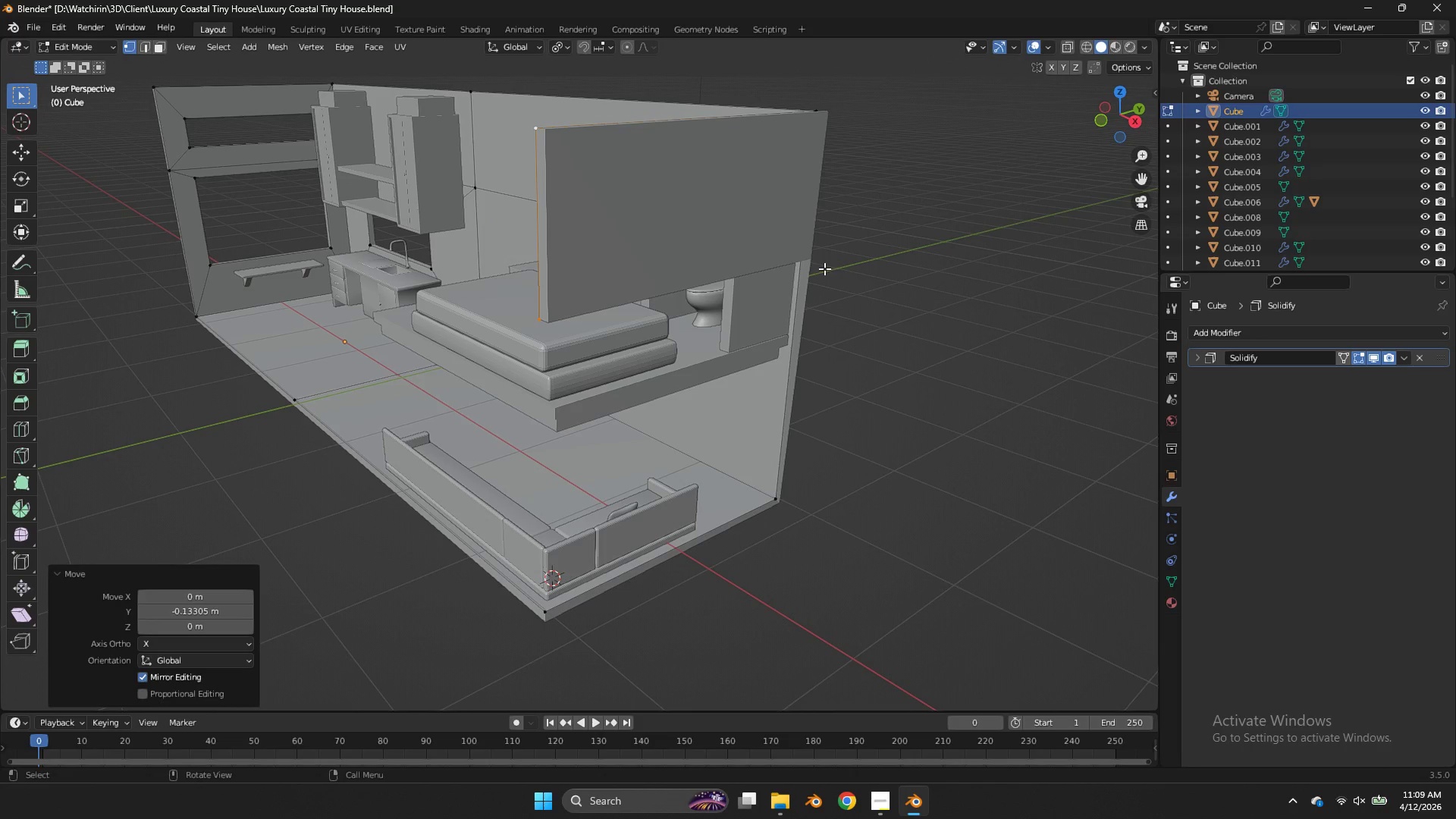 
left_click([814, 258])
 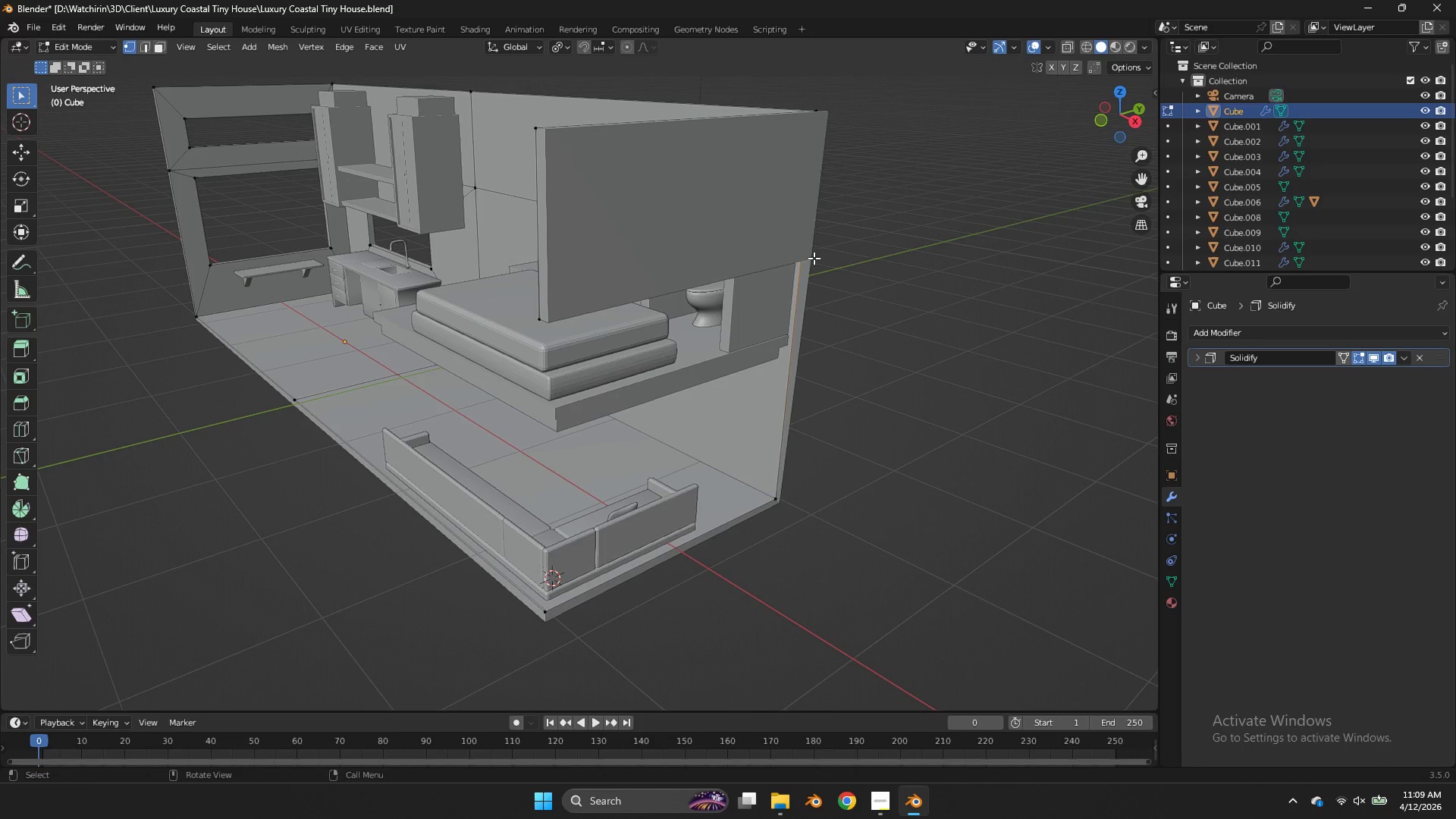 
key(Z)
 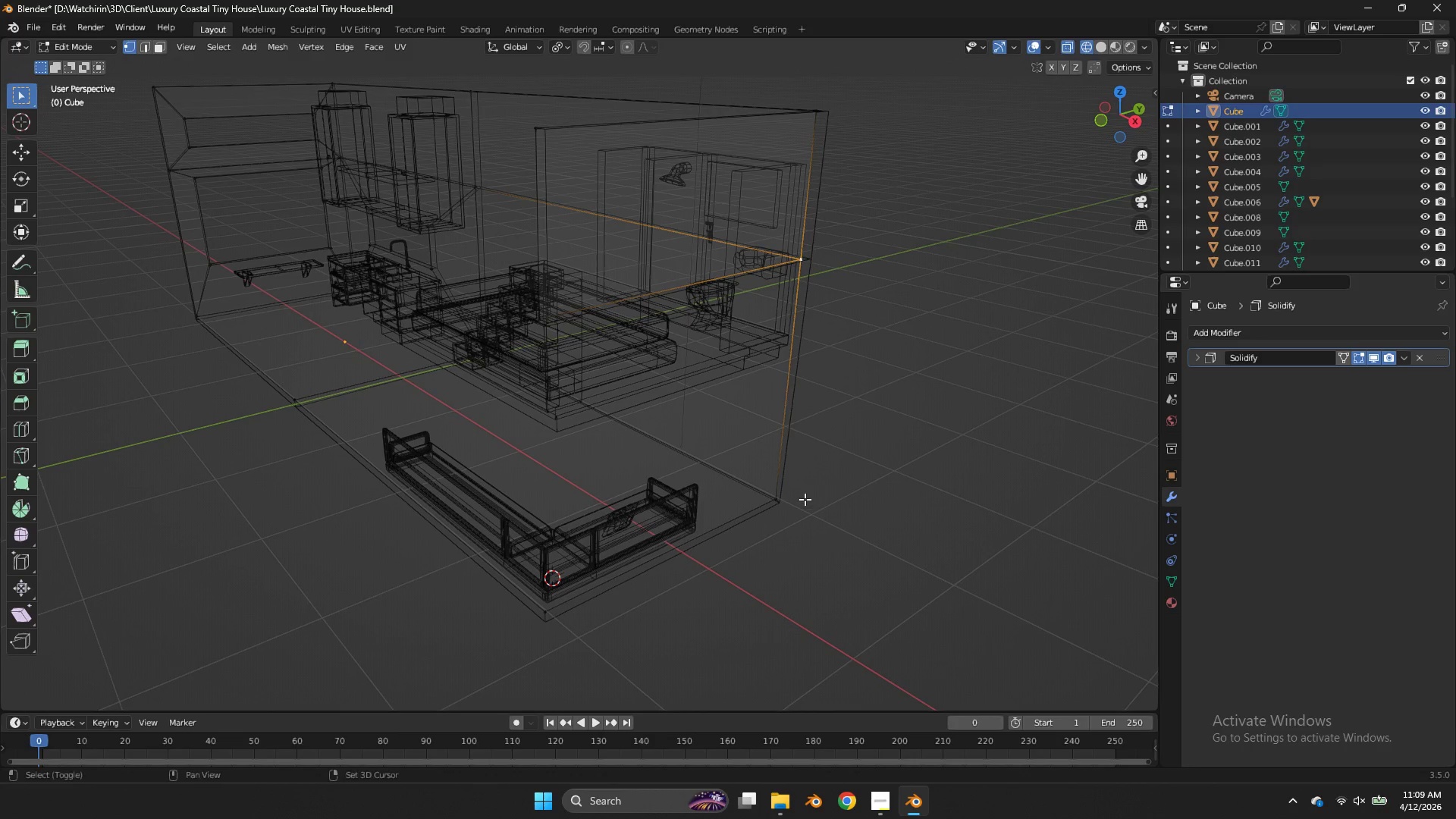 
hold_key(key=ShiftLeft, duration=0.34)
left_click([789, 501])
 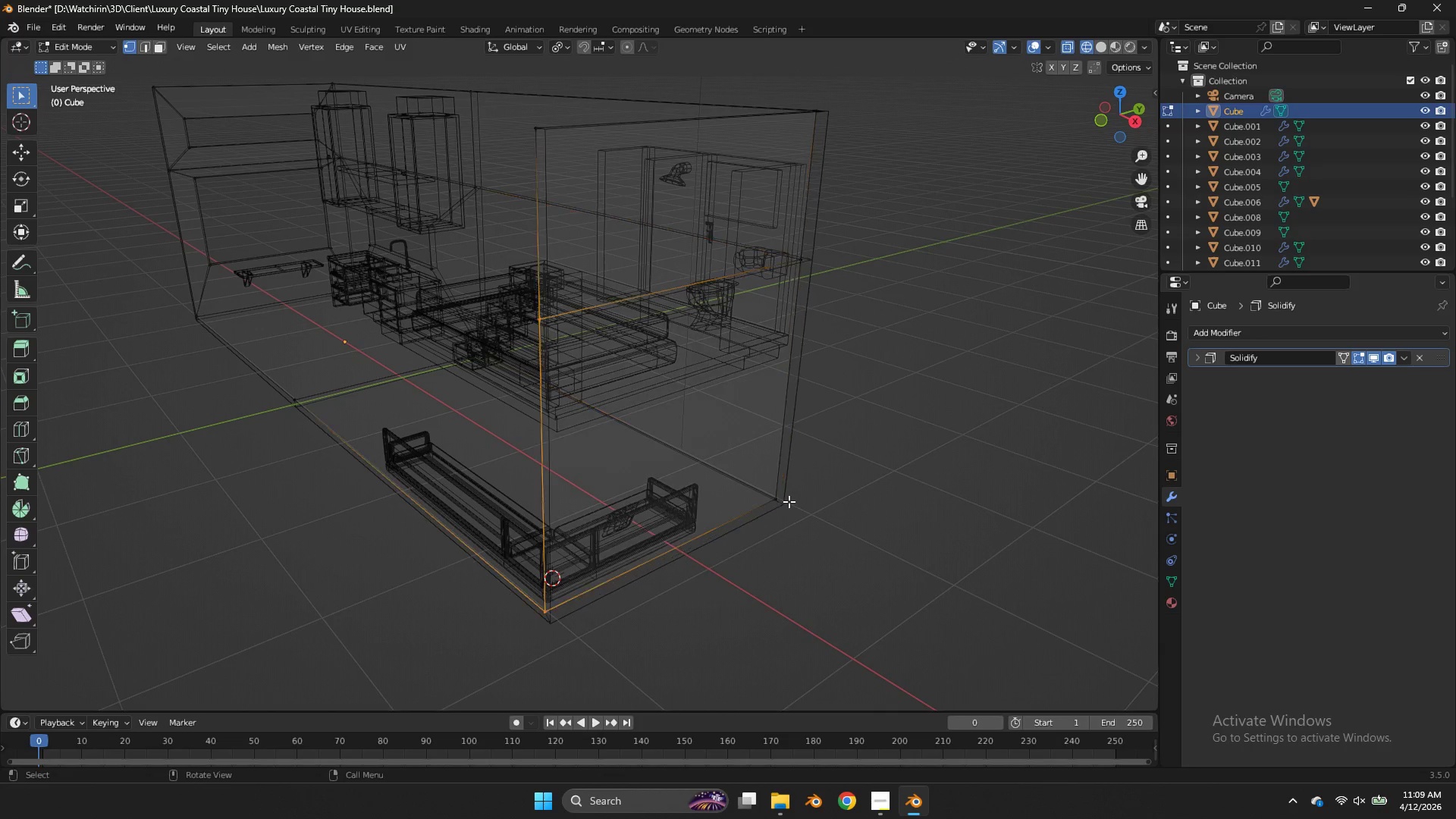 
type(fz)
key(Tab)
 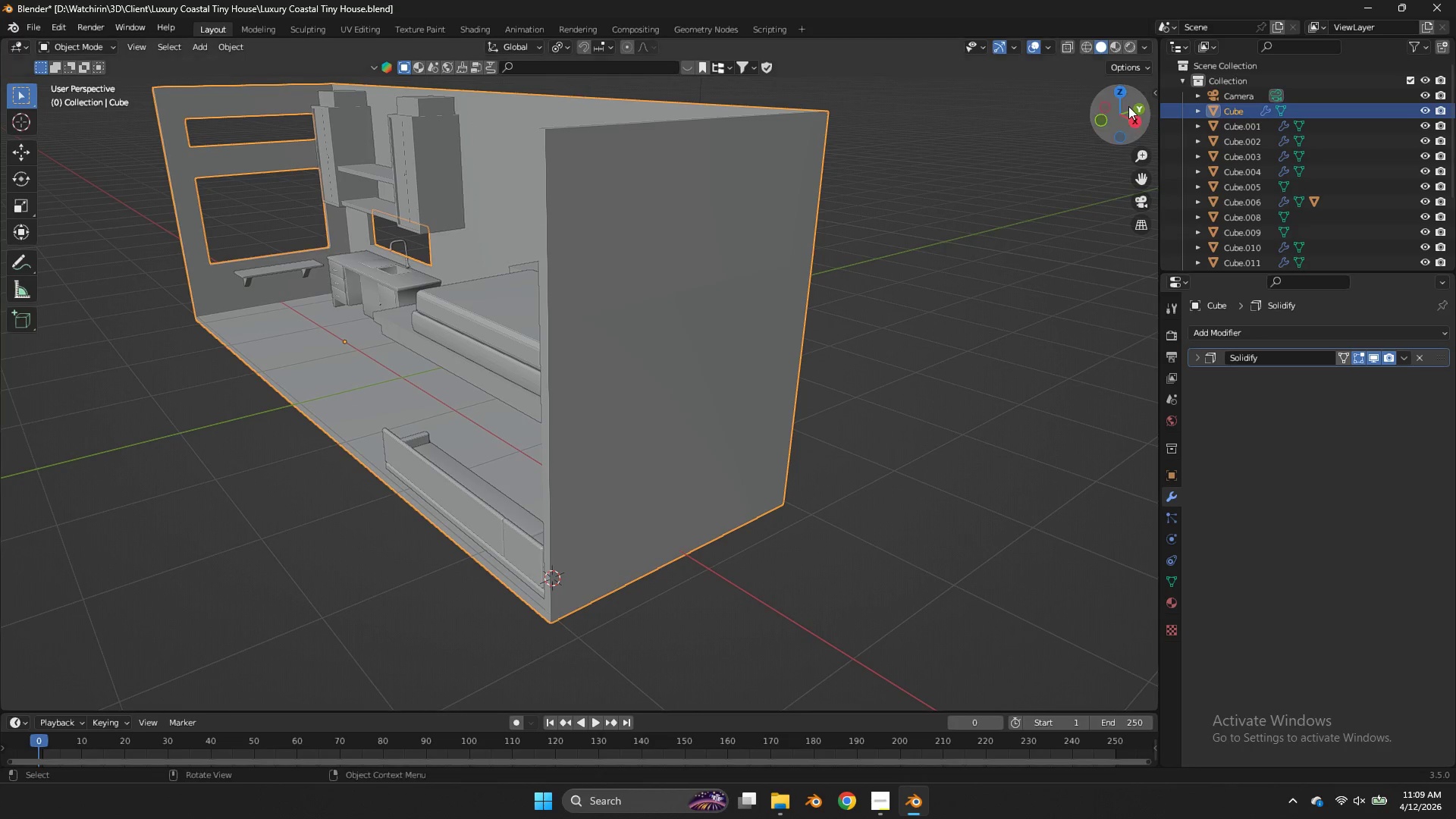 
left_click_drag(start_coordinate=[1128, 107], to_coordinate=[158, 99])
 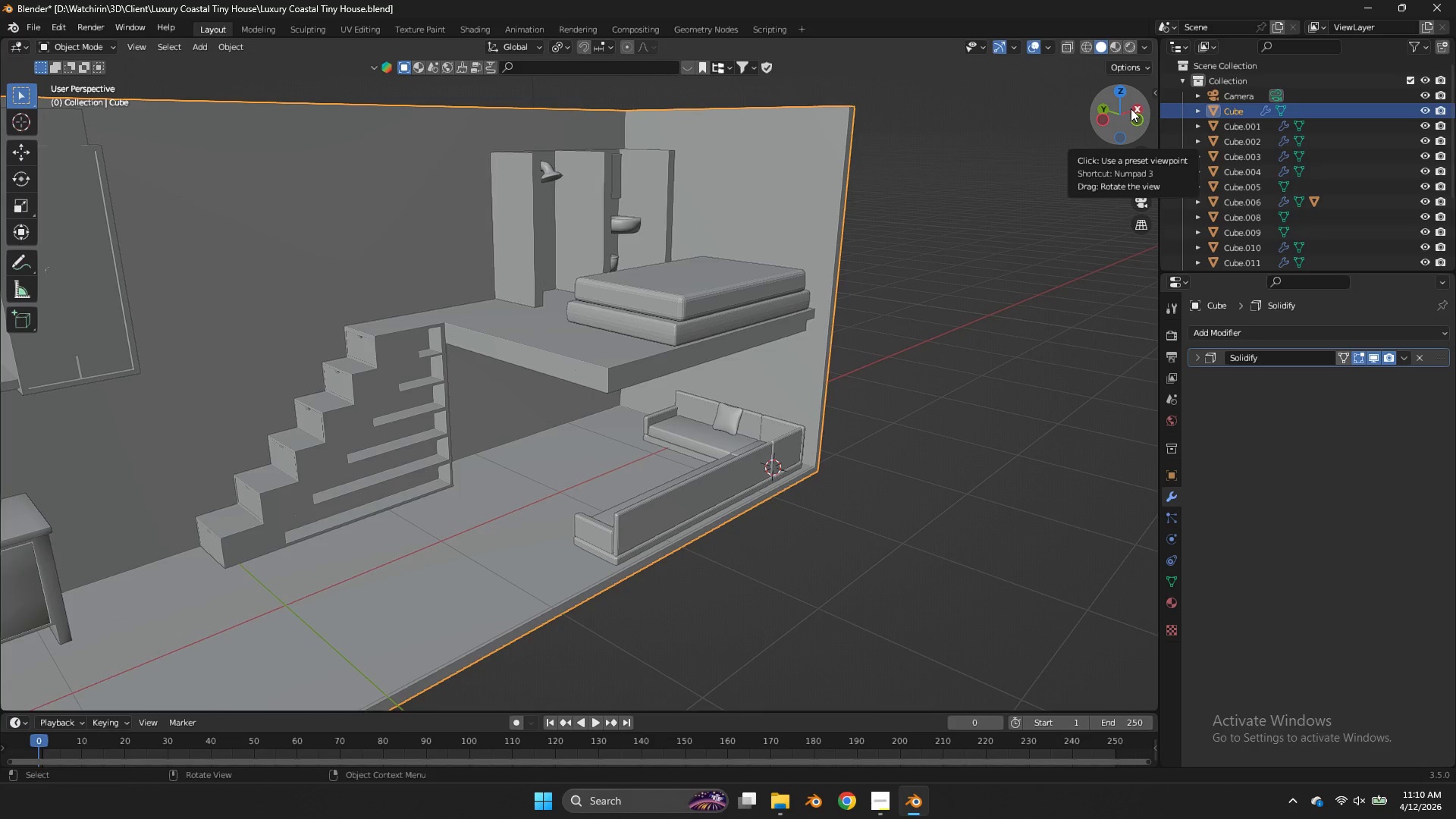 
left_click_drag(start_coordinate=[1131, 108], to_coordinate=[11, 83])
 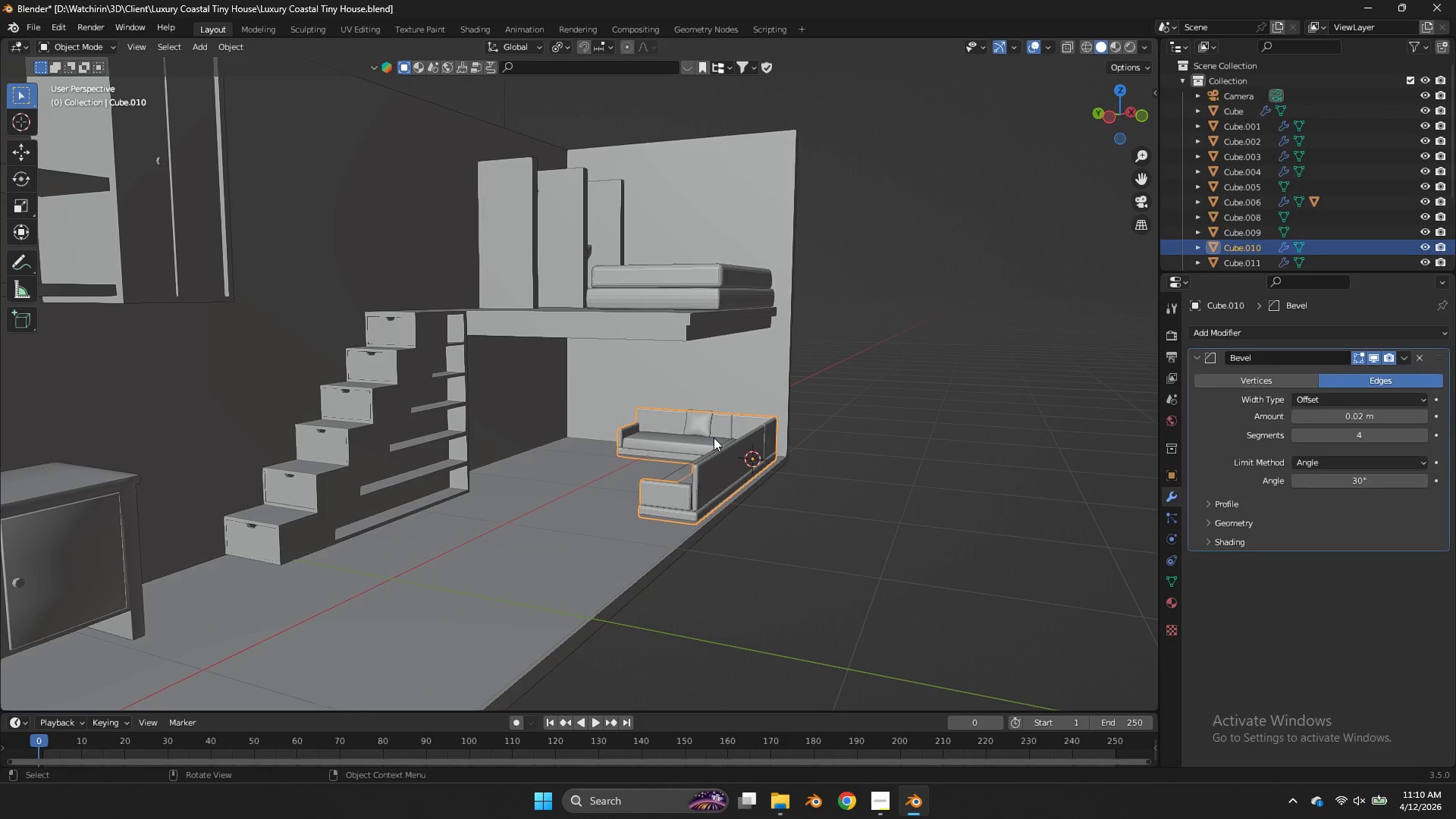 
hold_key(key=ShiftLeft, duration=0.75)
left_click([696, 419])
 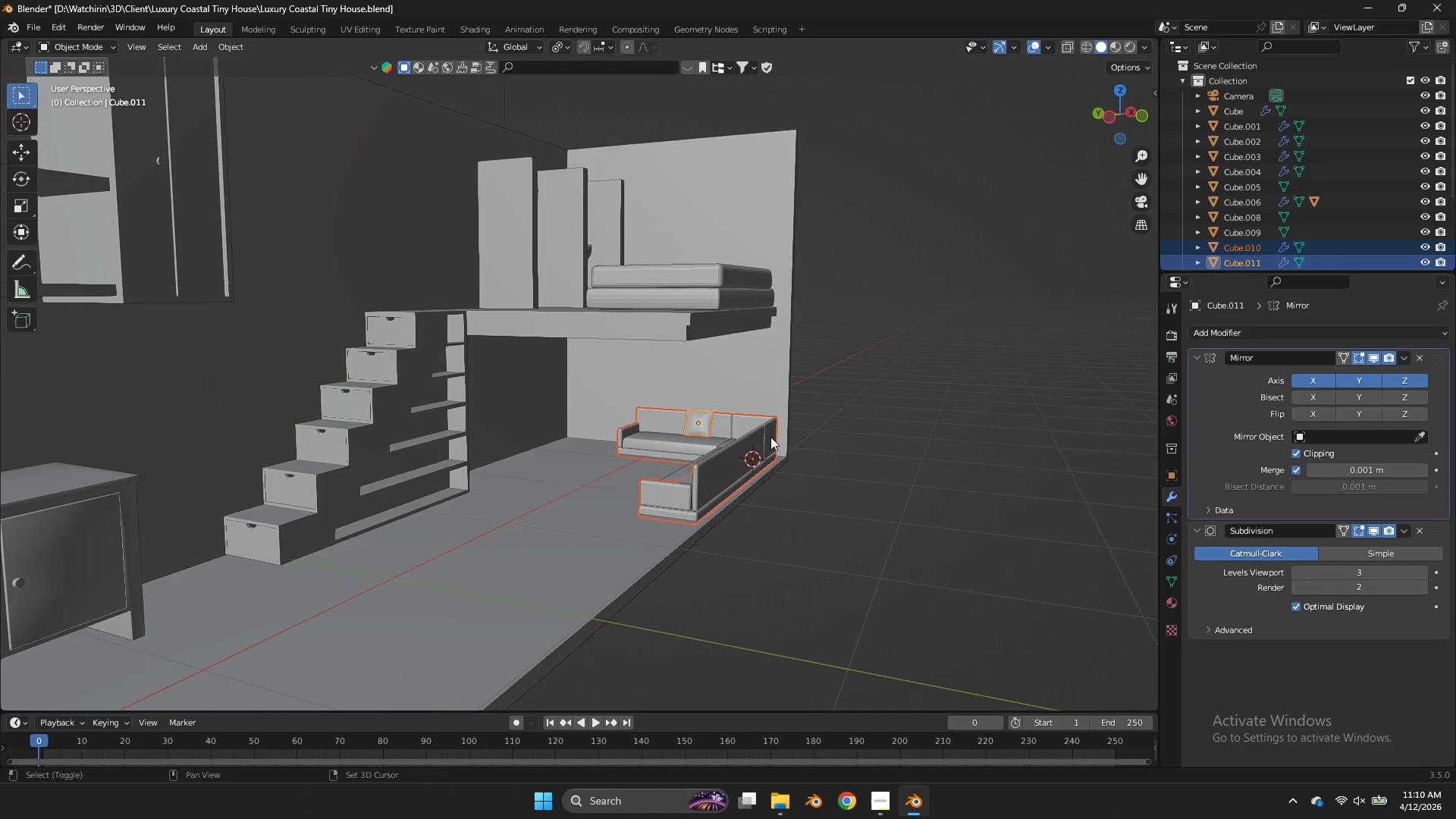 
key(Z)
 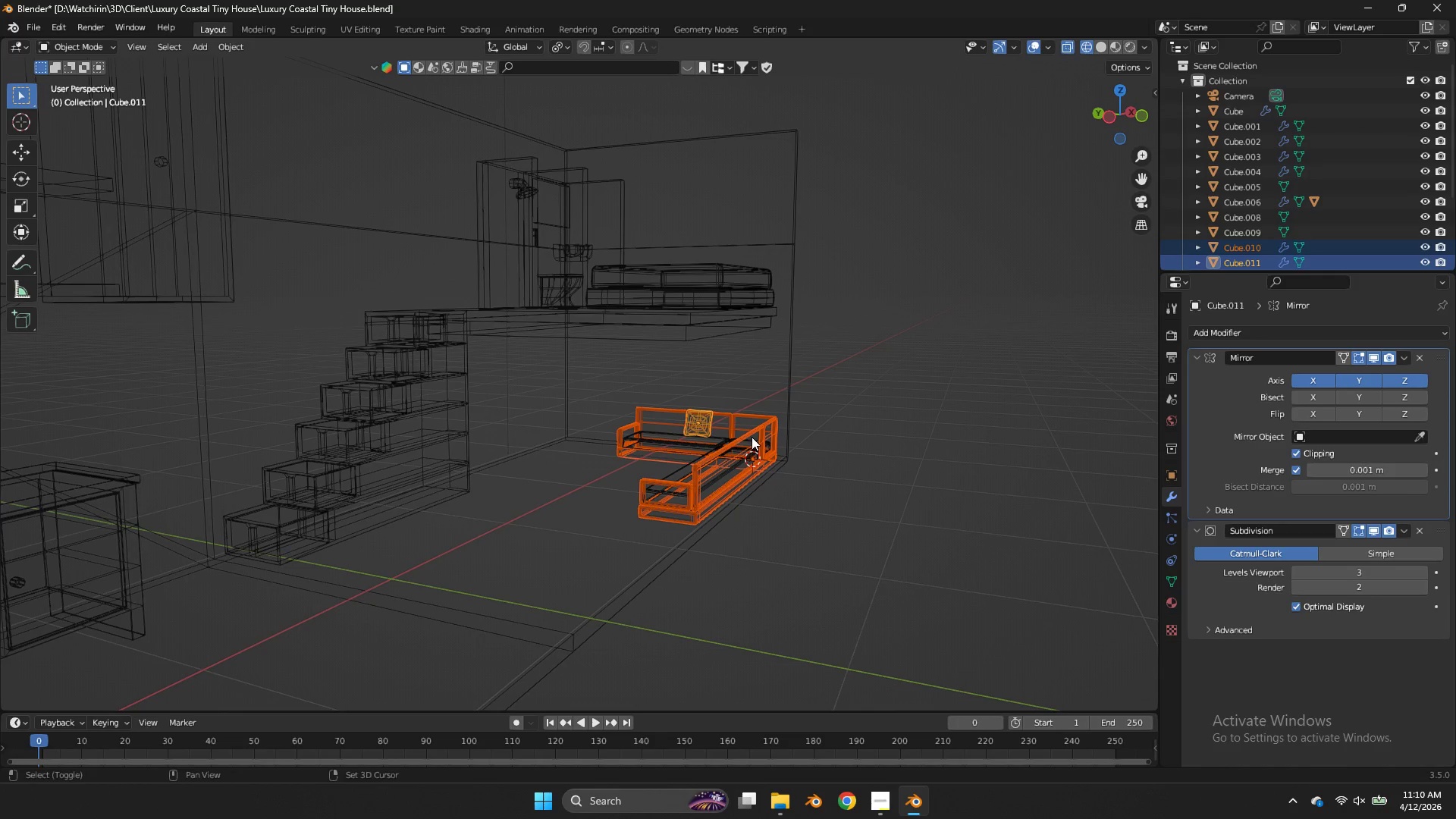 
hold_key(key=ShiftLeft, duration=1.14)
left_click_drag(start_coordinate=[763, 440], to_coordinate=[752, 447])
 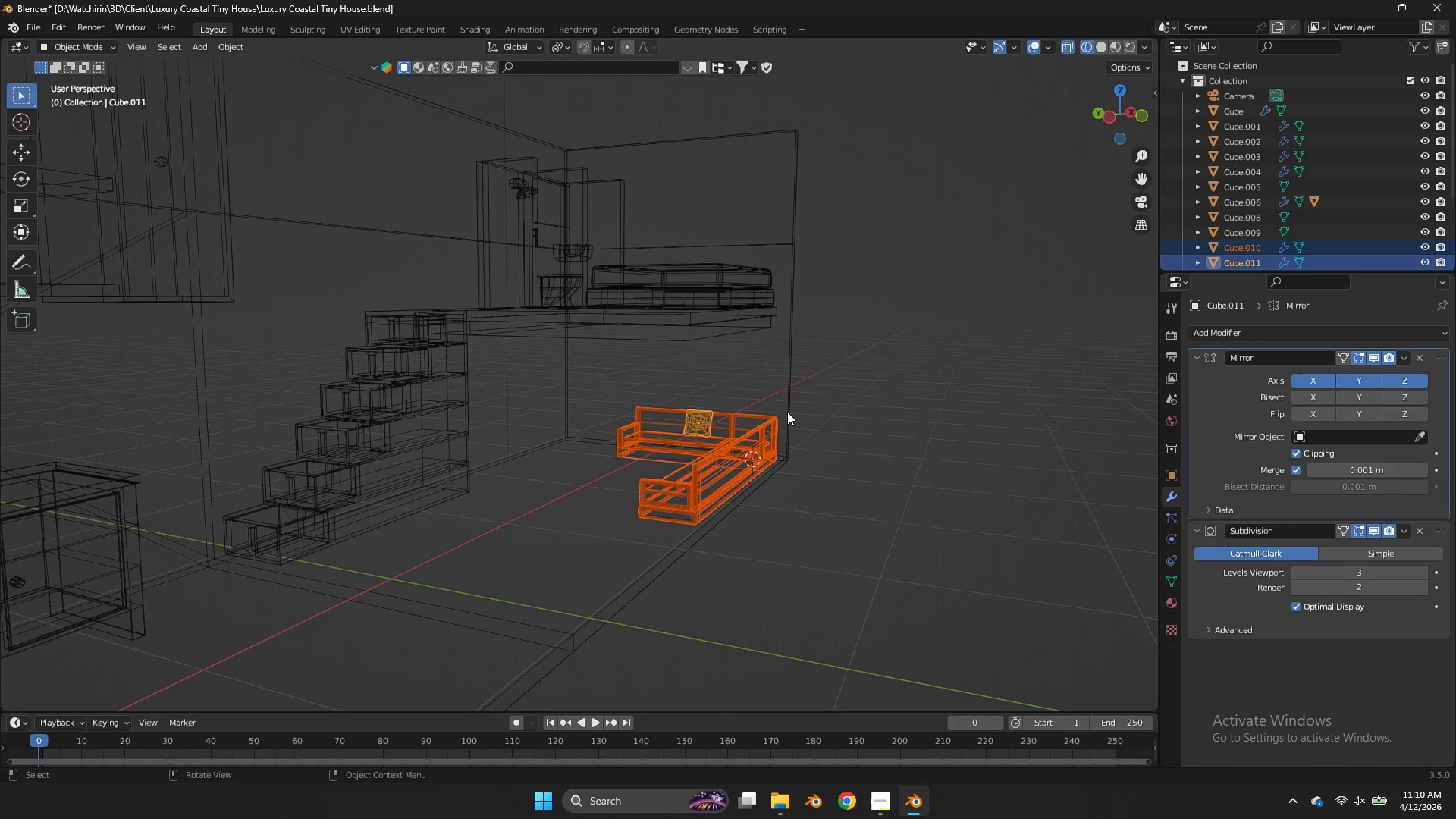 
key(Control+ControlLeft)
 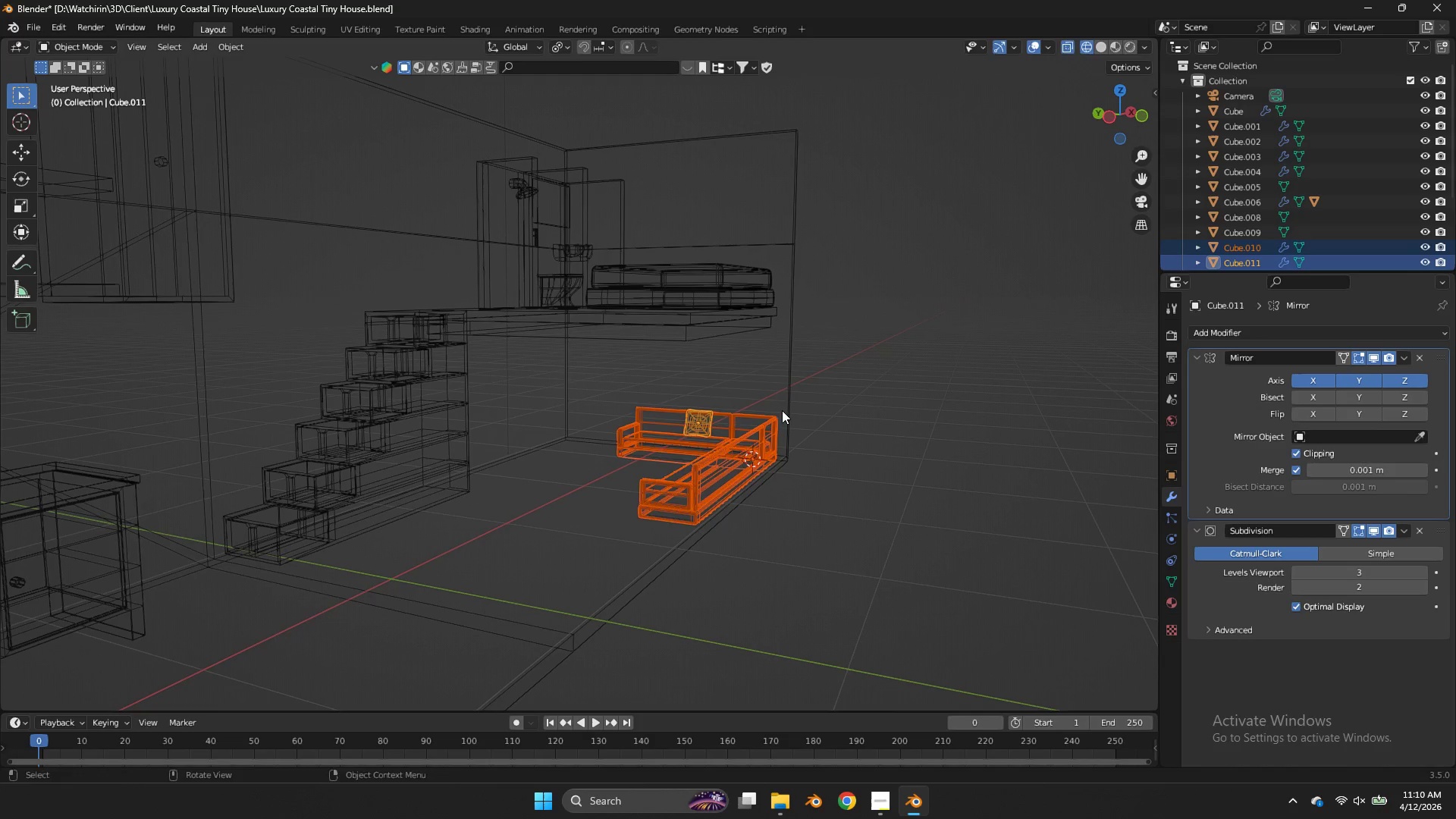 
key(S)
 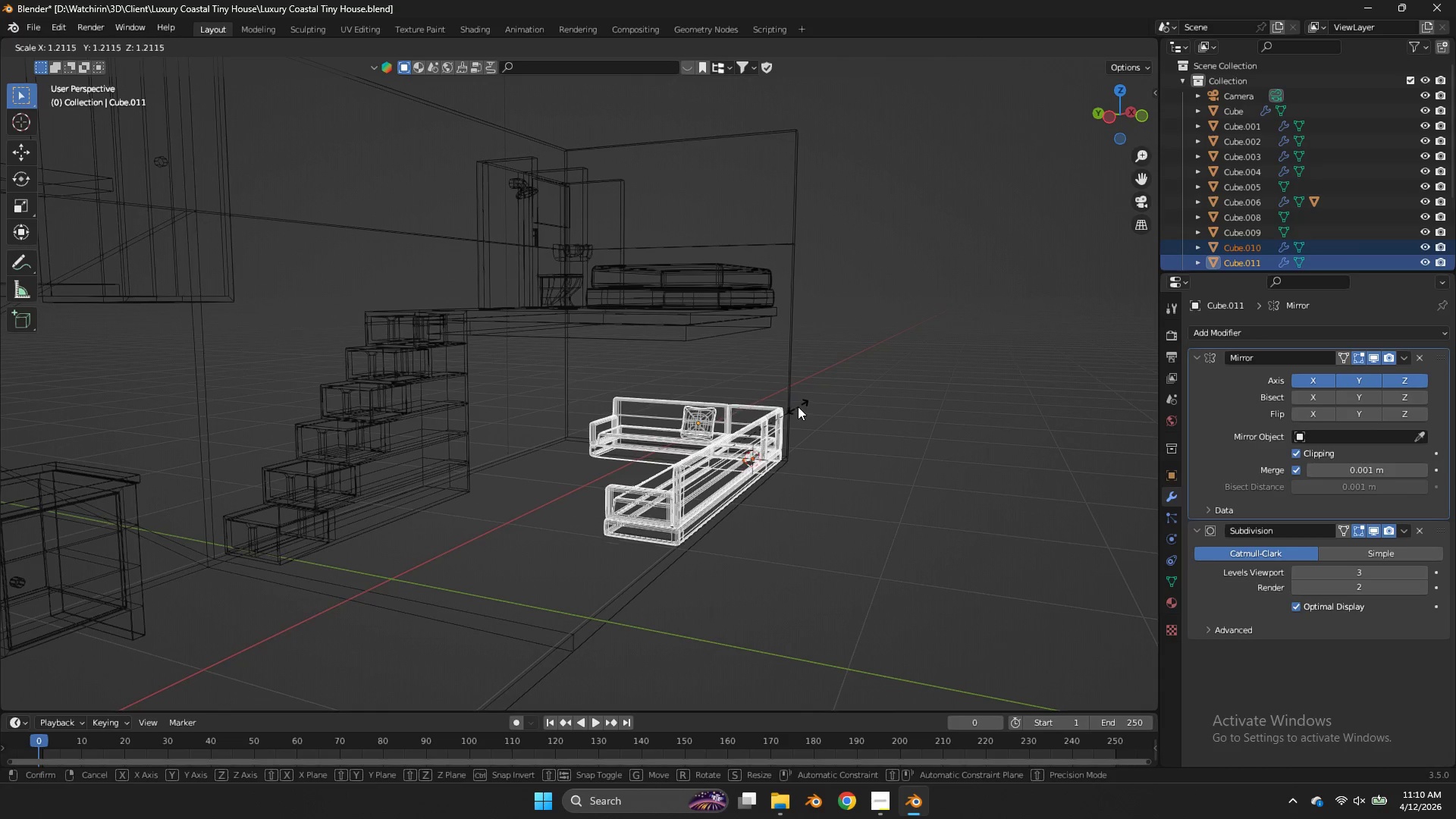 
right_click([798, 406])
 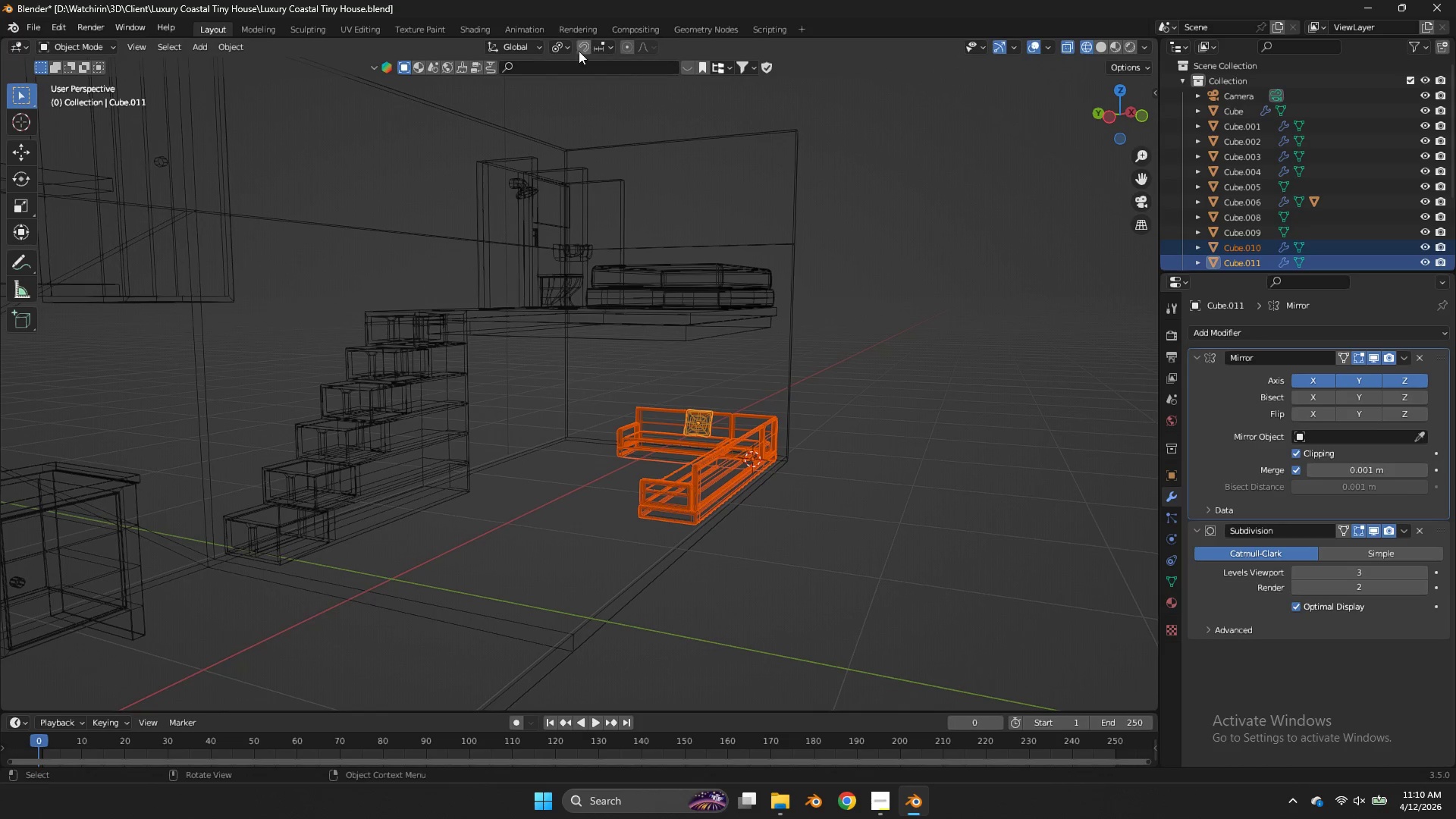 
left_click([565, 41])
 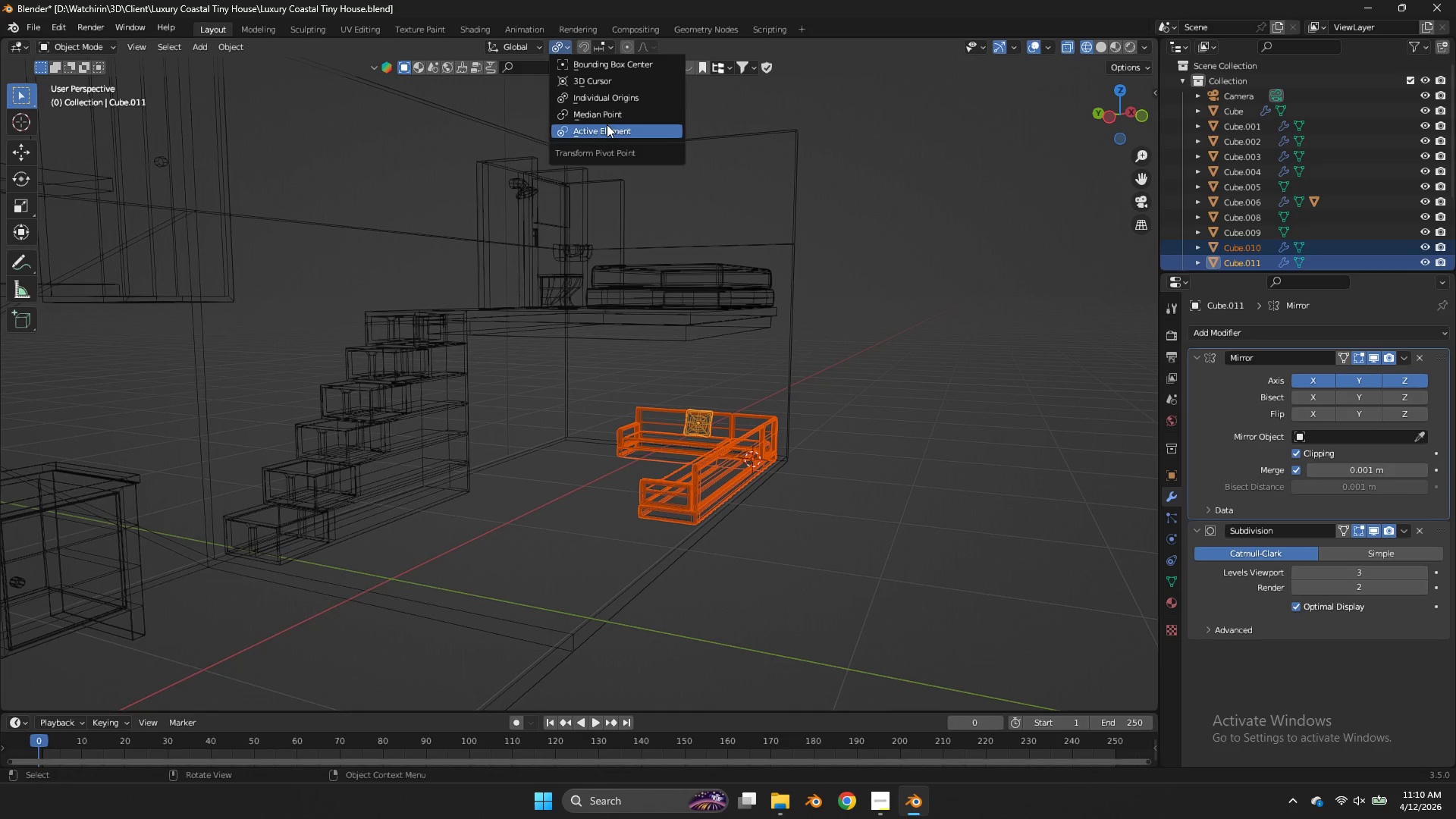 
left_click([602, 113])
 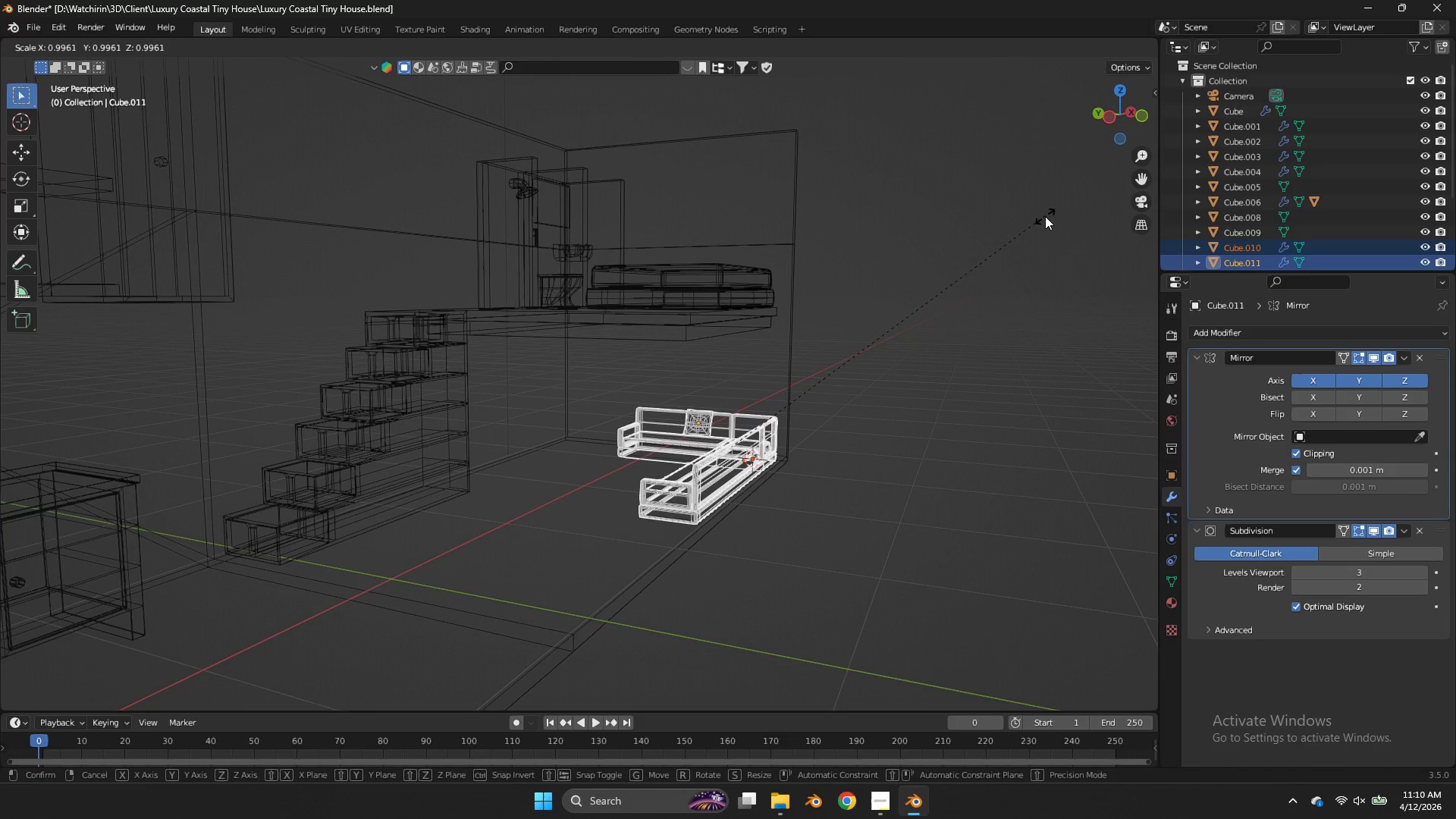 
key(S)
 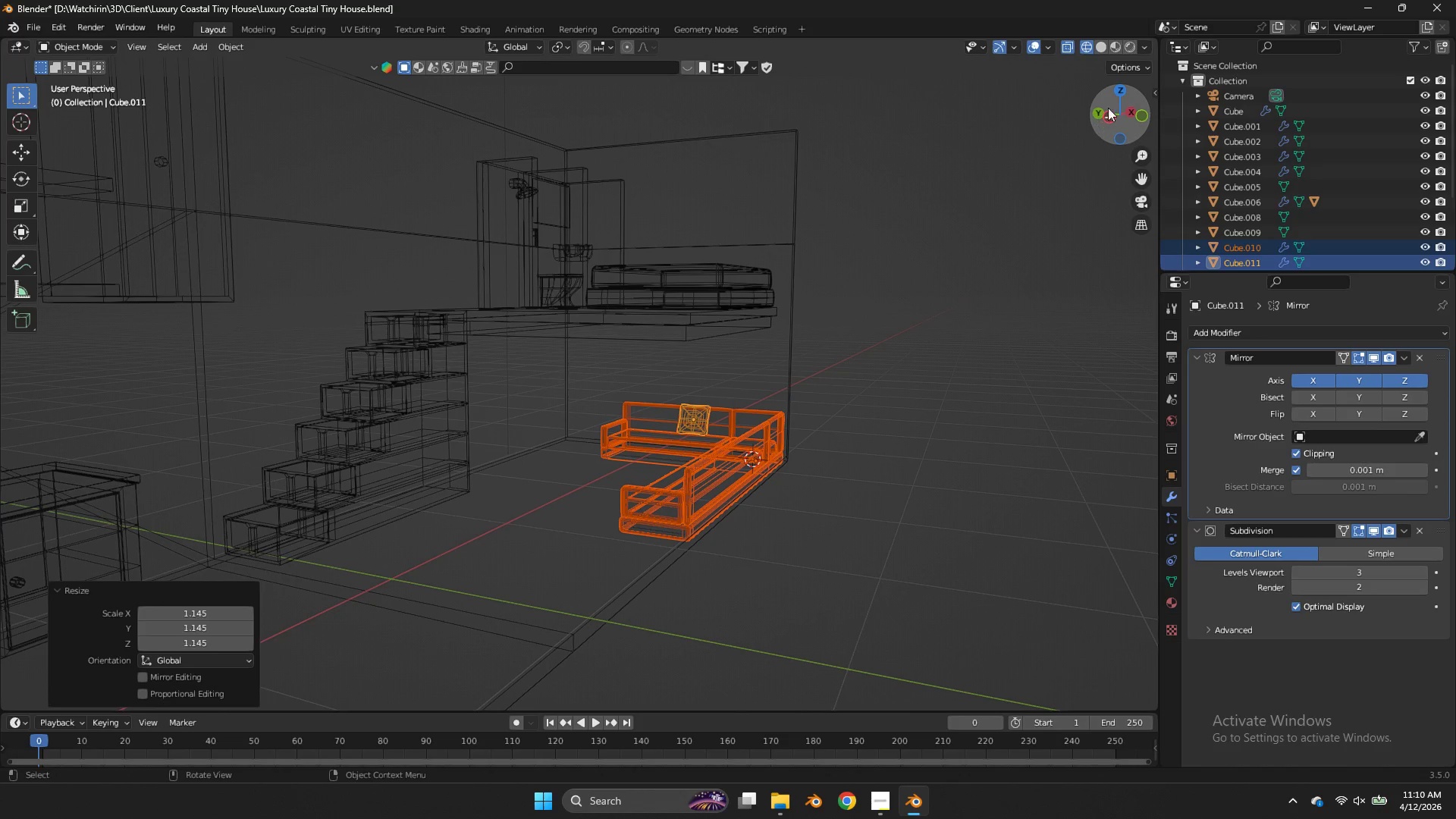 
left_click([1124, 82])
 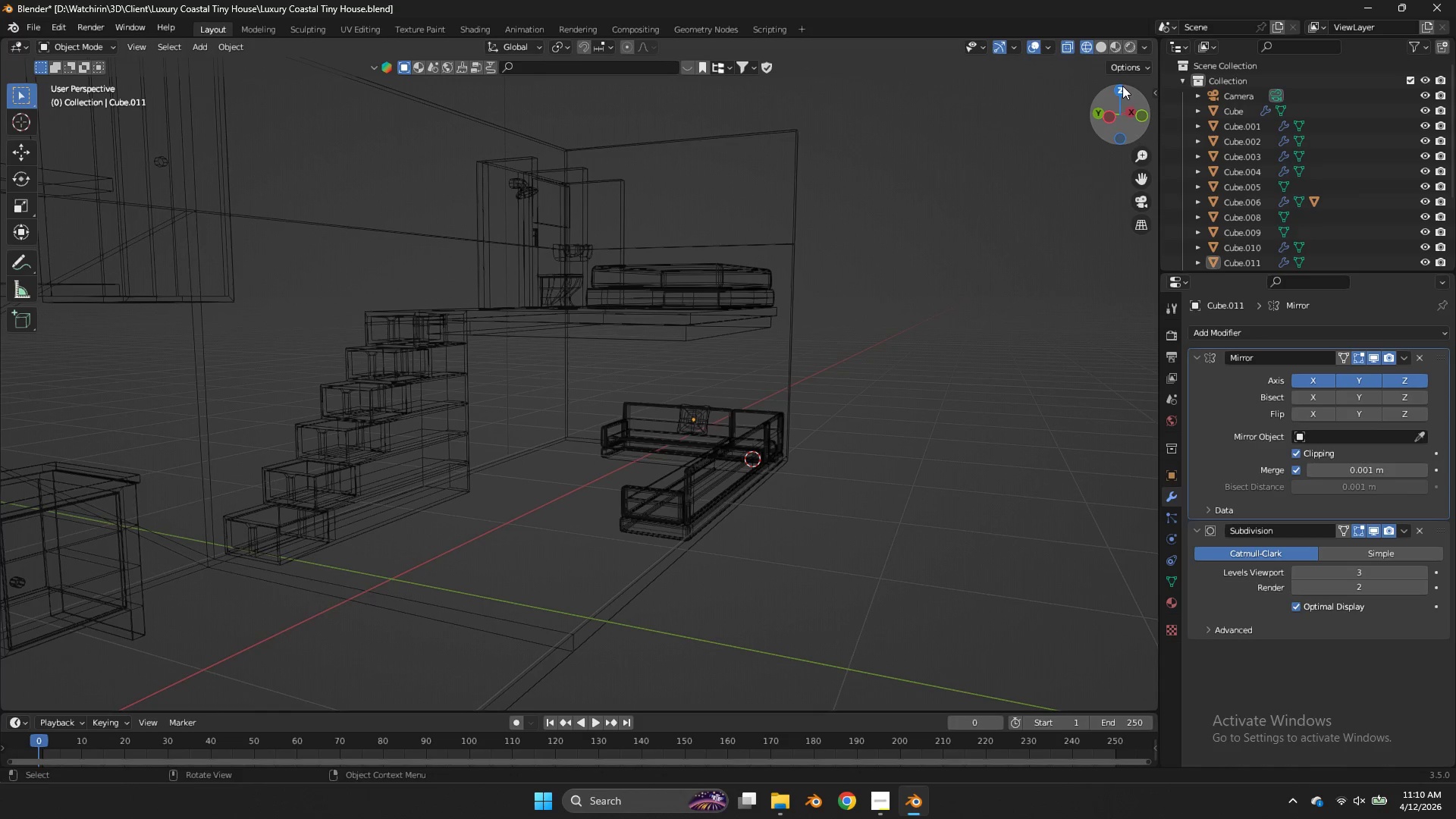 
key(Control+ControlLeft)
 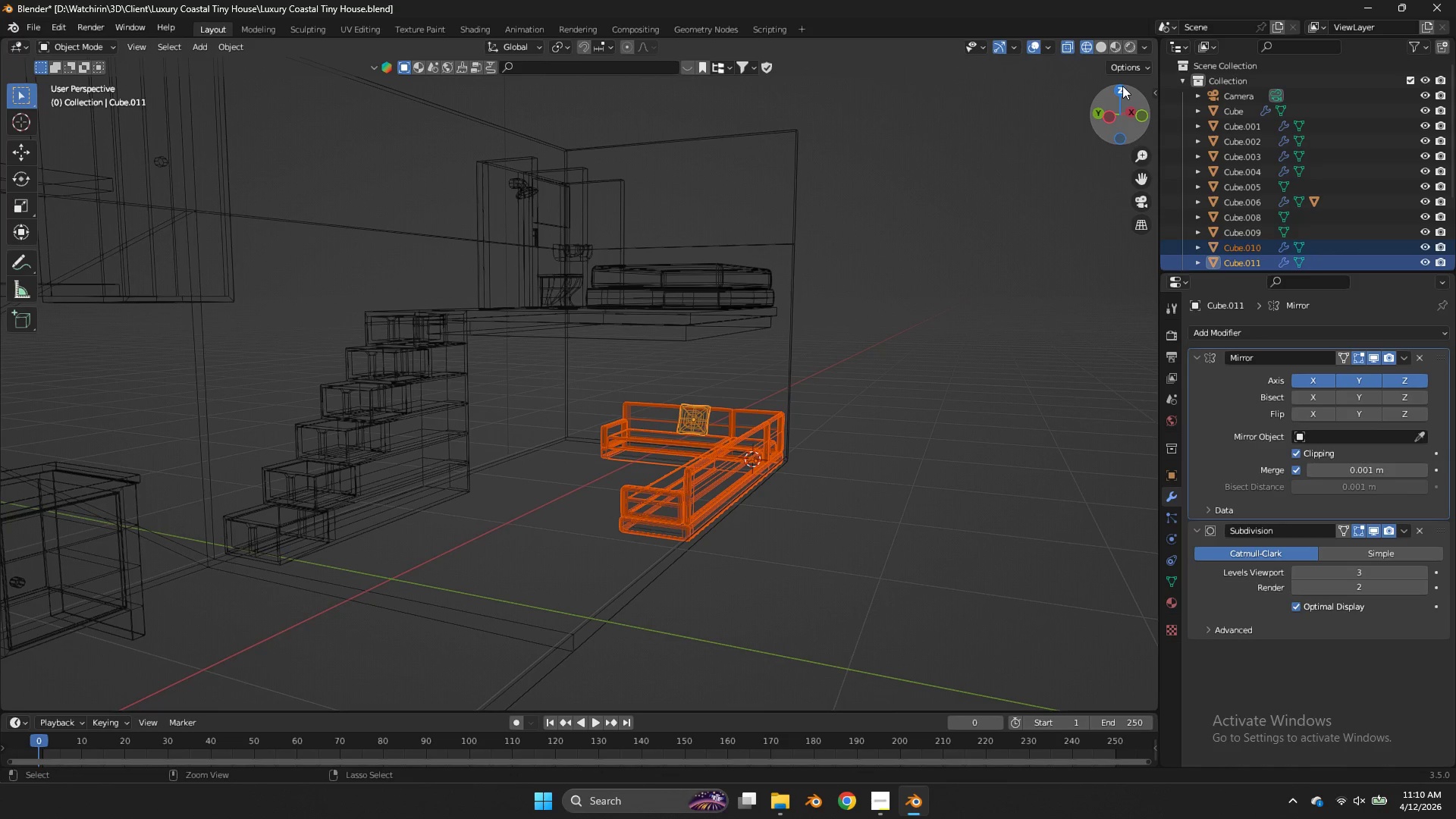 
key(Control+Z)
 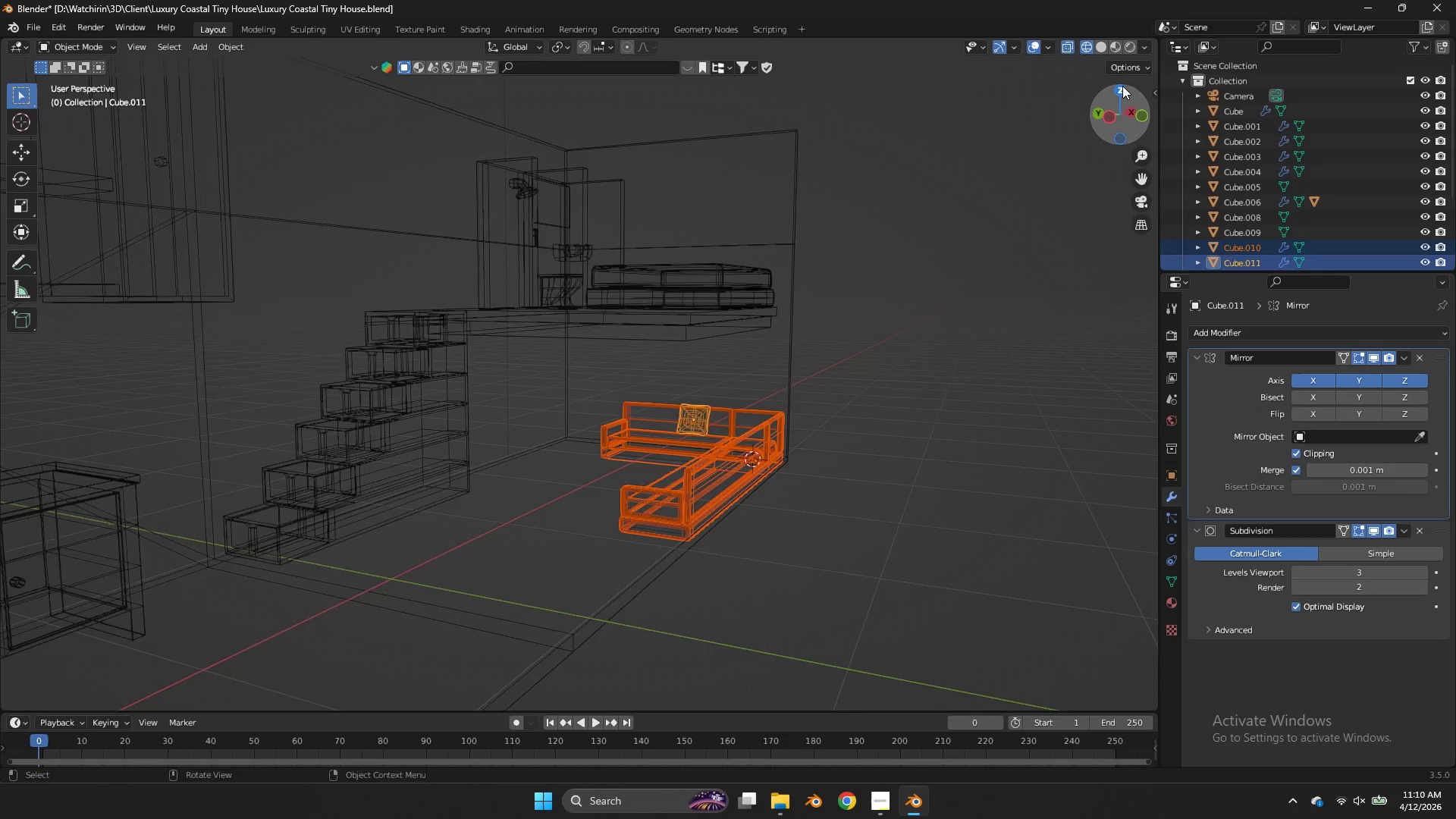 
left_click([1122, 86])
 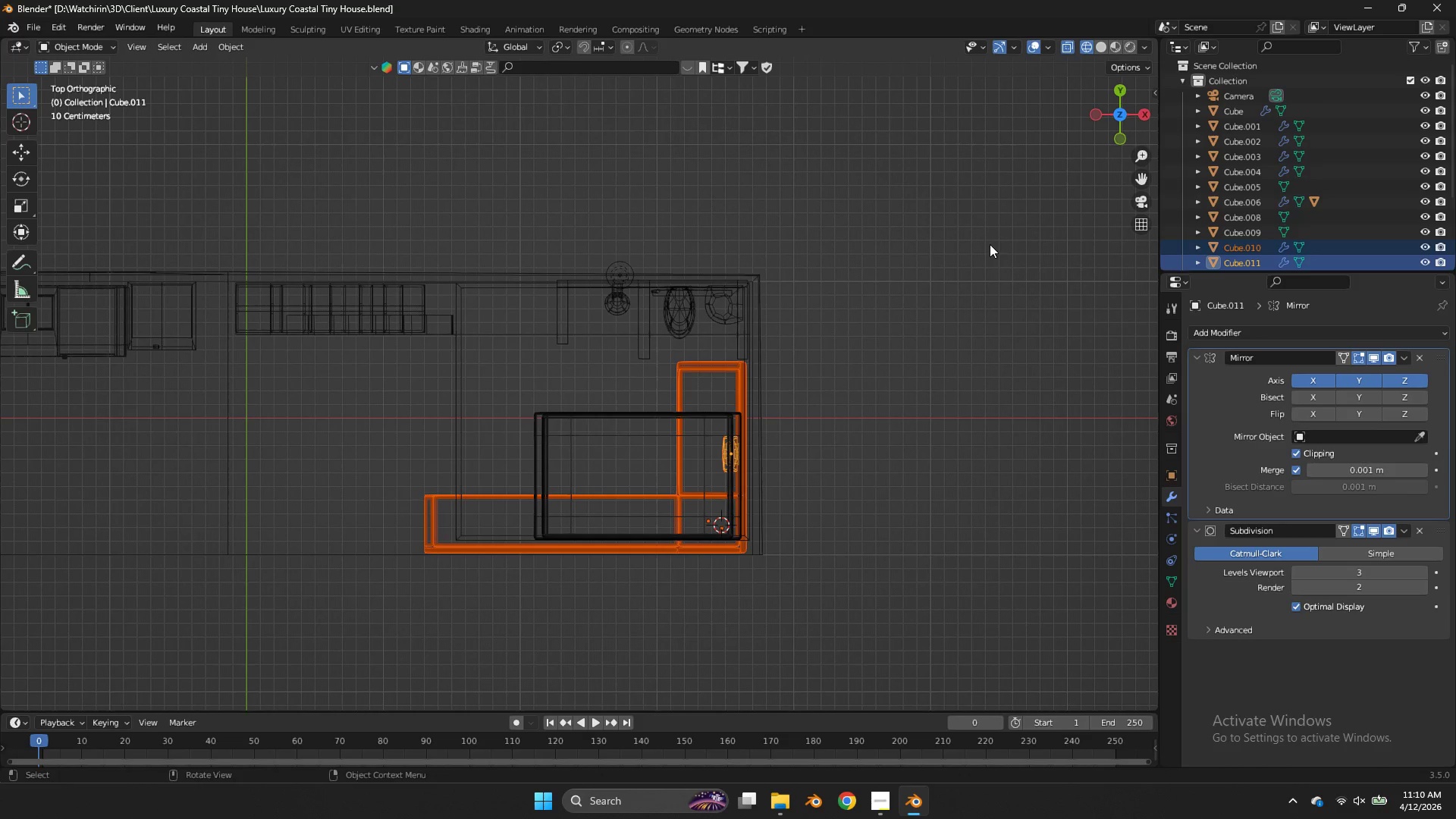 
key(G)
 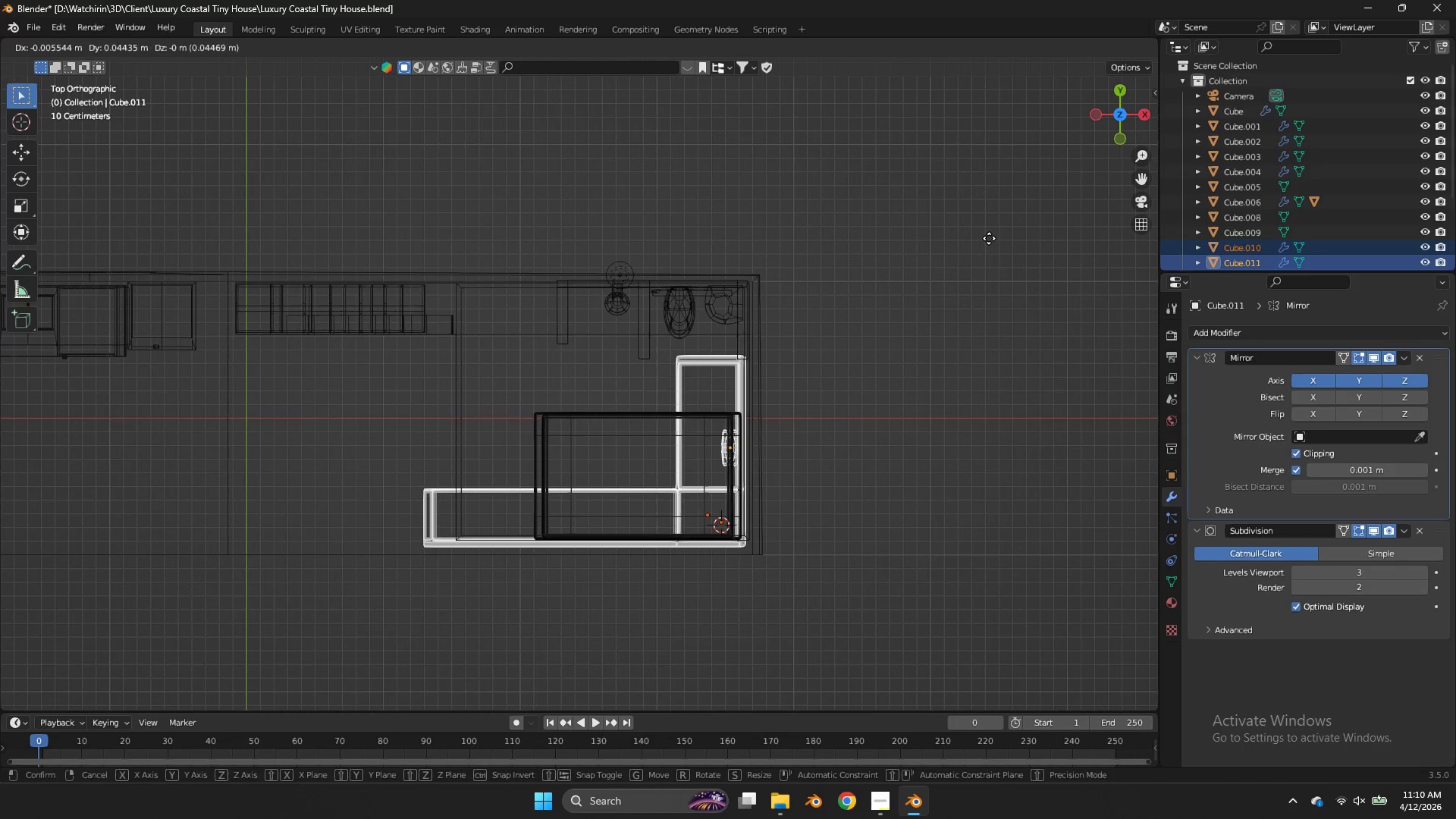 
left_click([987, 242])
 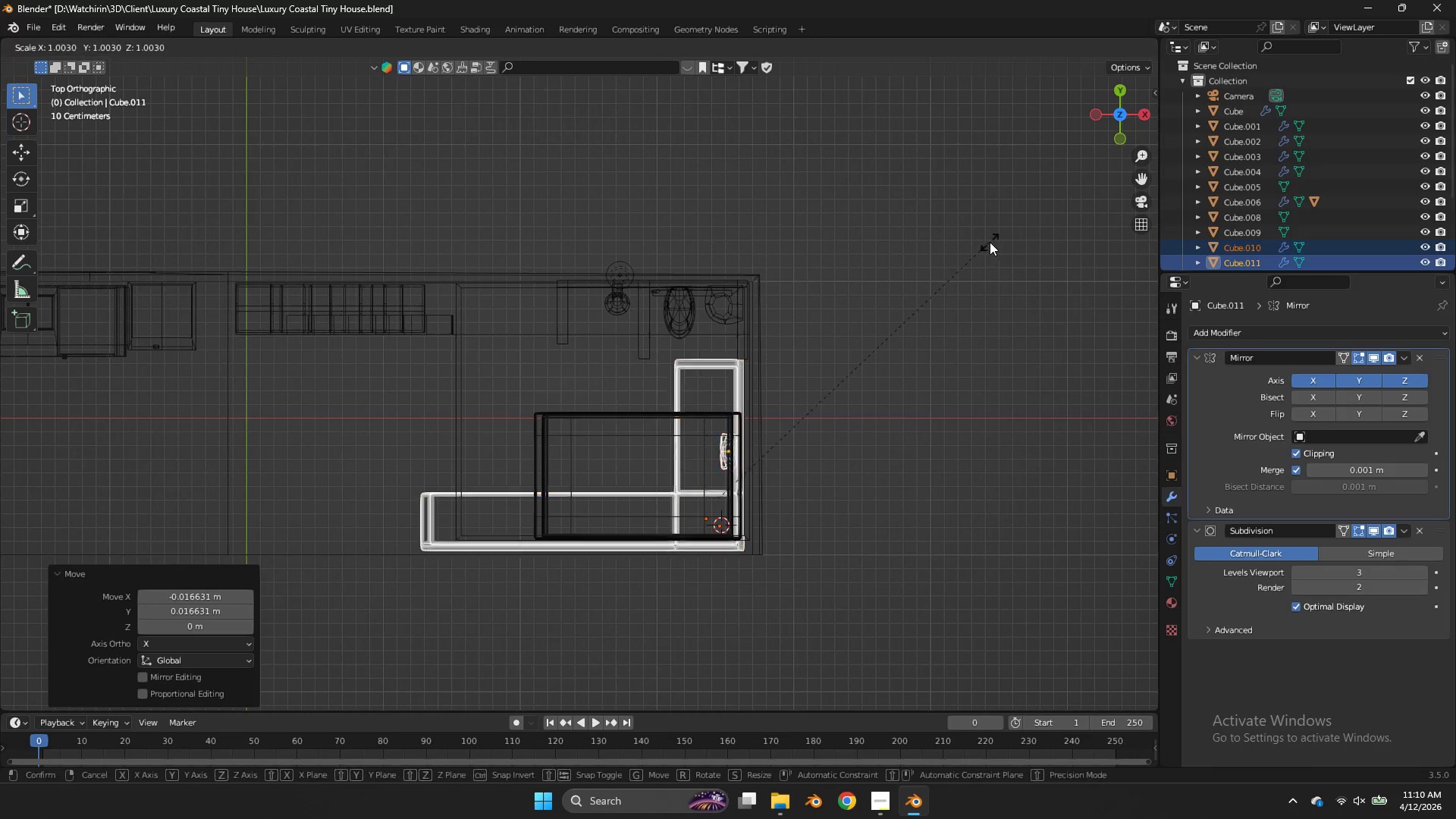 
key(S)
 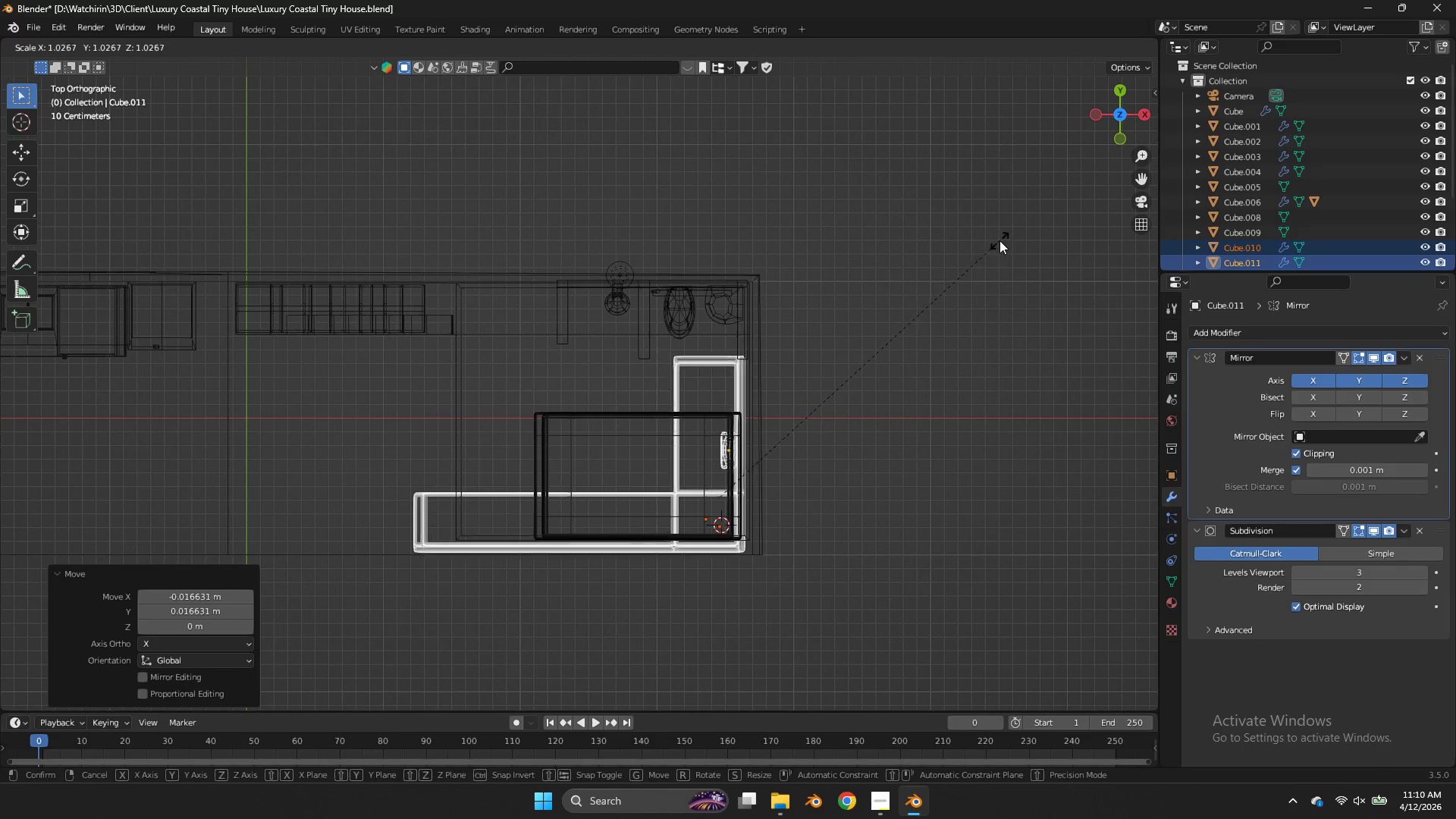 
left_click([1002, 240])
 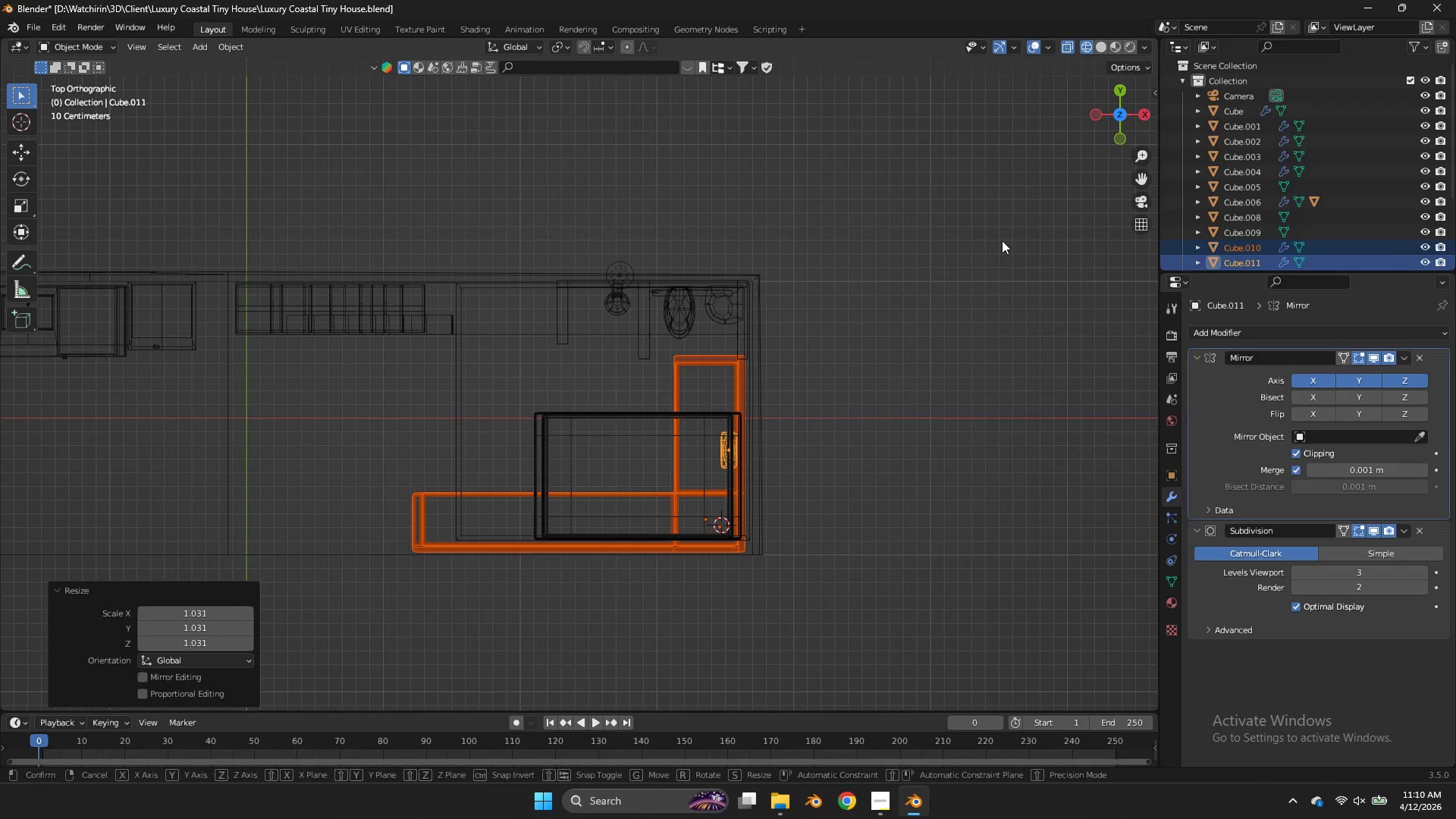 
key(G)
 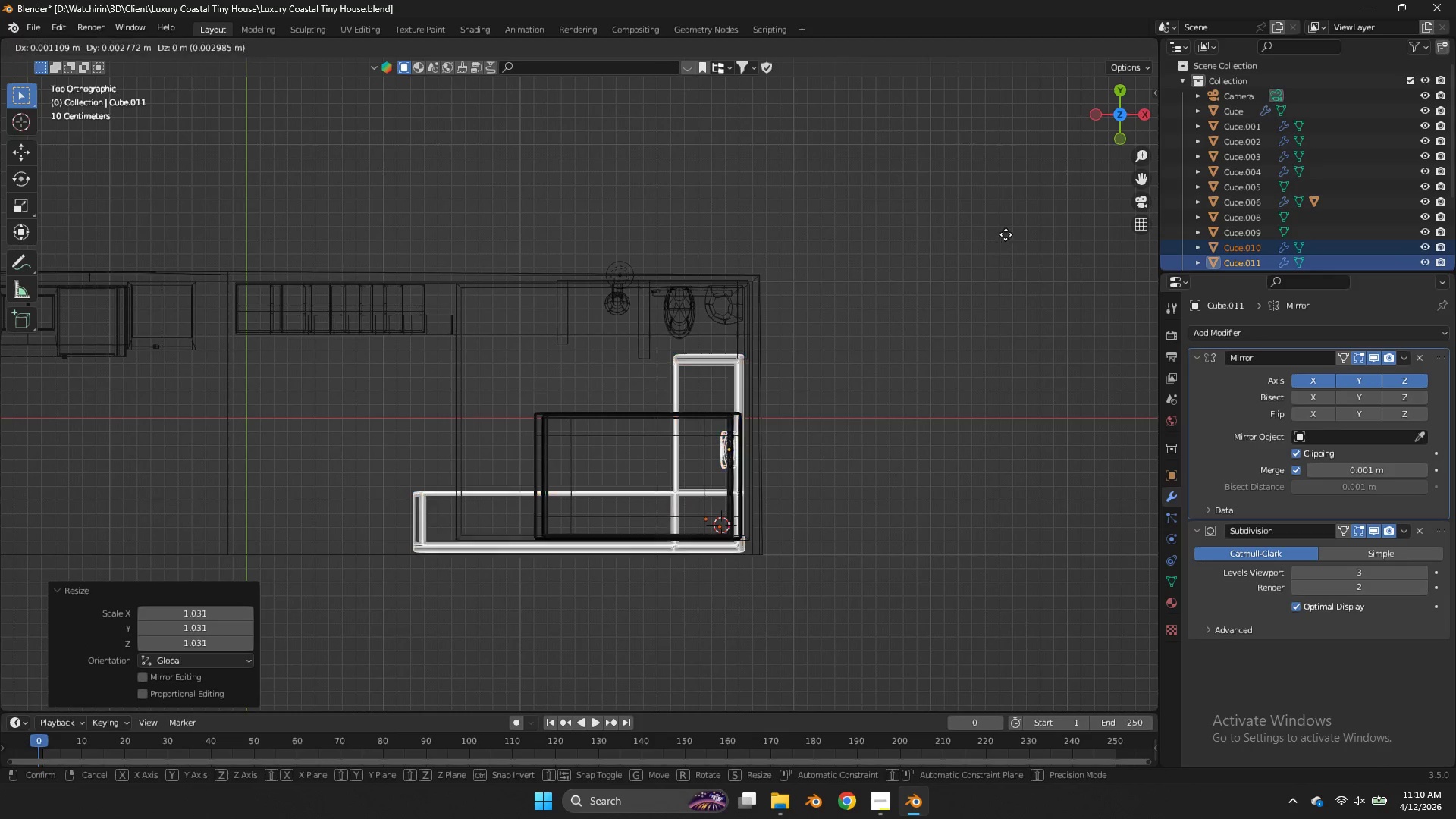 
hold_key(key=ShiftLeft, duration=3.2)
left_click([1032, 222])
 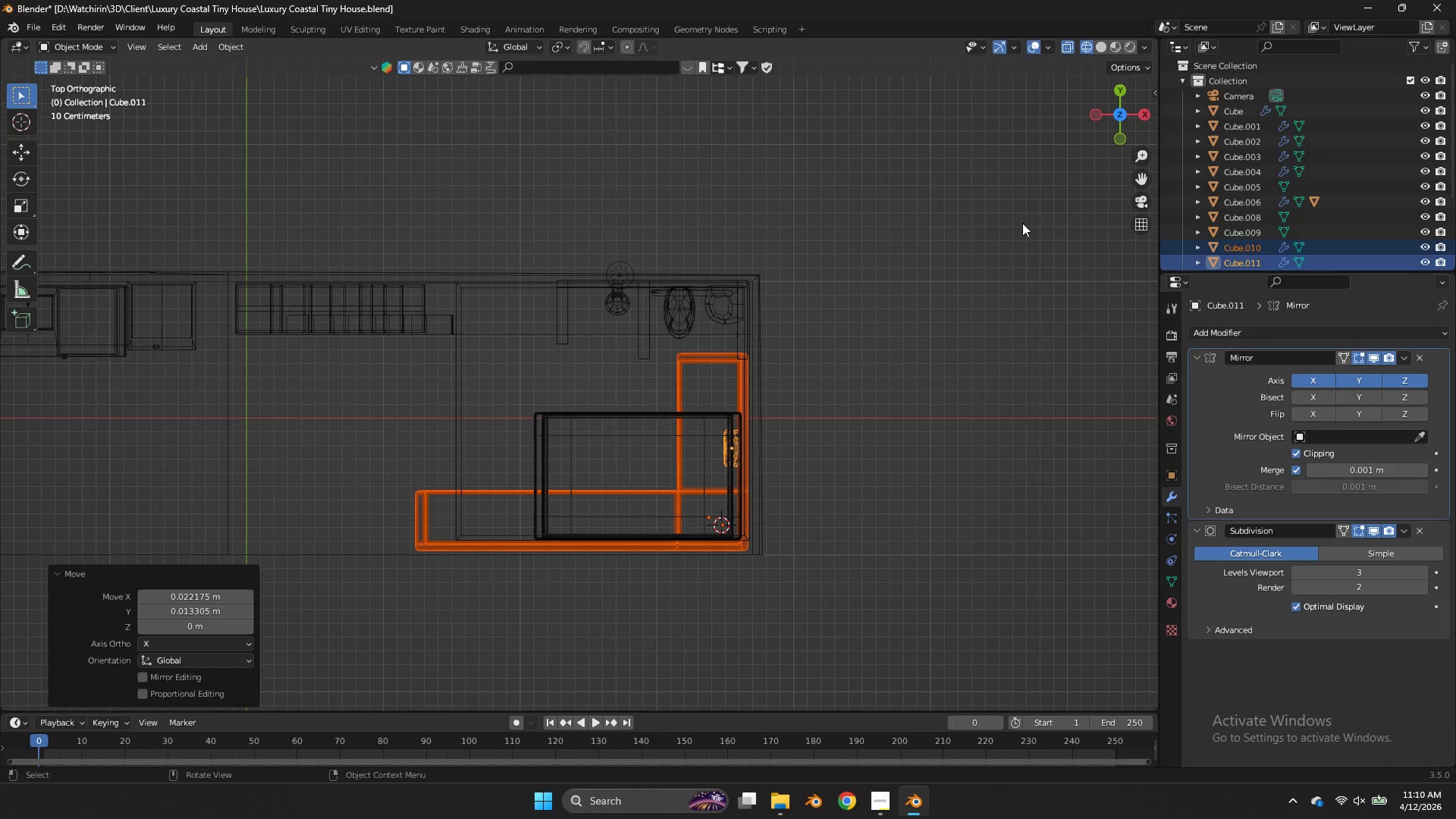 
key(Control+ControlLeft)
 